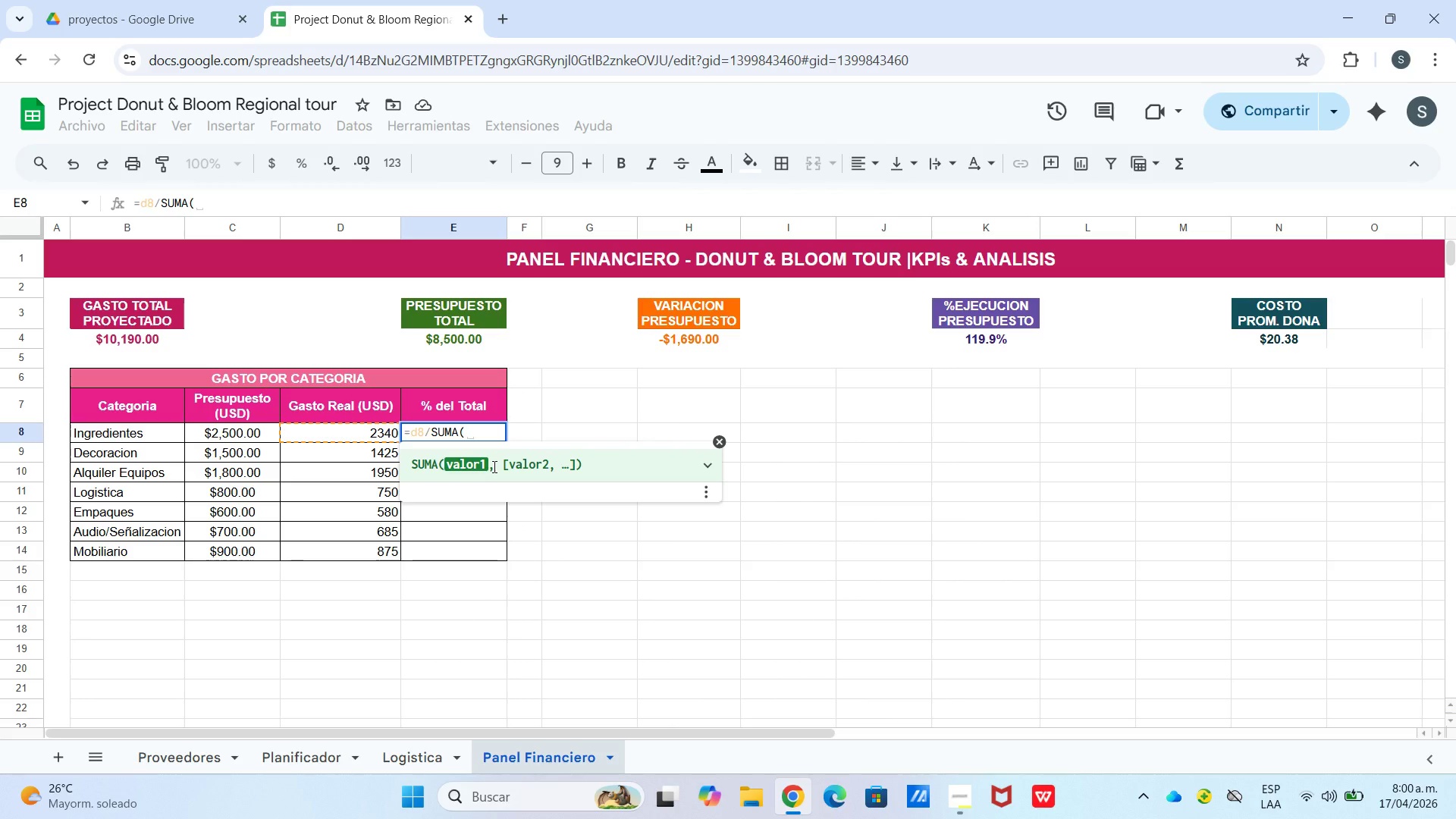 
type($d$8>$D$14()
 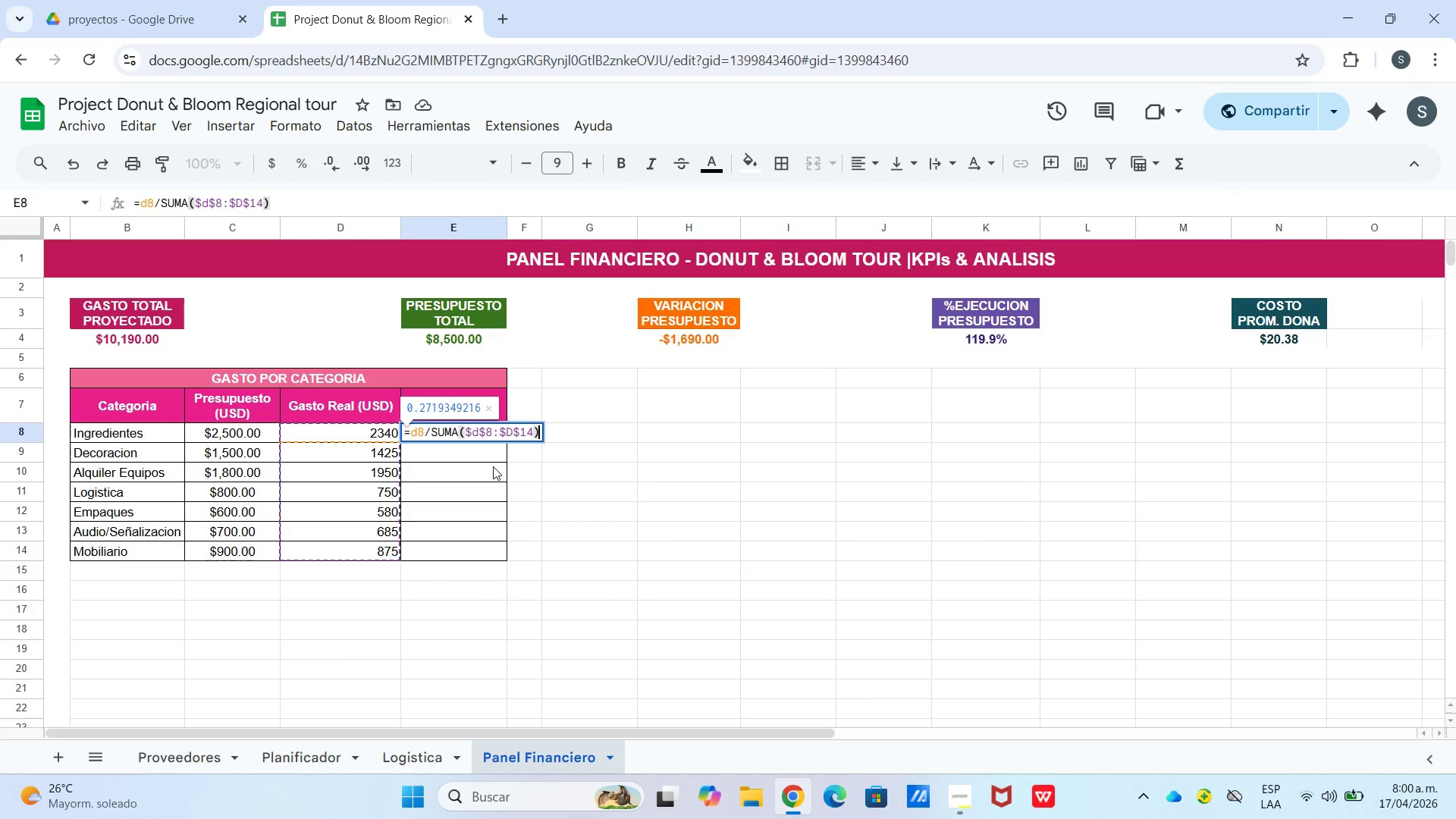 
key(Enter)
 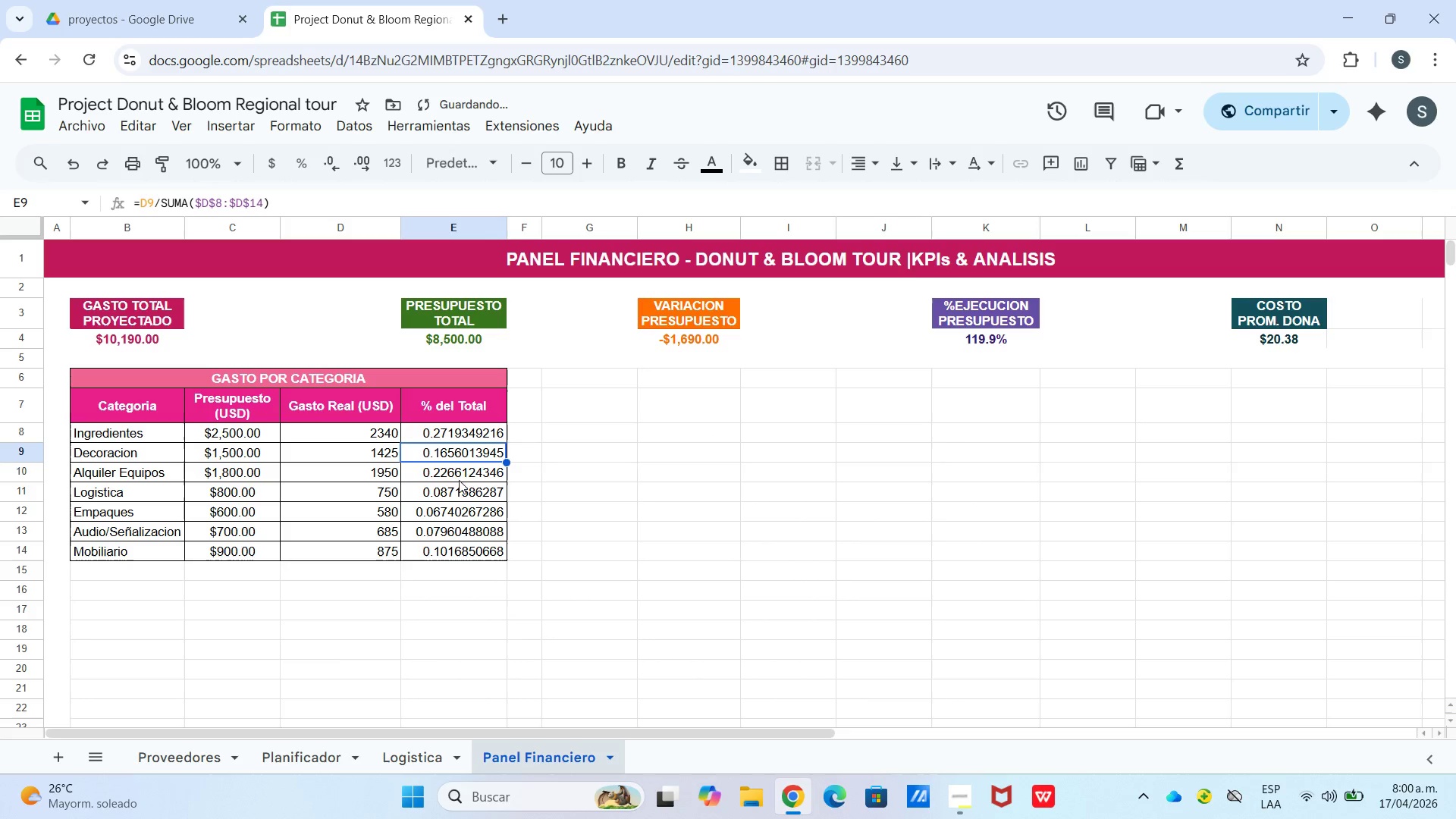 
left_click_drag(start_coordinate=[447, 435], to_coordinate=[449, 550])
 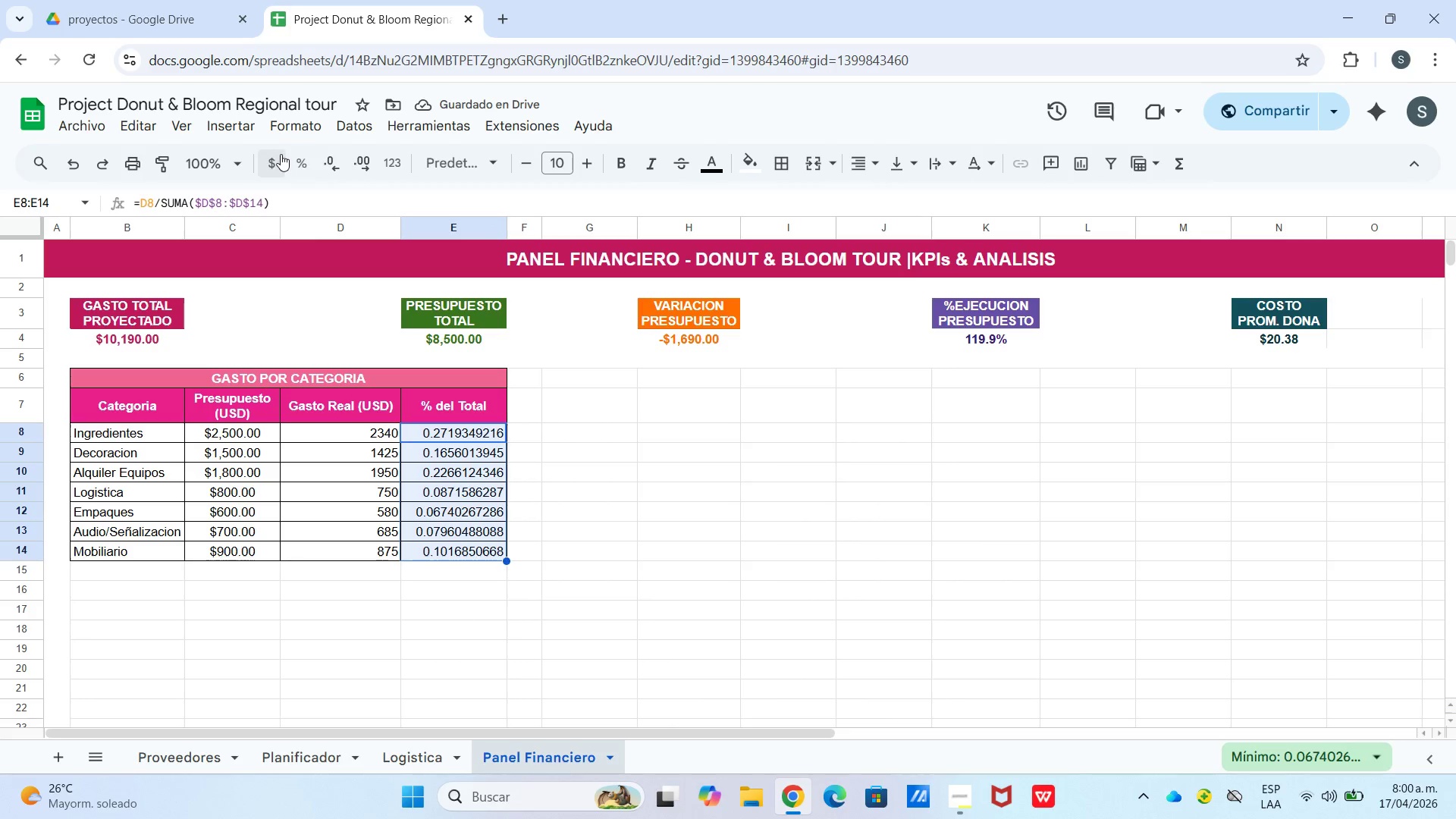 
left_click([297, 164])
 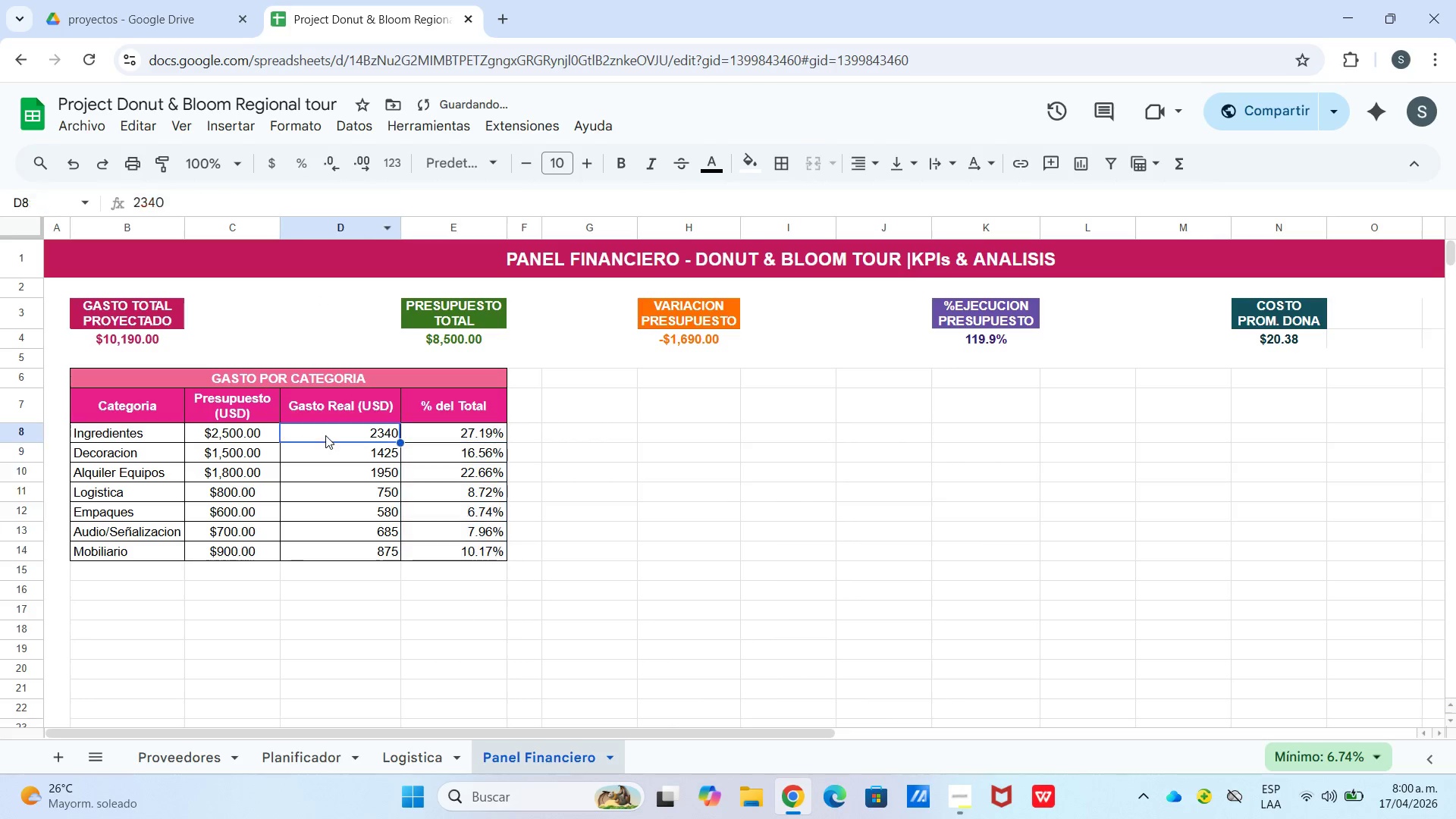 
left_click_drag(start_coordinate=[325, 435], to_coordinate=[334, 548])
 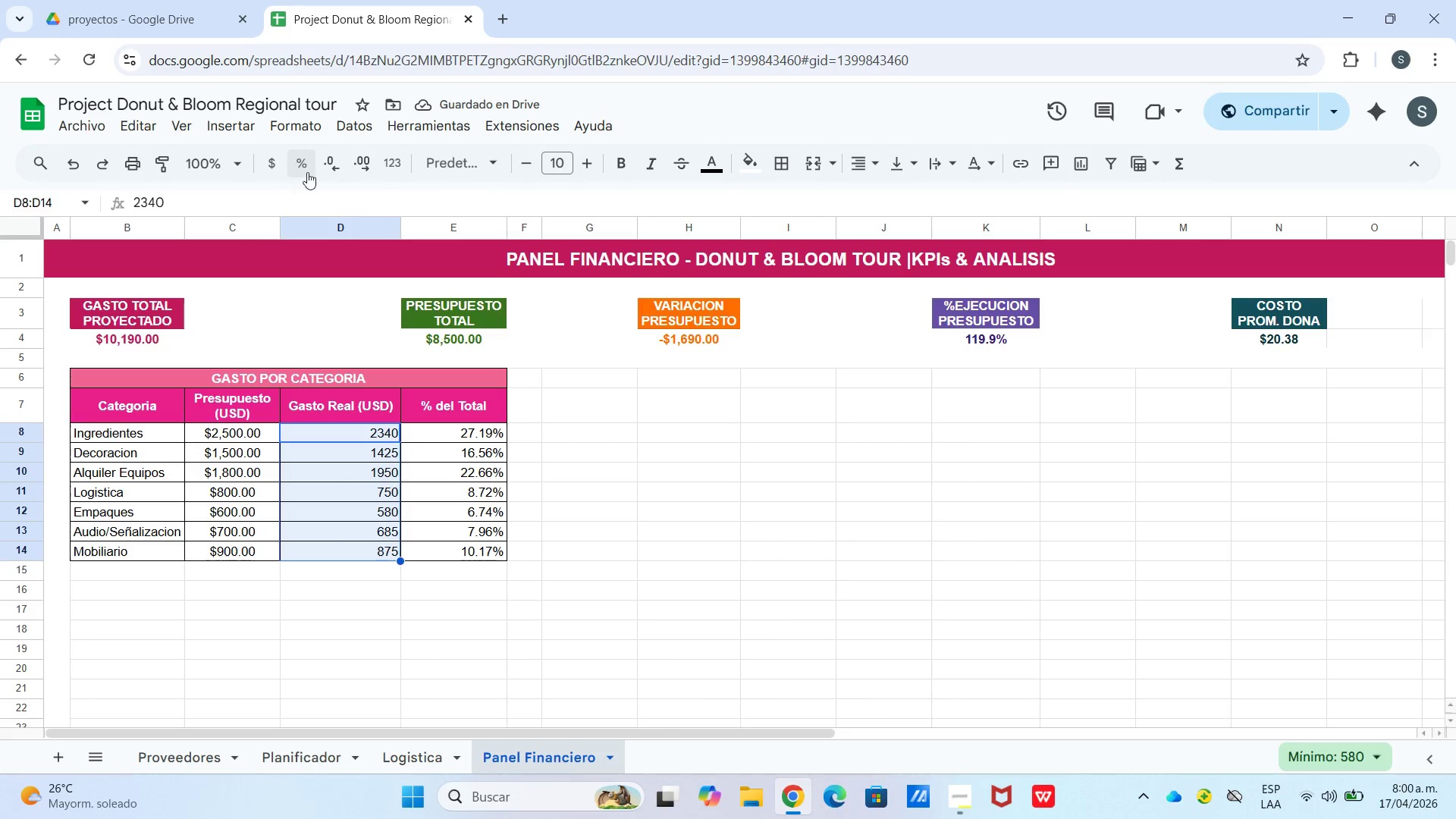 
mouse_move([303, 167])
 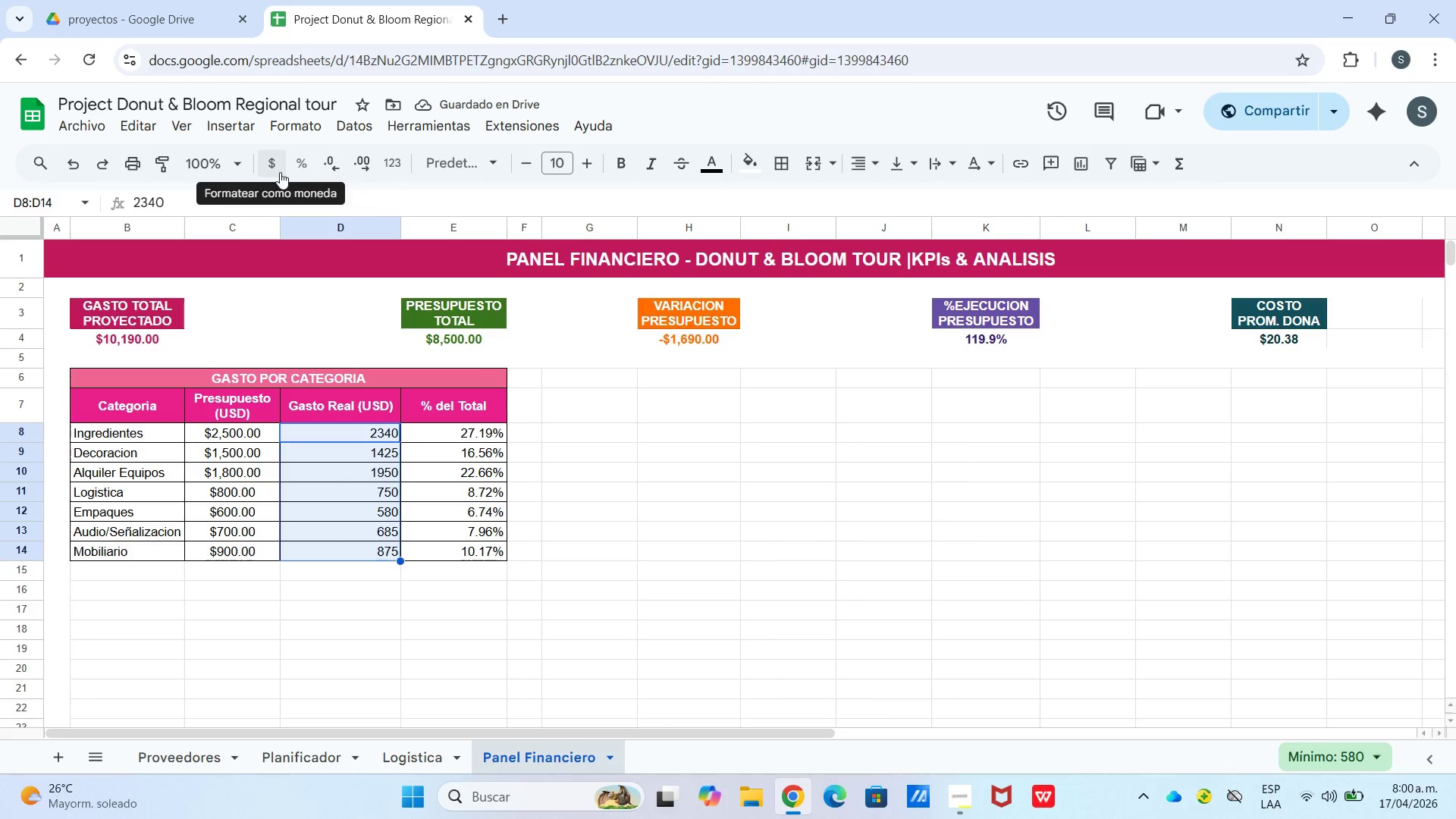 
left_click([280, 172])
 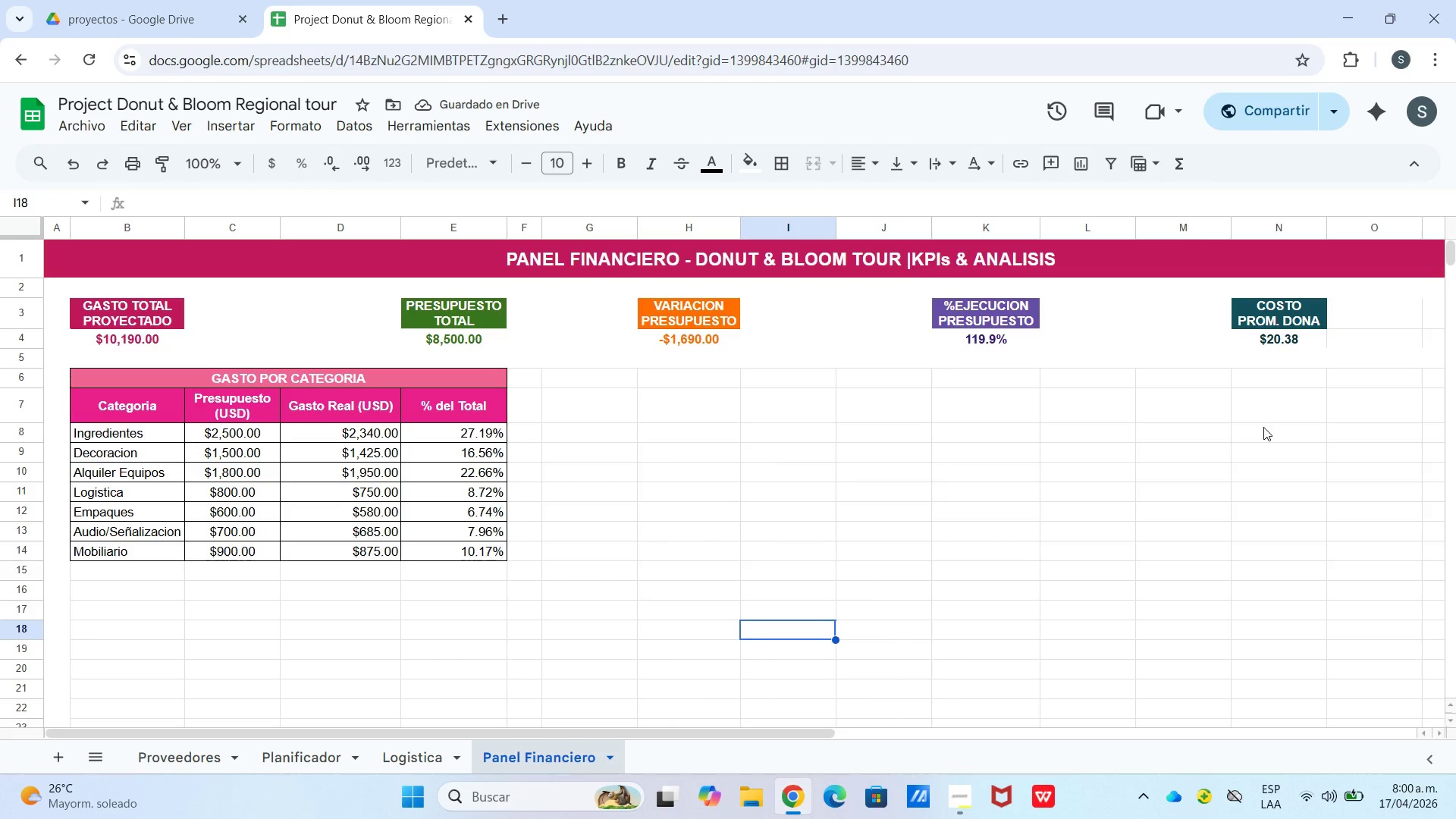 
wait(6.99)
 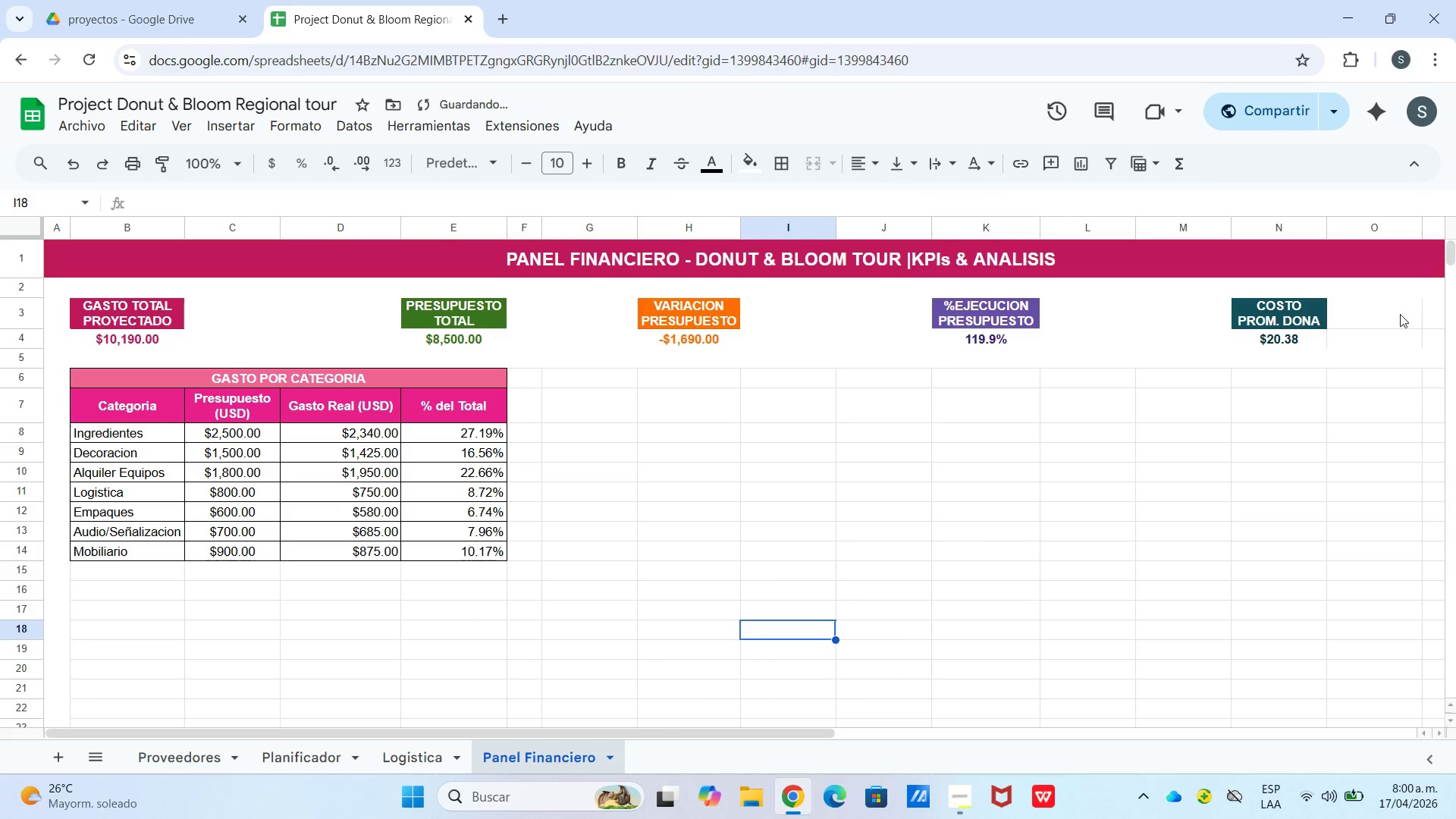 
left_click_drag(start_coordinate=[536, 381], to_coordinate=[519, 539])
 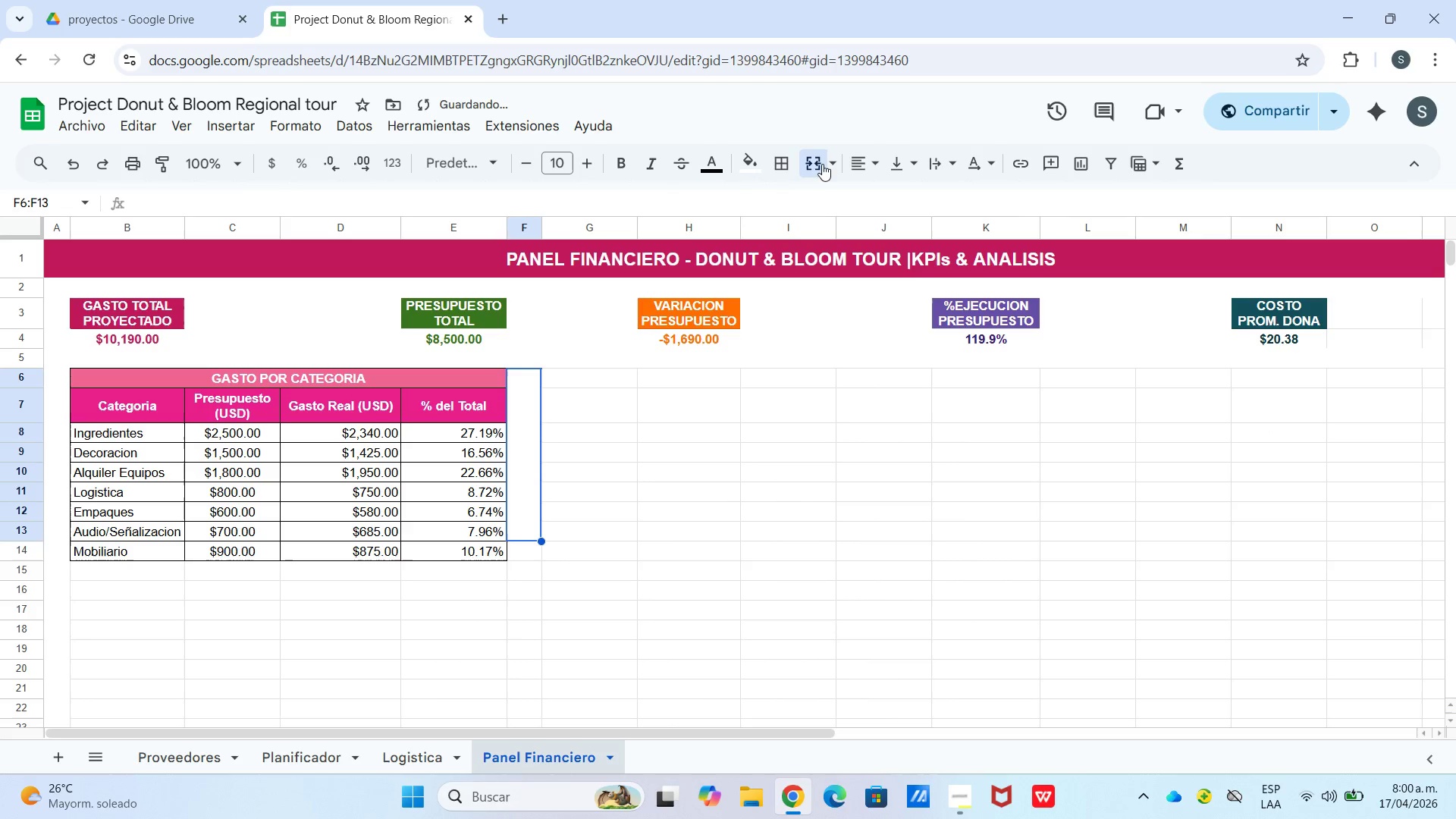 
left_click([782, 169])
 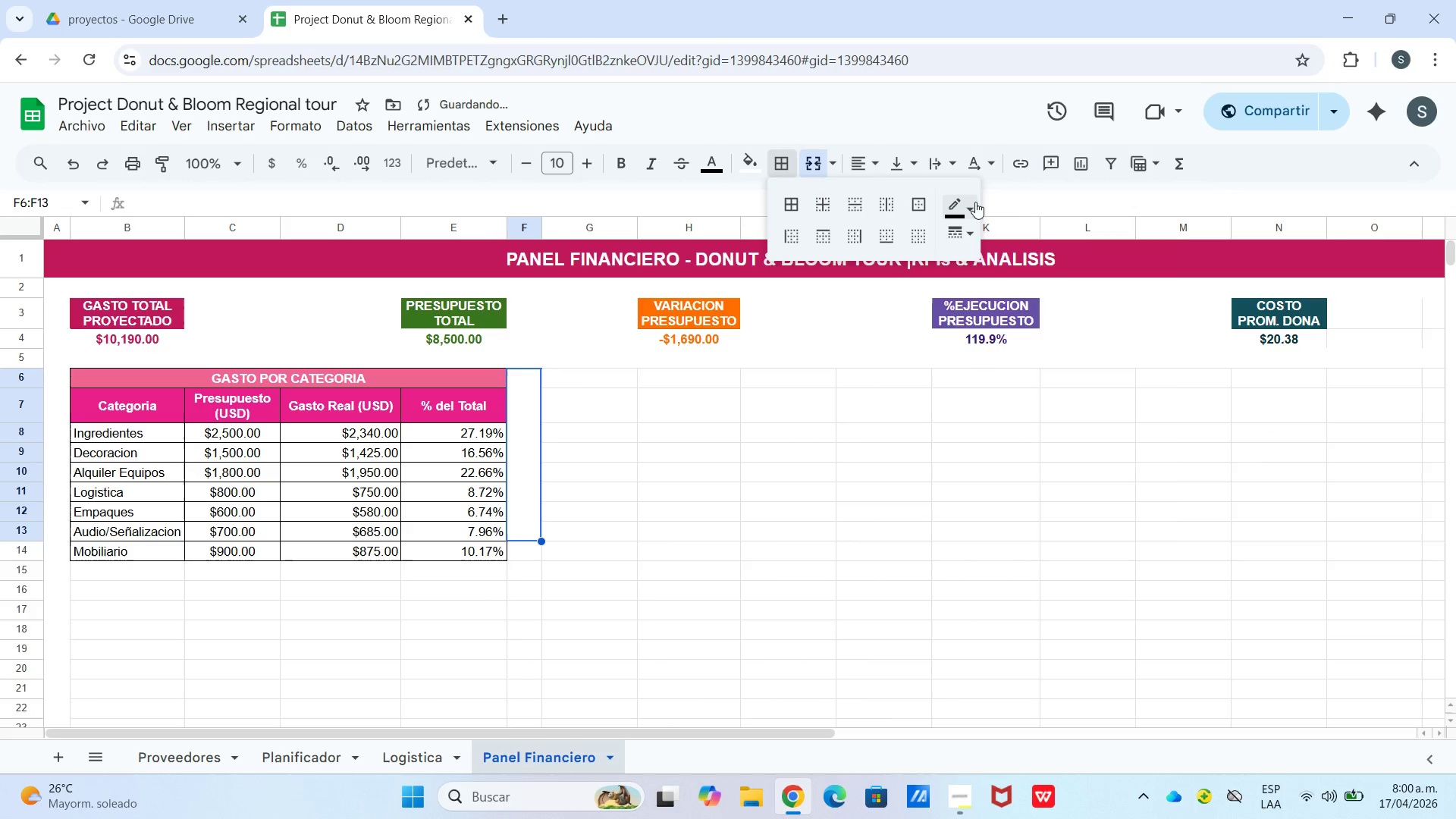 
left_click([976, 203])
 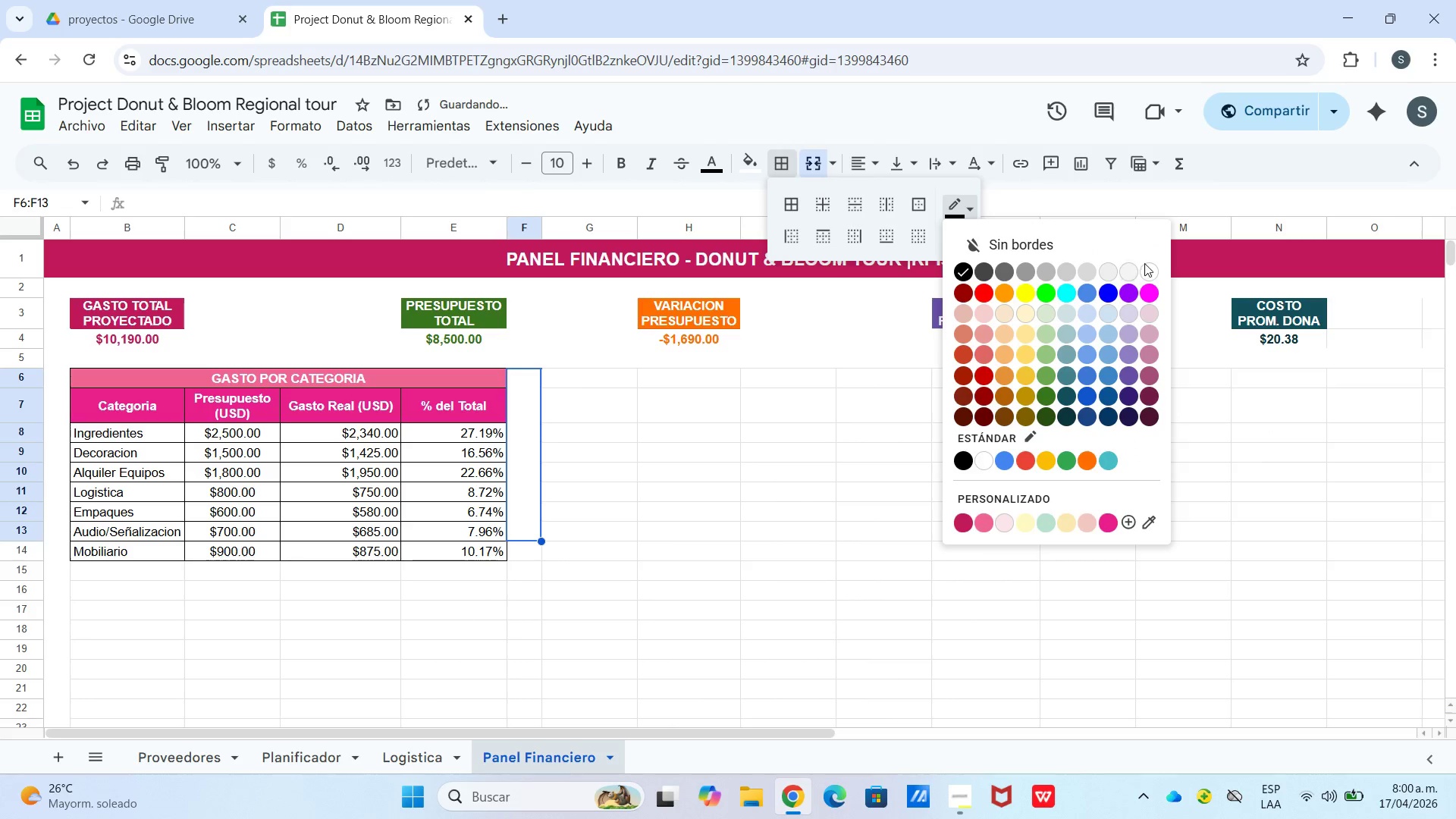 
left_click([1154, 273])
 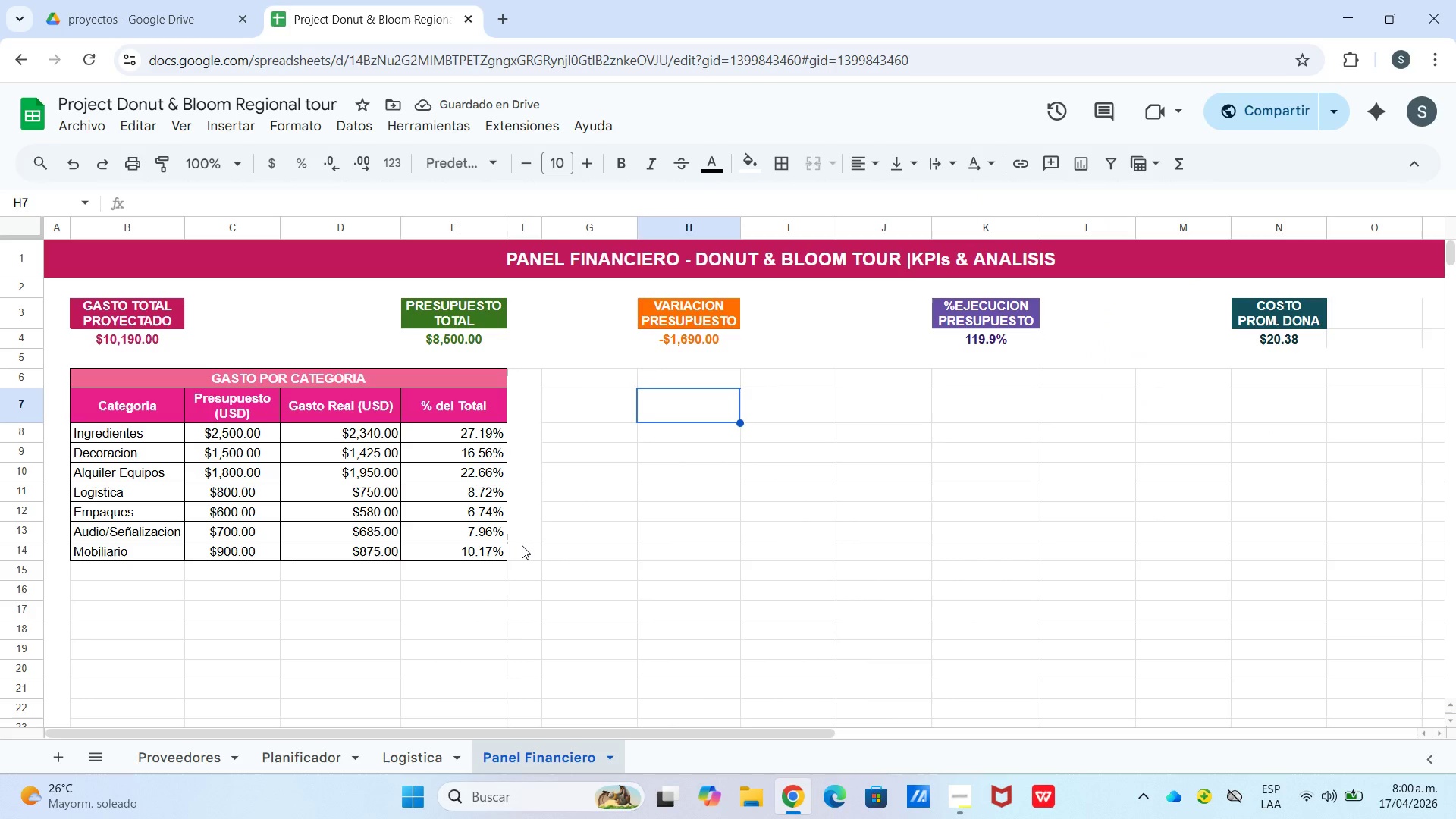 
left_click_drag(start_coordinate=[532, 516], to_coordinate=[531, 551])
 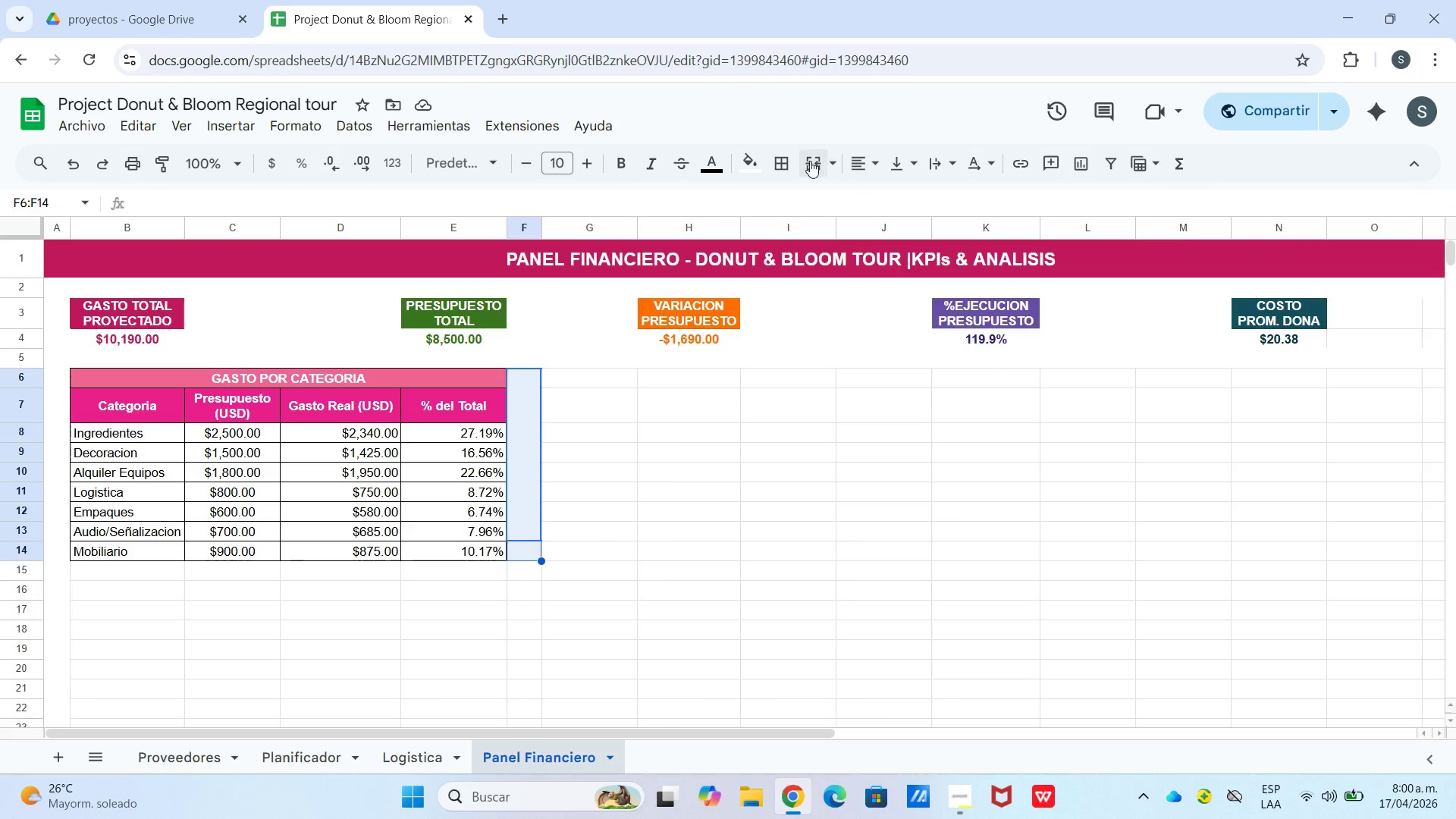 
left_click([809, 160])
 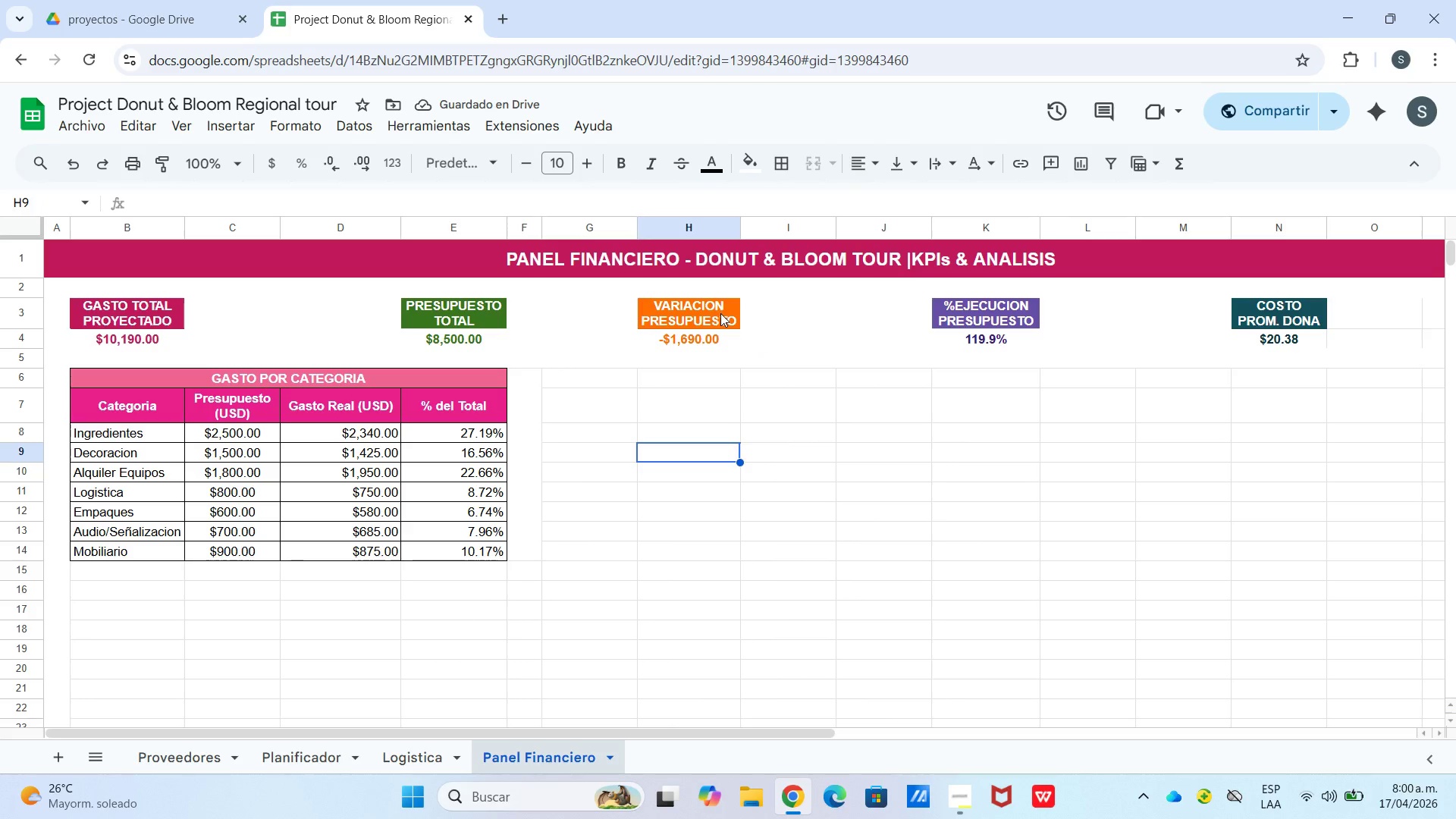 
wait(9.19)
 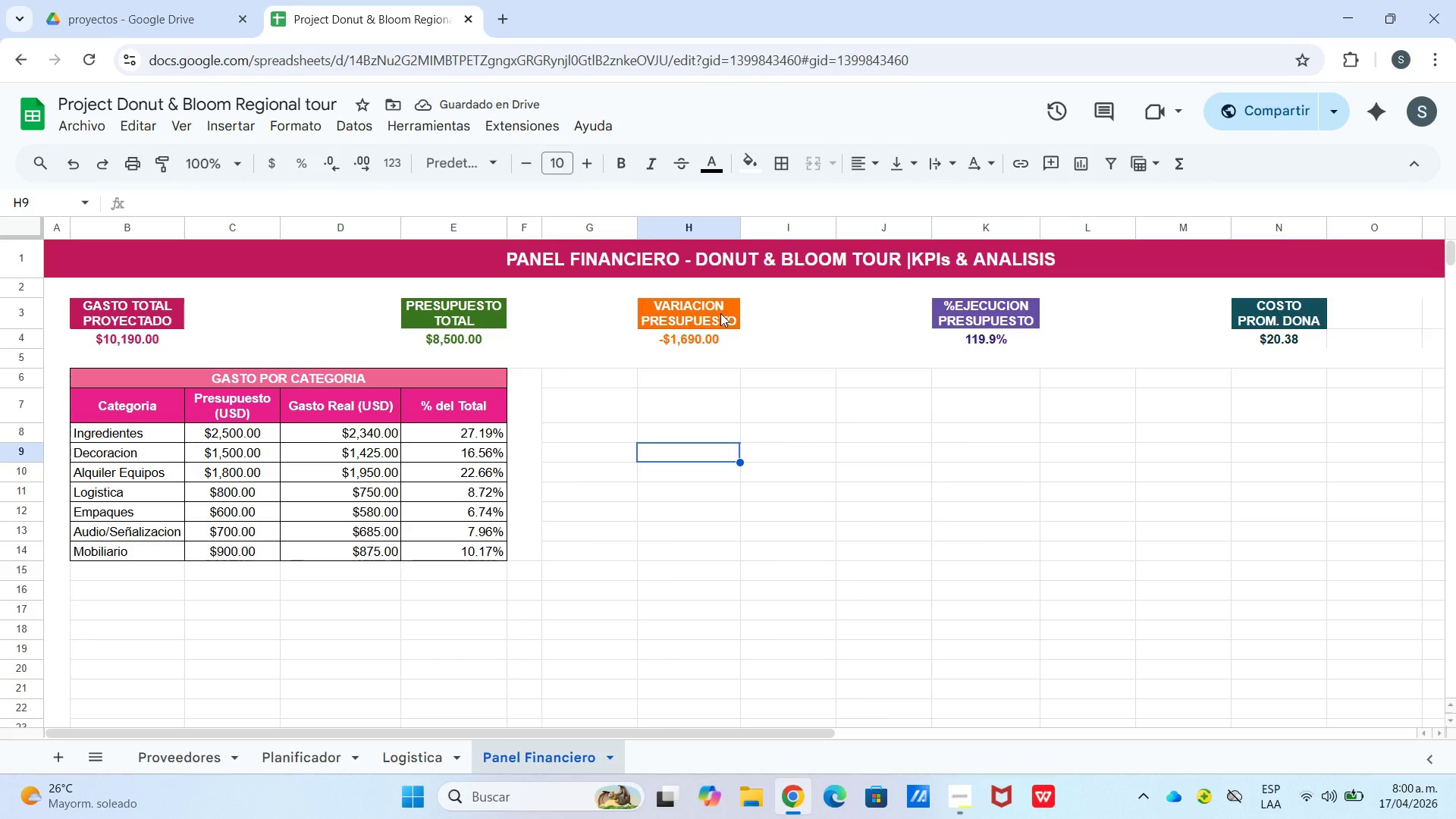 
type(PRESUPUESTO vs. REAL POR CIUDAD)
 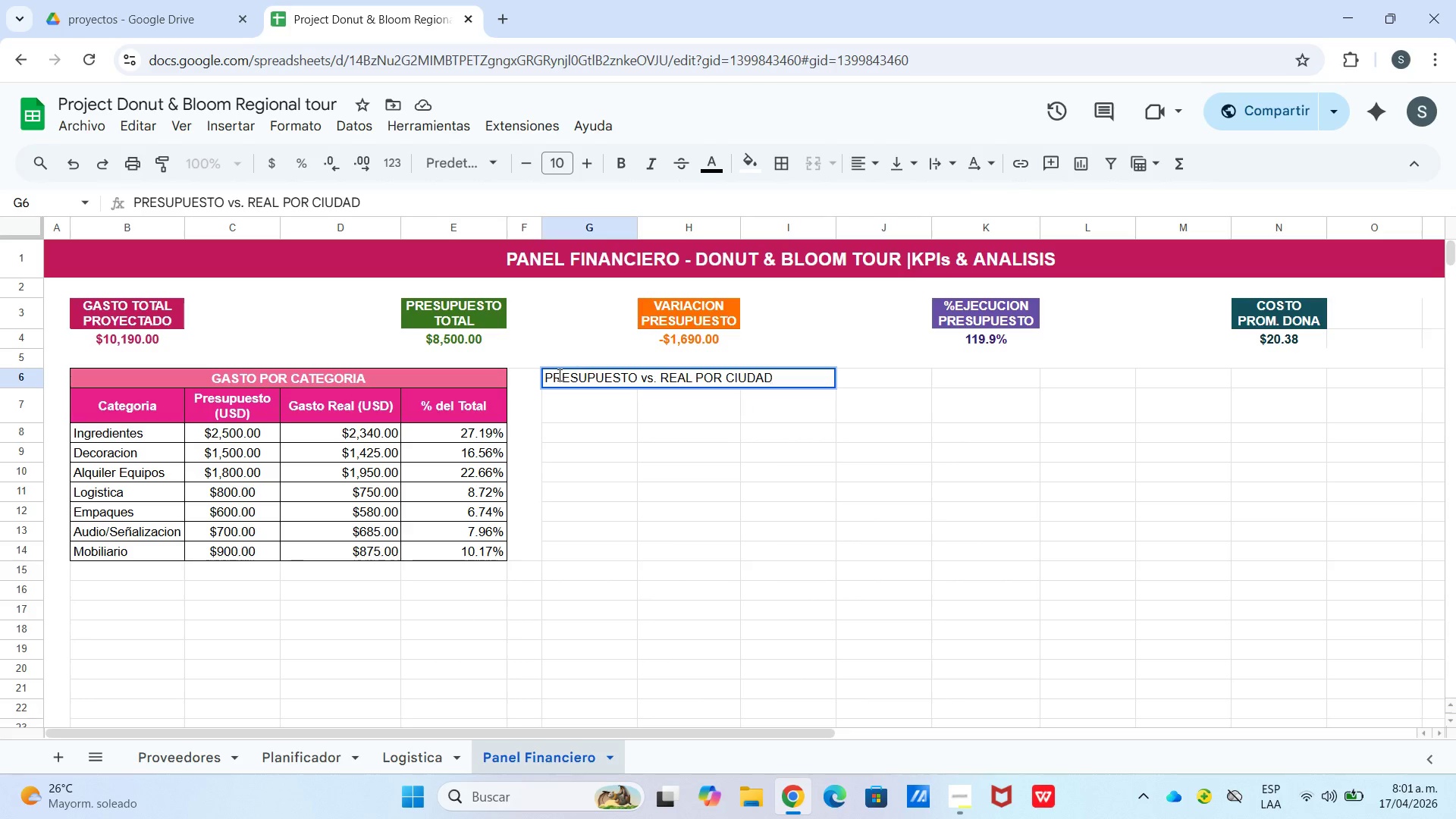 
left_click_drag(start_coordinate=[603, 378], to_coordinate=[946, 372])
 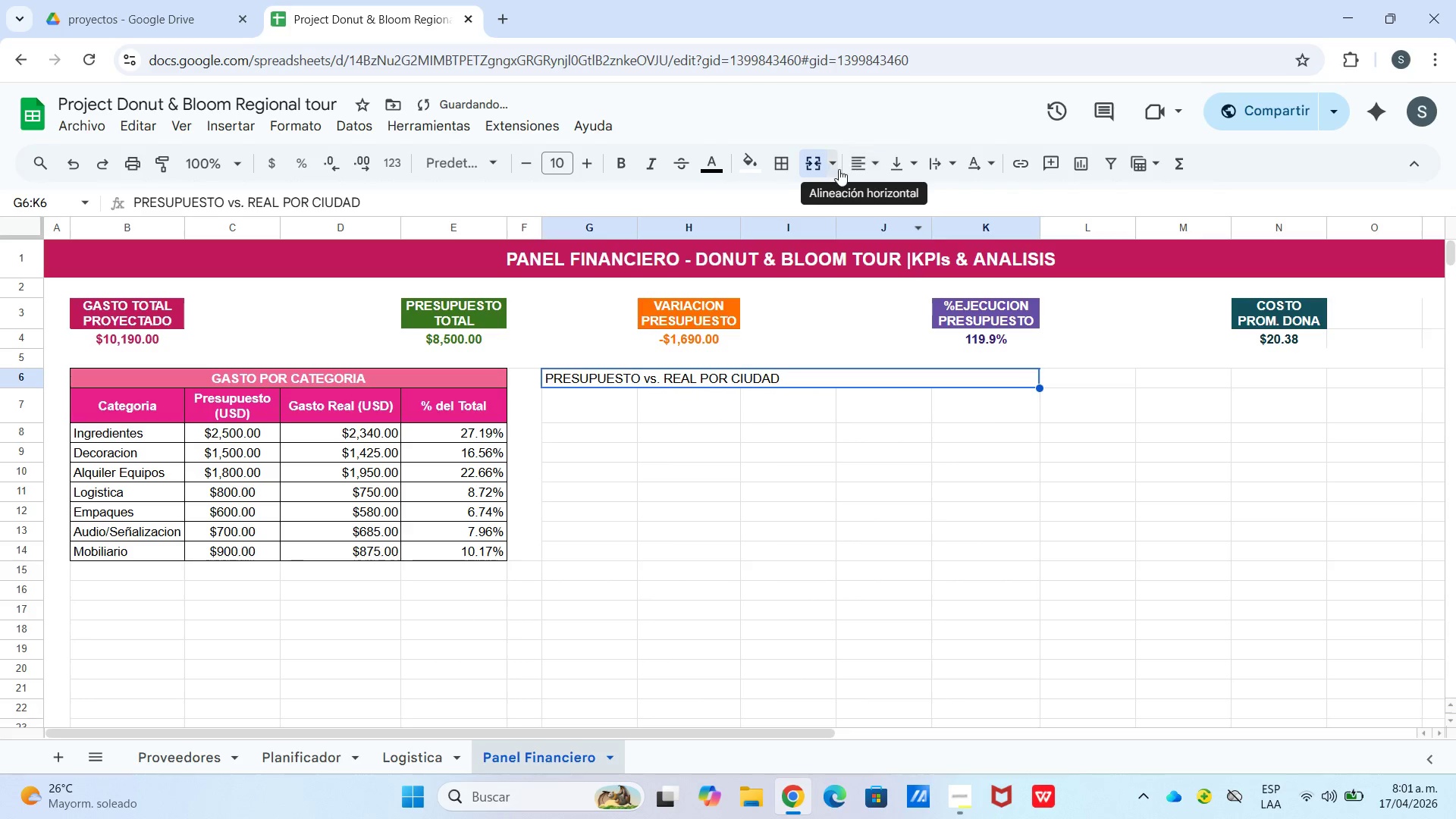 
left_click([783, 447])
 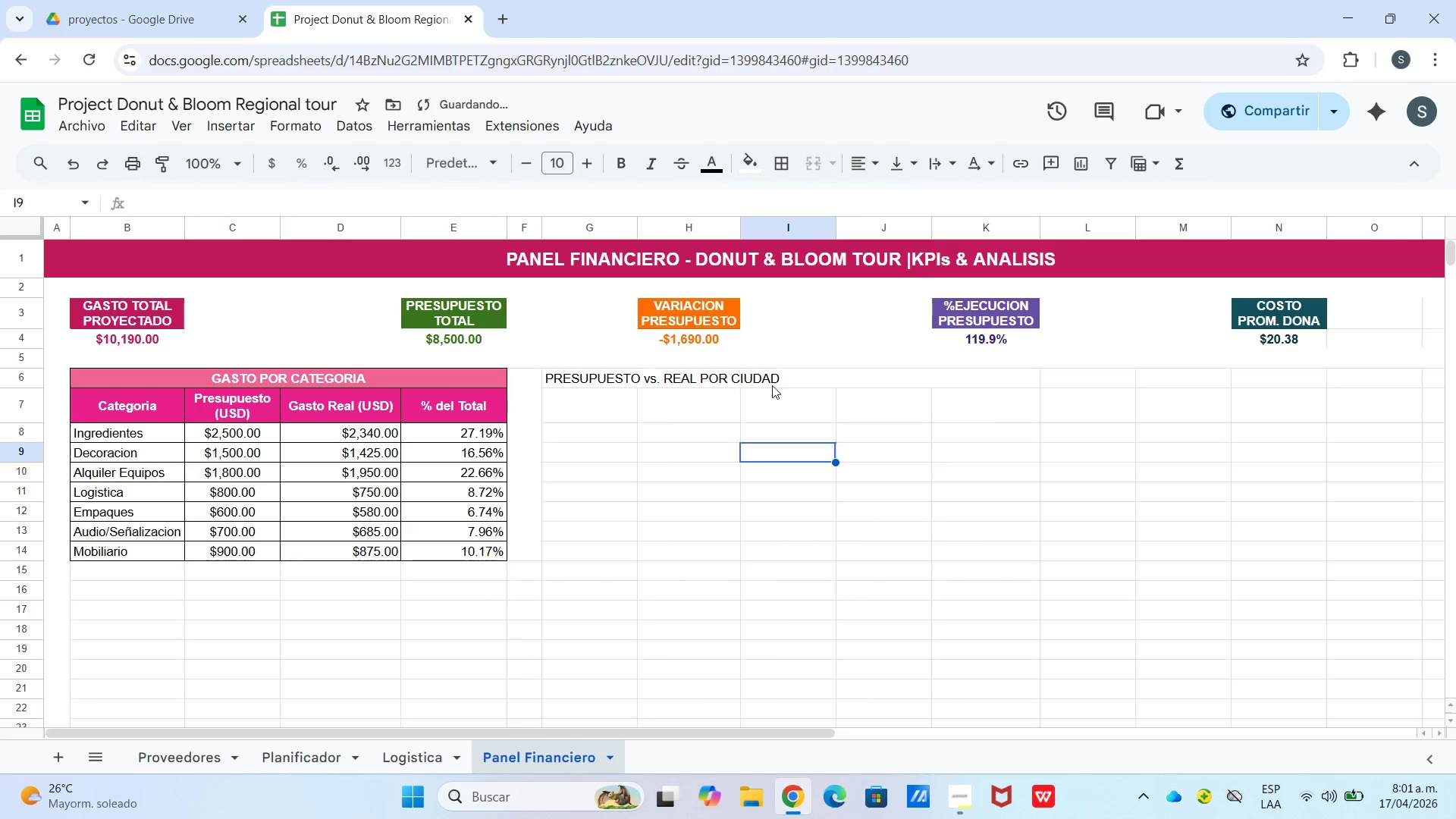 
left_click([772, 375])
 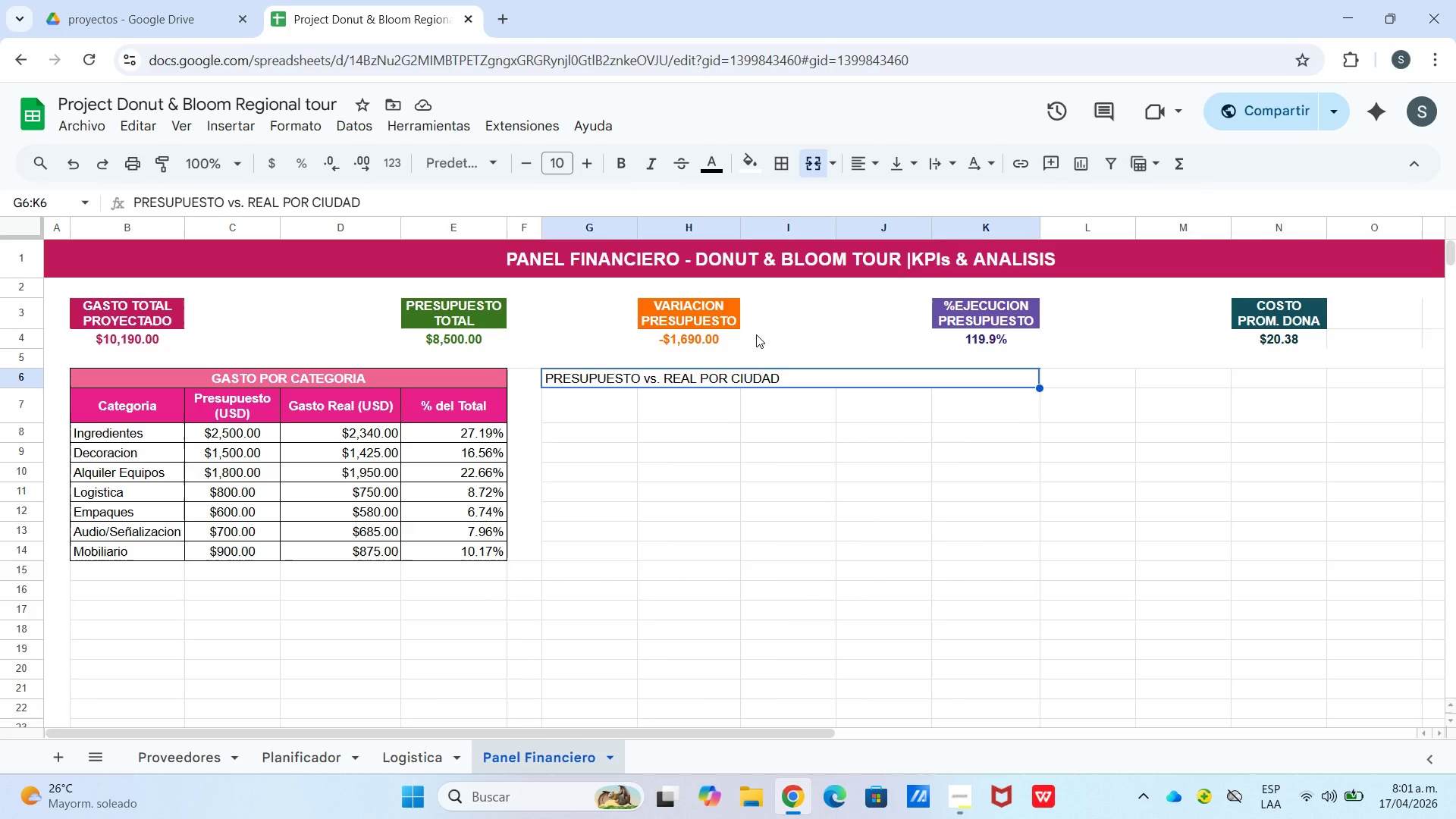 
wait(7.34)
 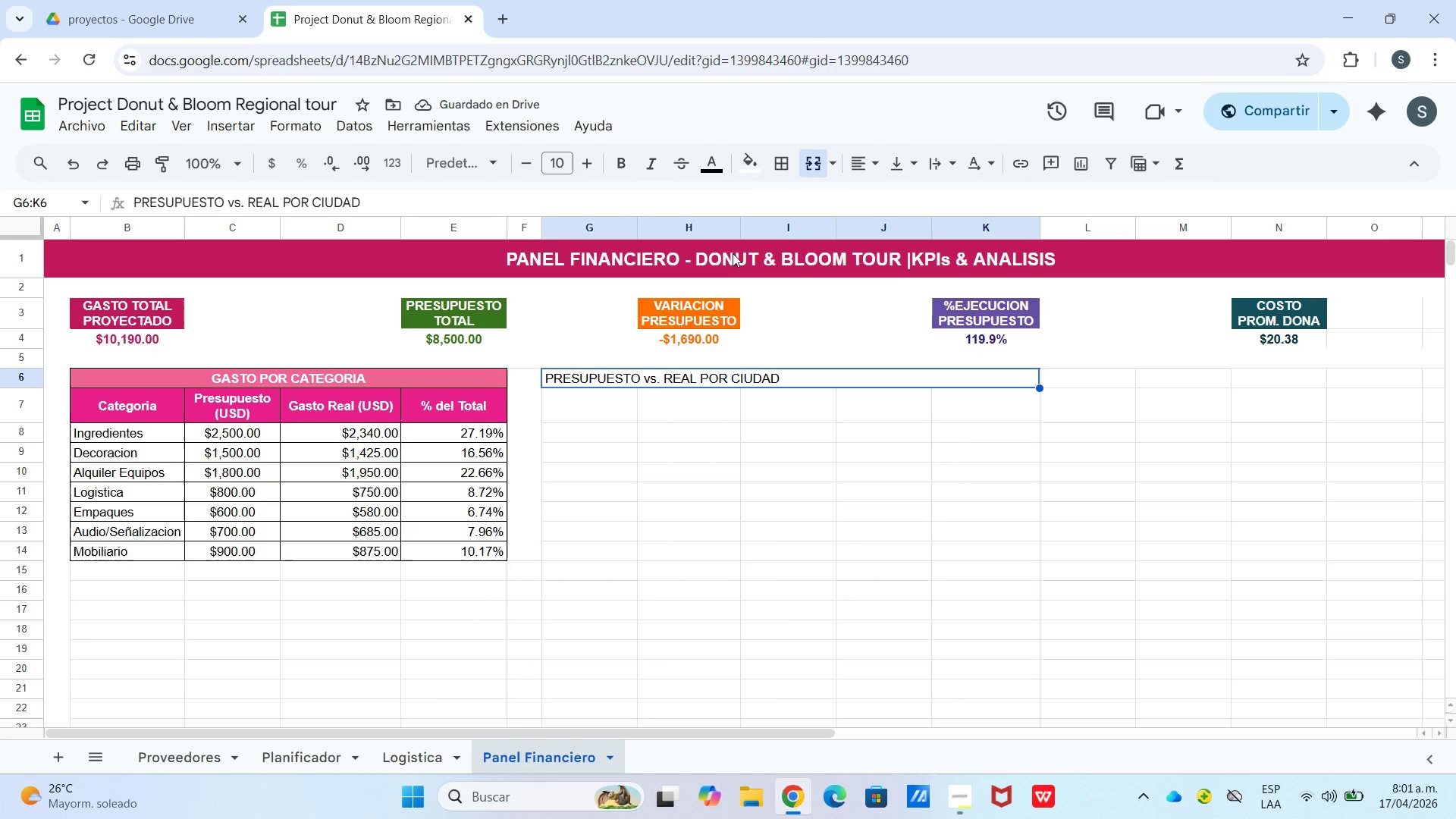 
left_click([745, 171])
 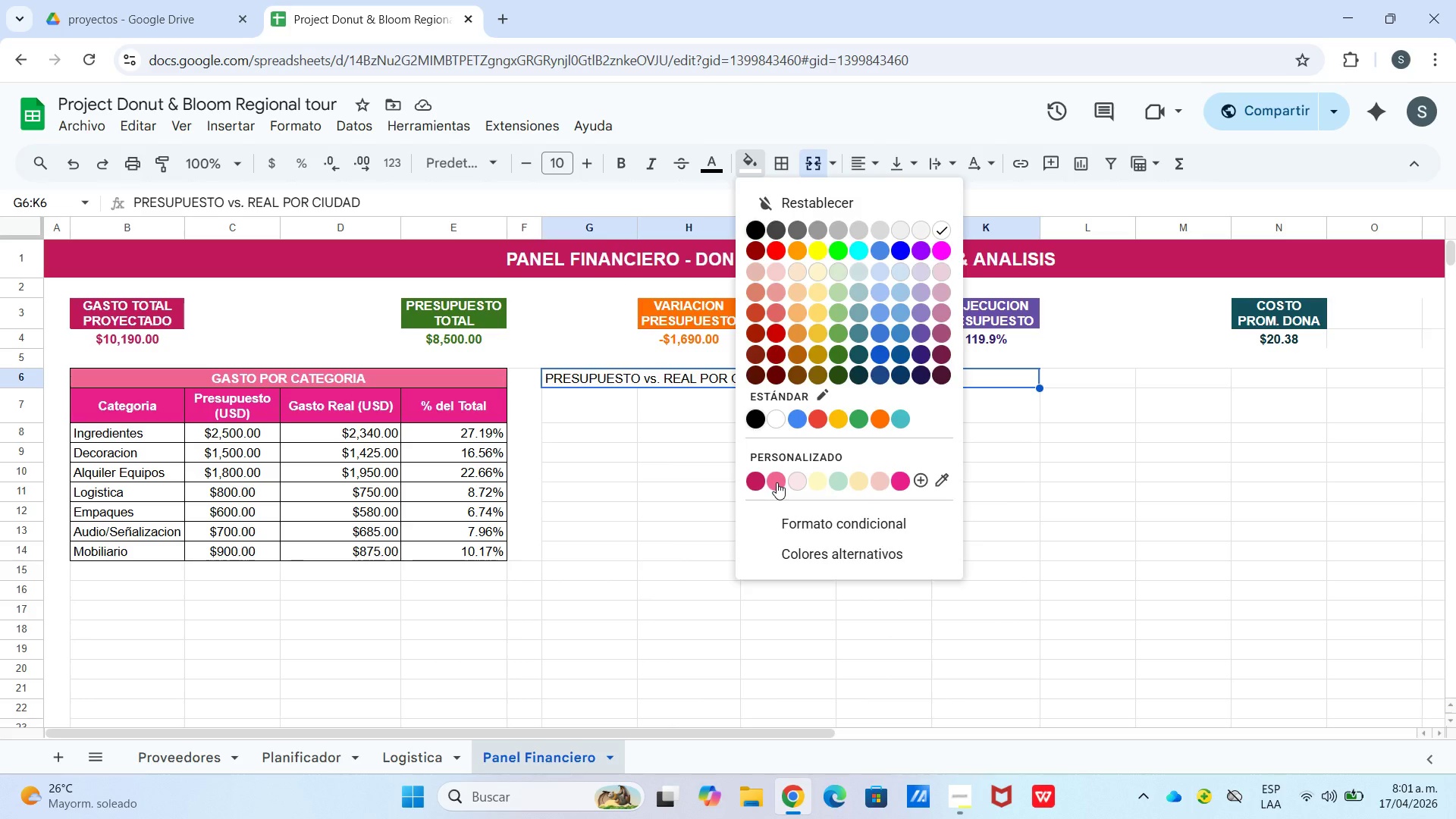 
left_click([732, 430])
 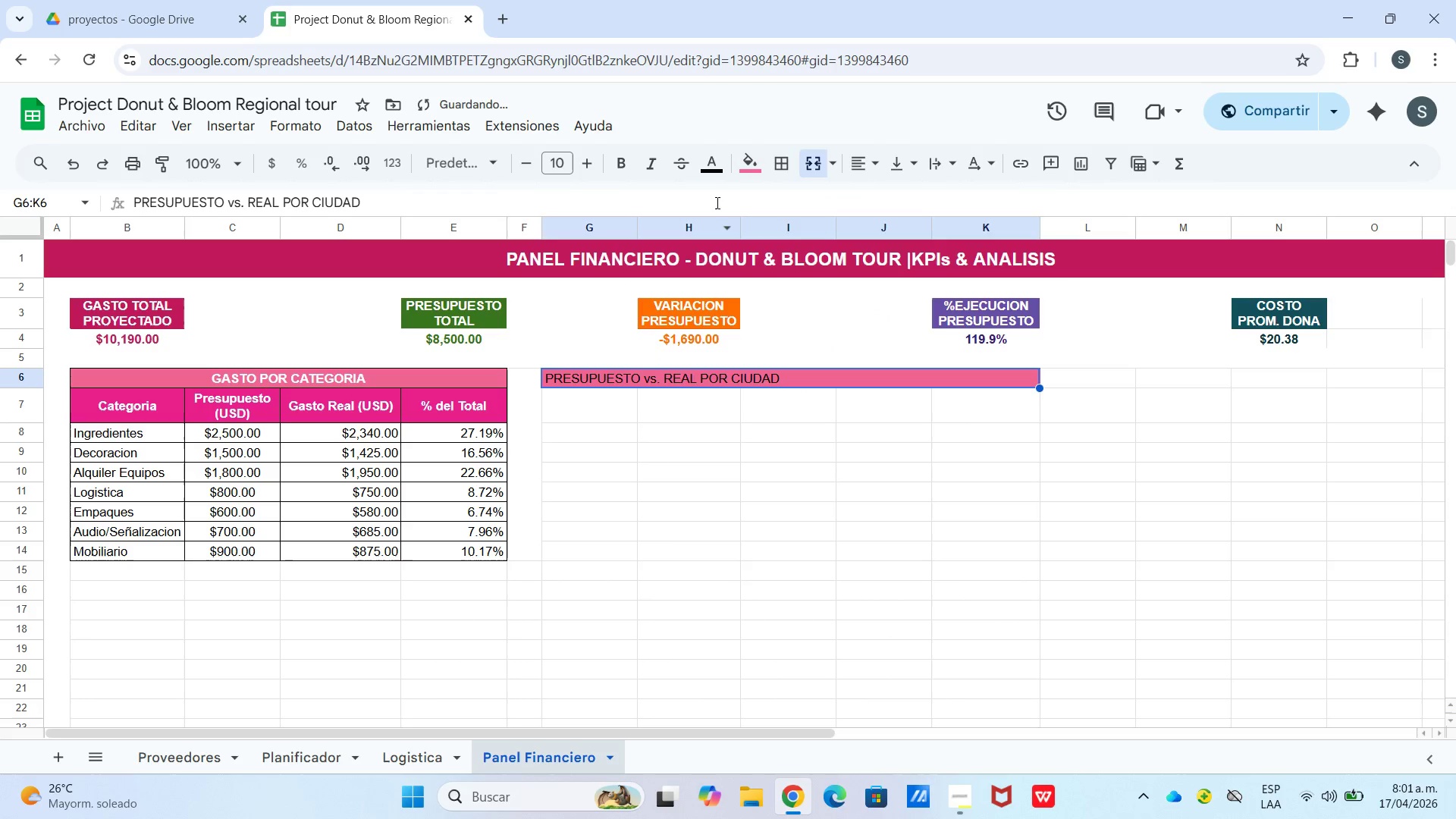 
left_click([711, 167])
 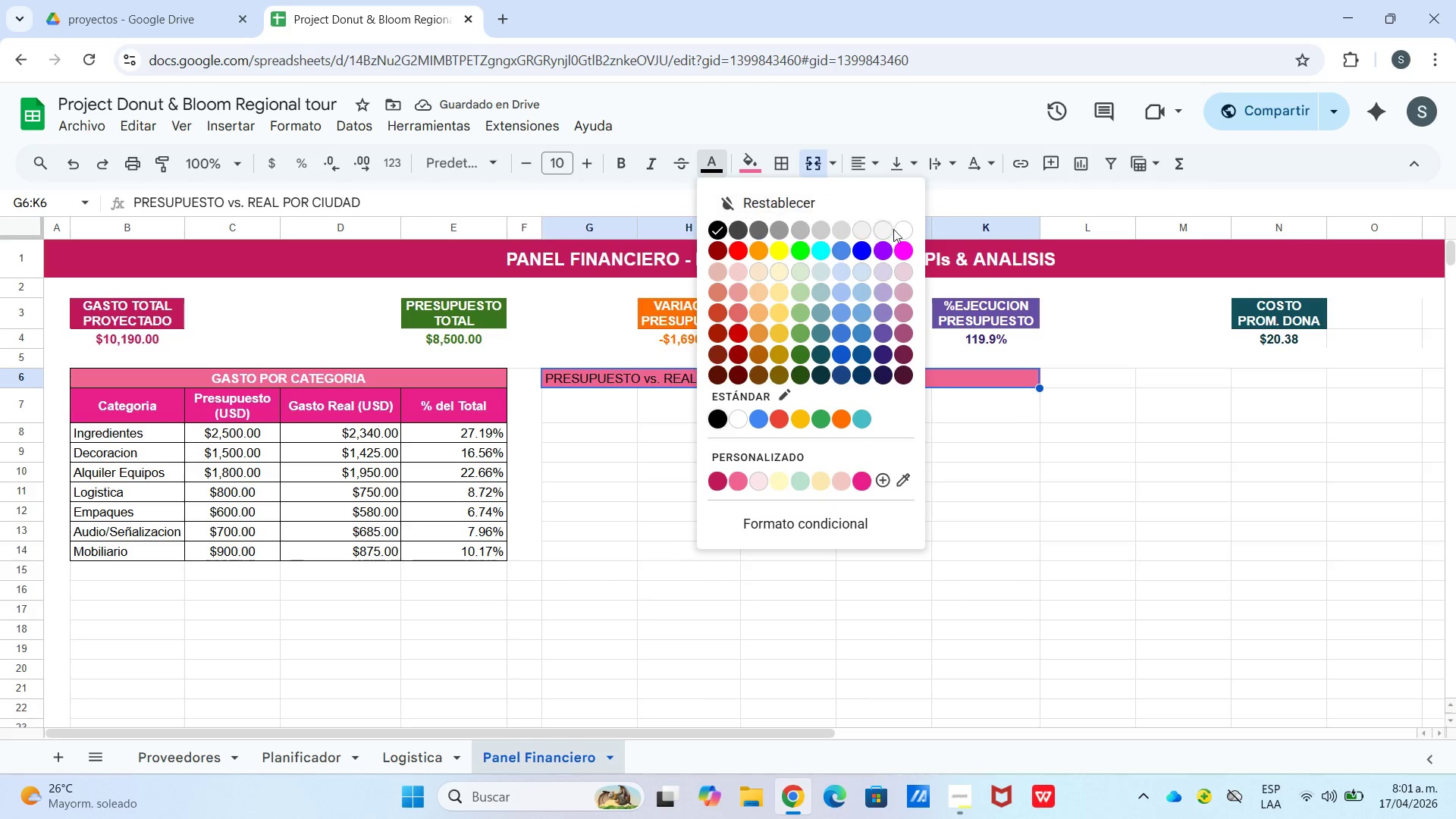 
left_click_drag(start_coordinate=[894, 229], to_coordinate=[898, 230])
 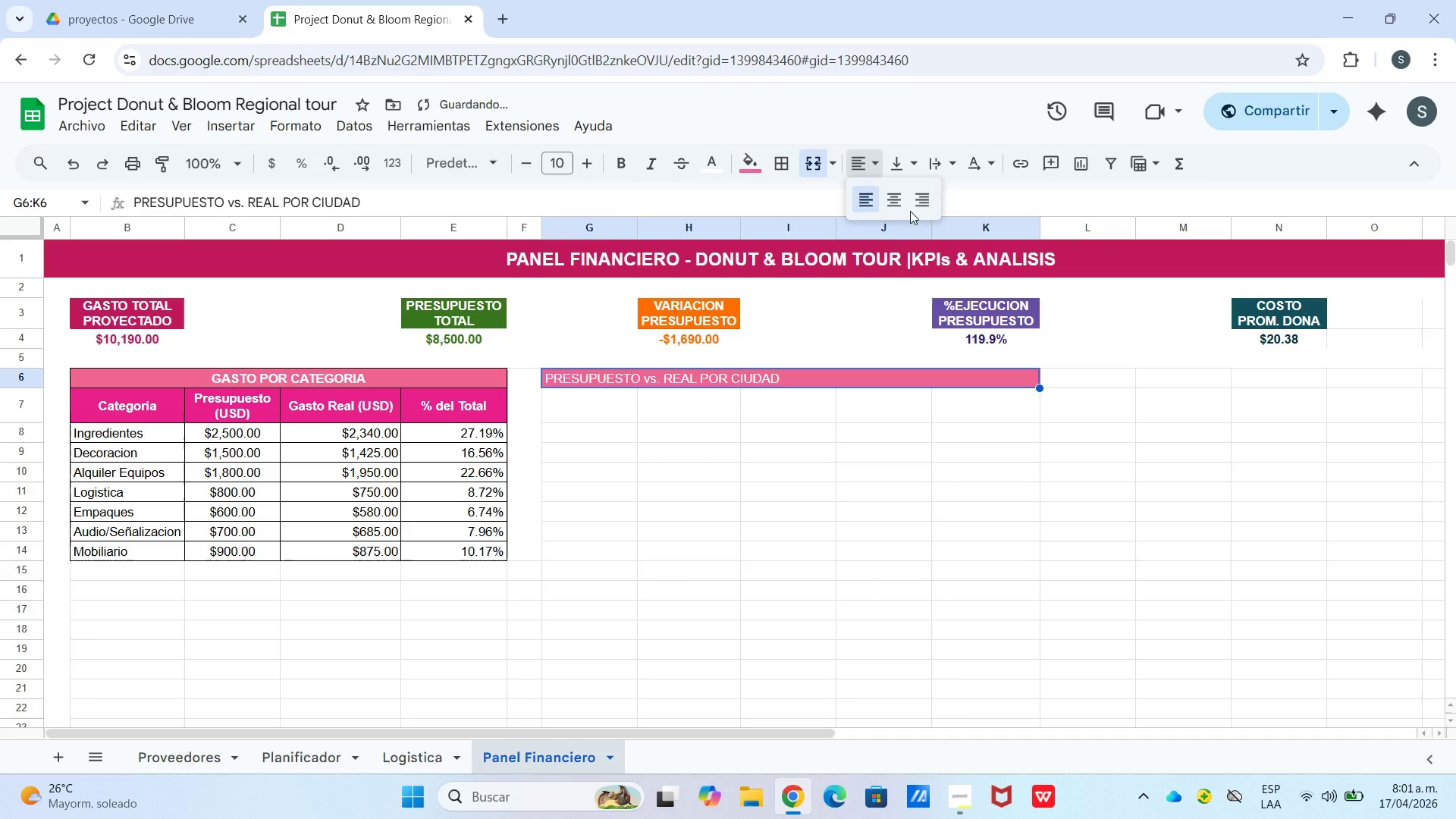 
left_click_drag(start_coordinate=[896, 202], to_coordinate=[896, 198])
 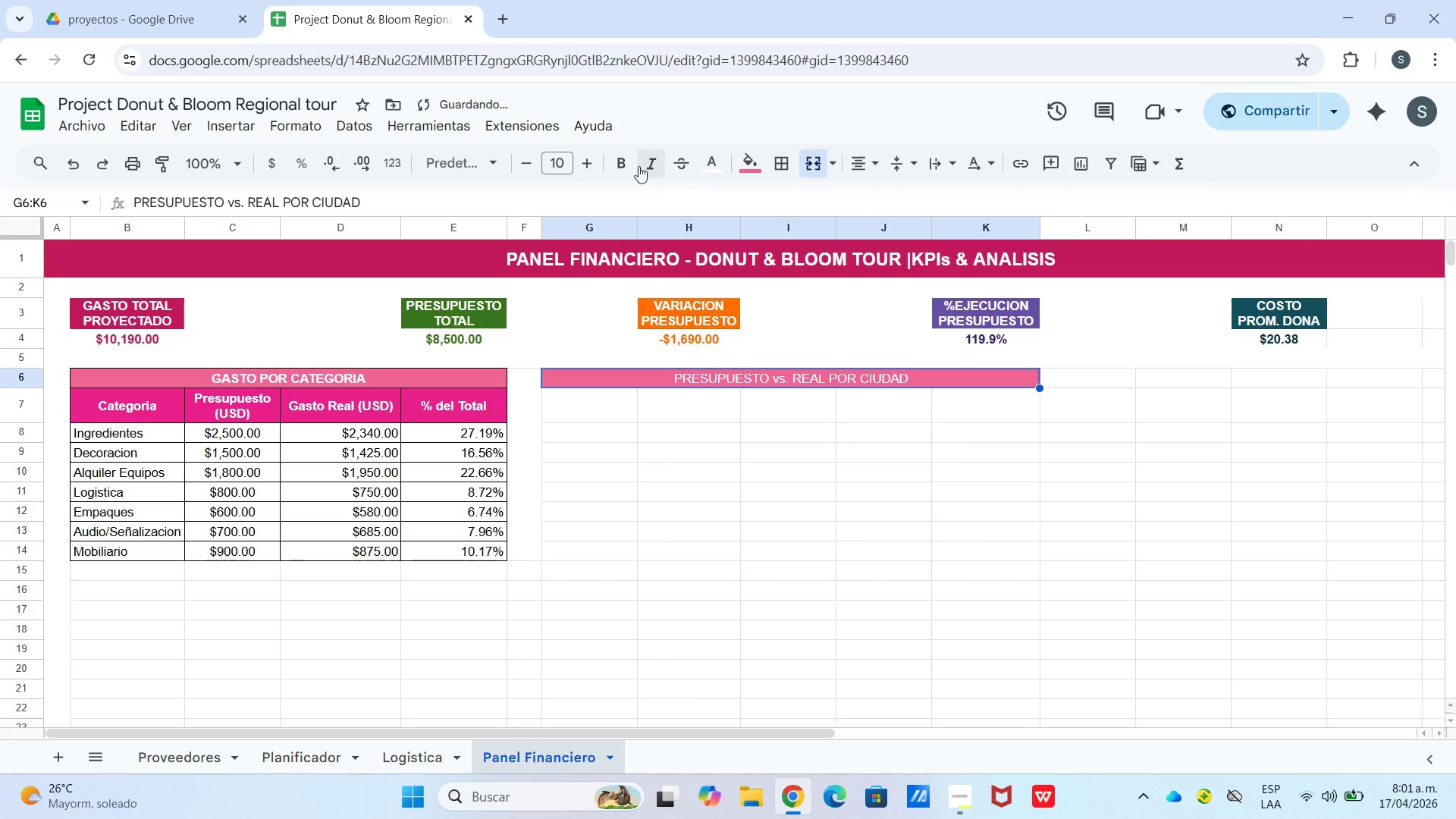 
left_click([626, 165])
 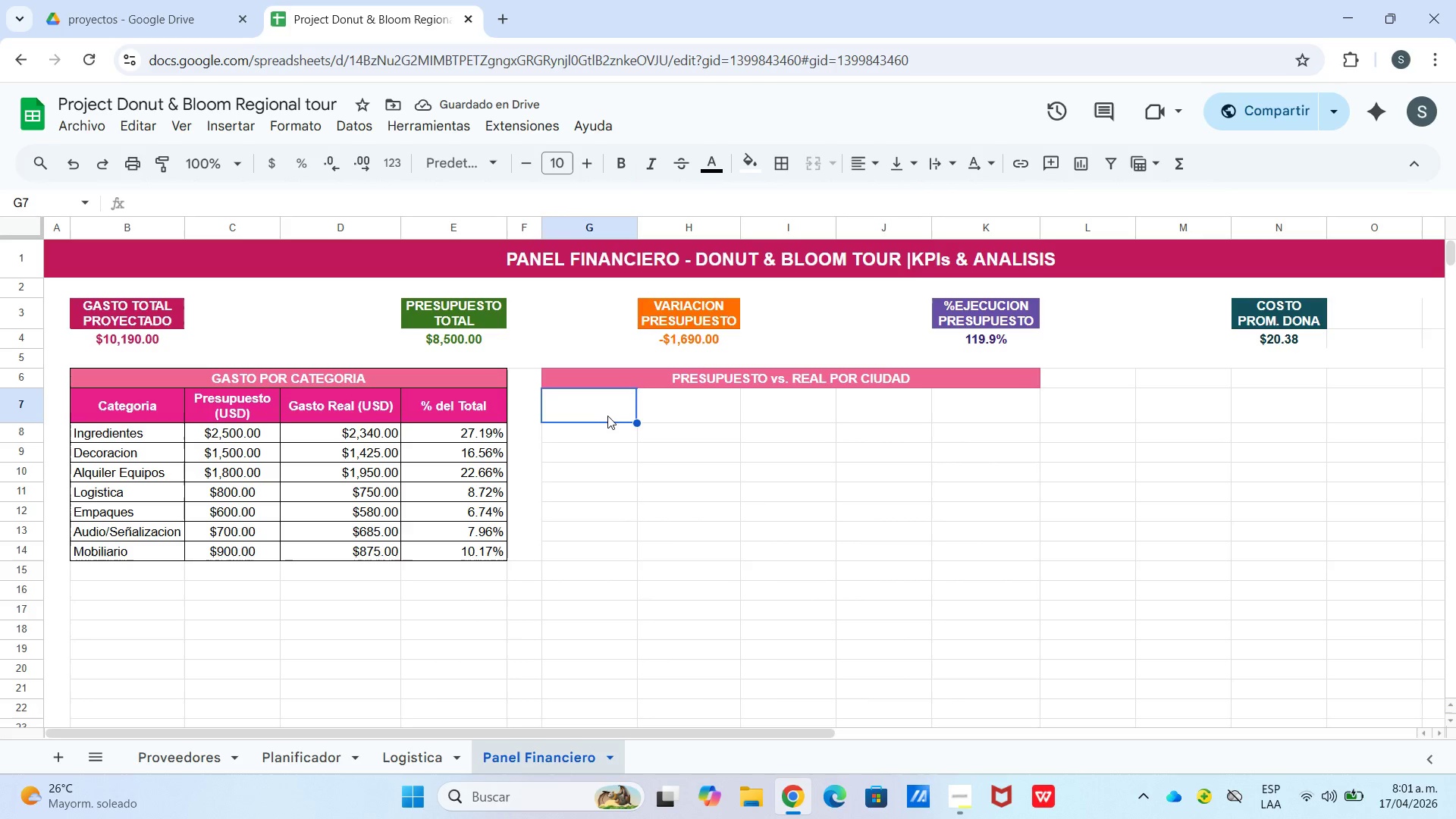 
wait(10.42)
 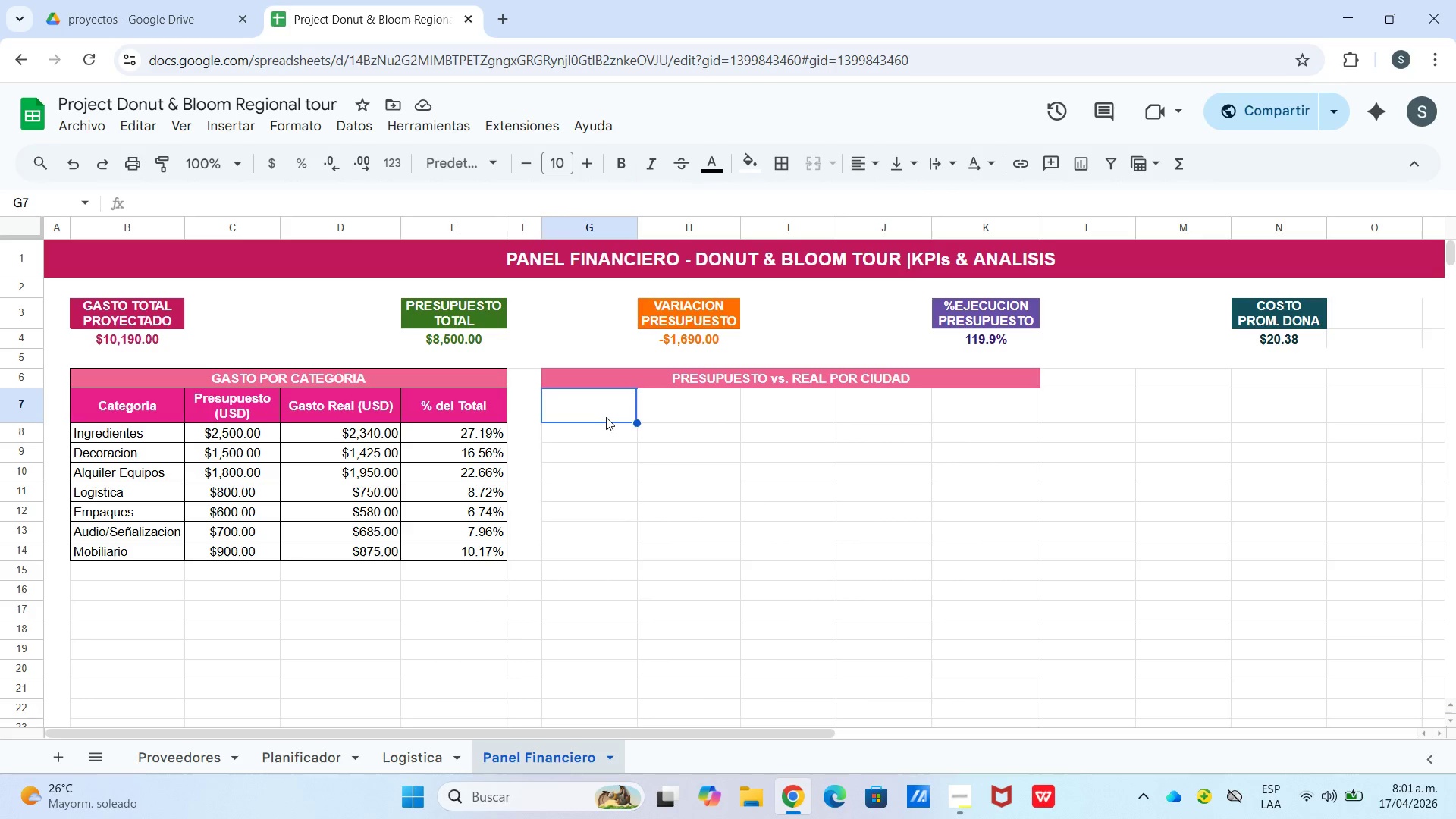 
type(Ciudad)
 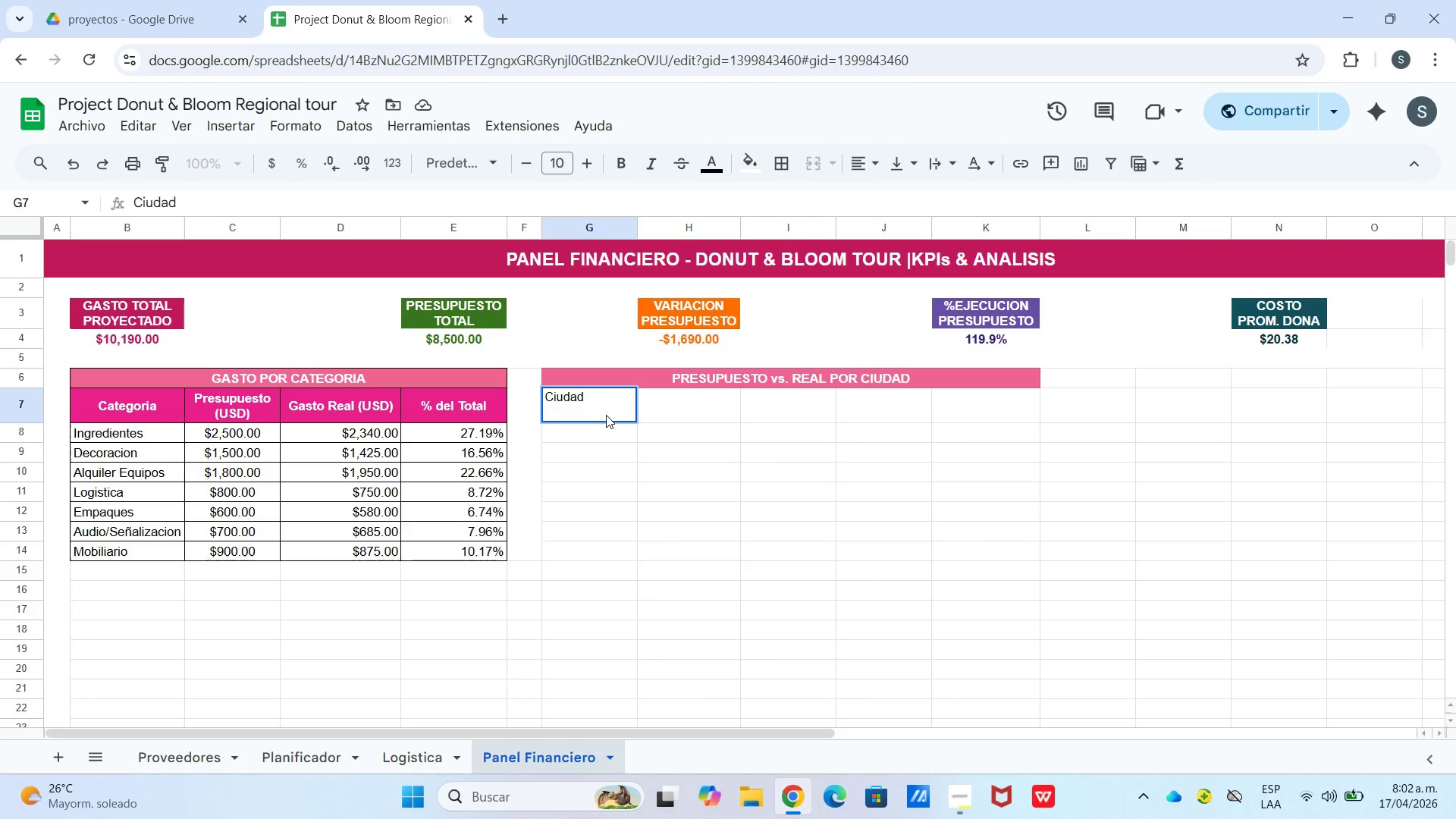 
key(ArrowRight)
 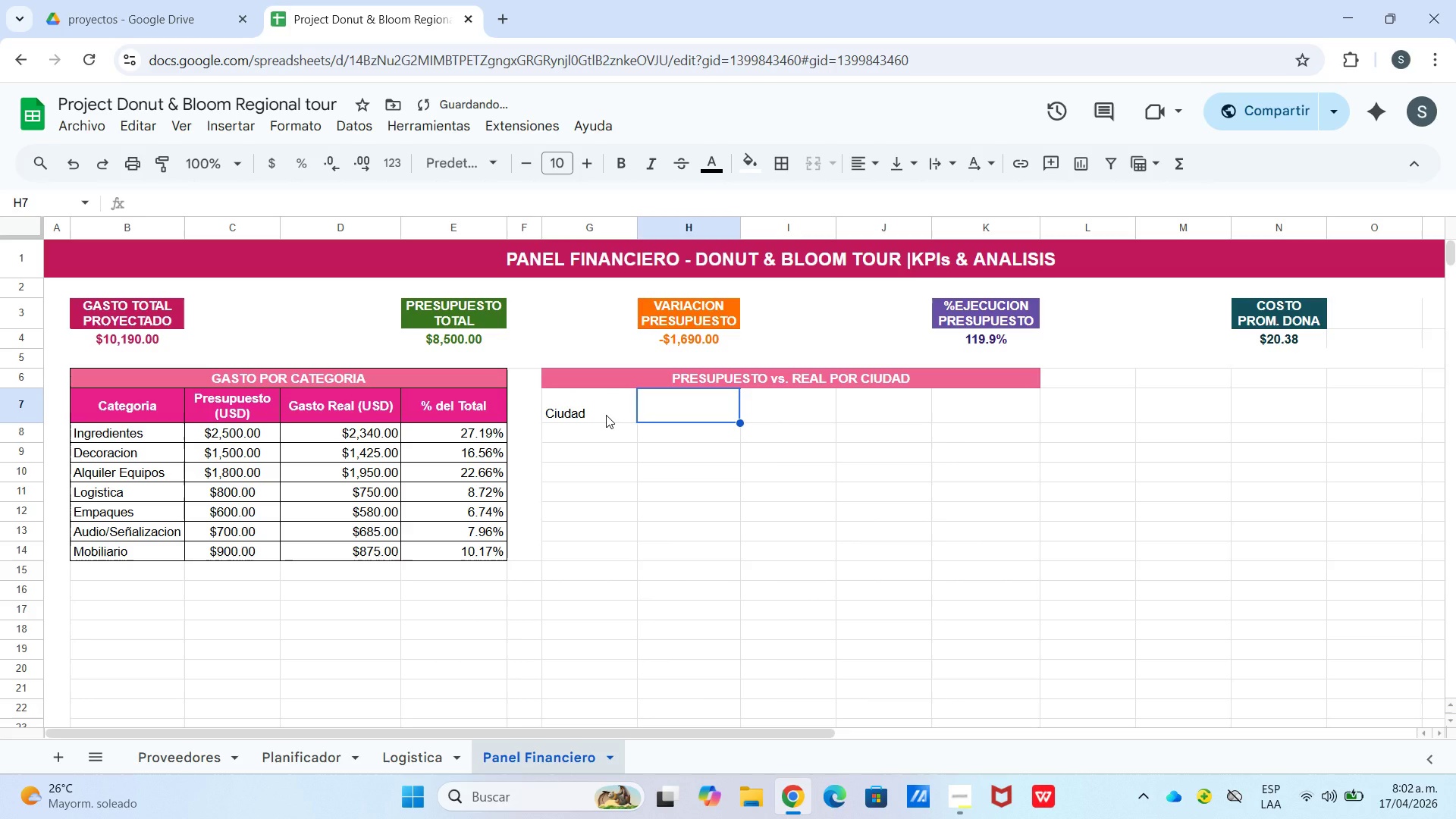 
type(Presupuesto)
 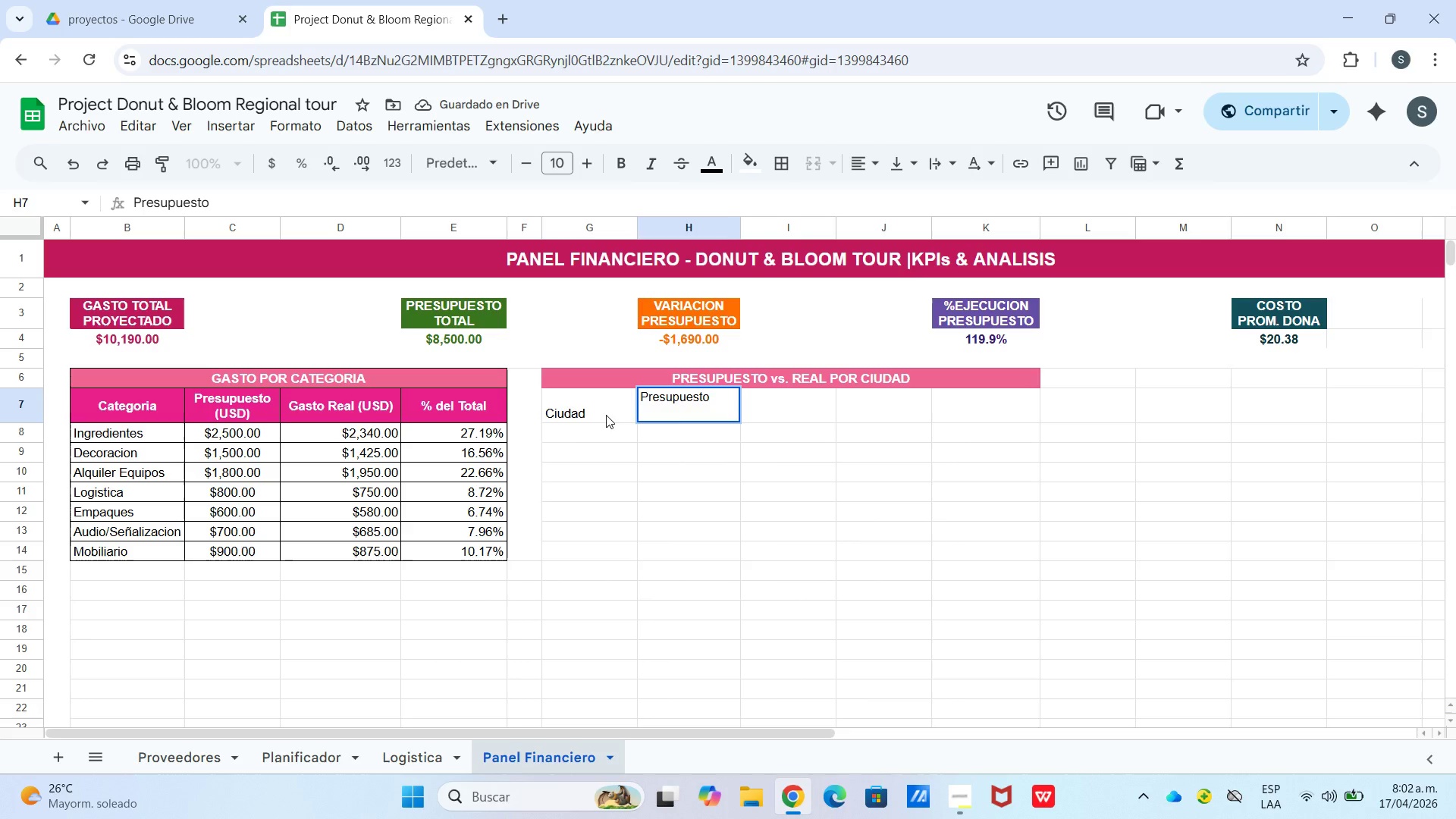 
key(ArrowRight)
 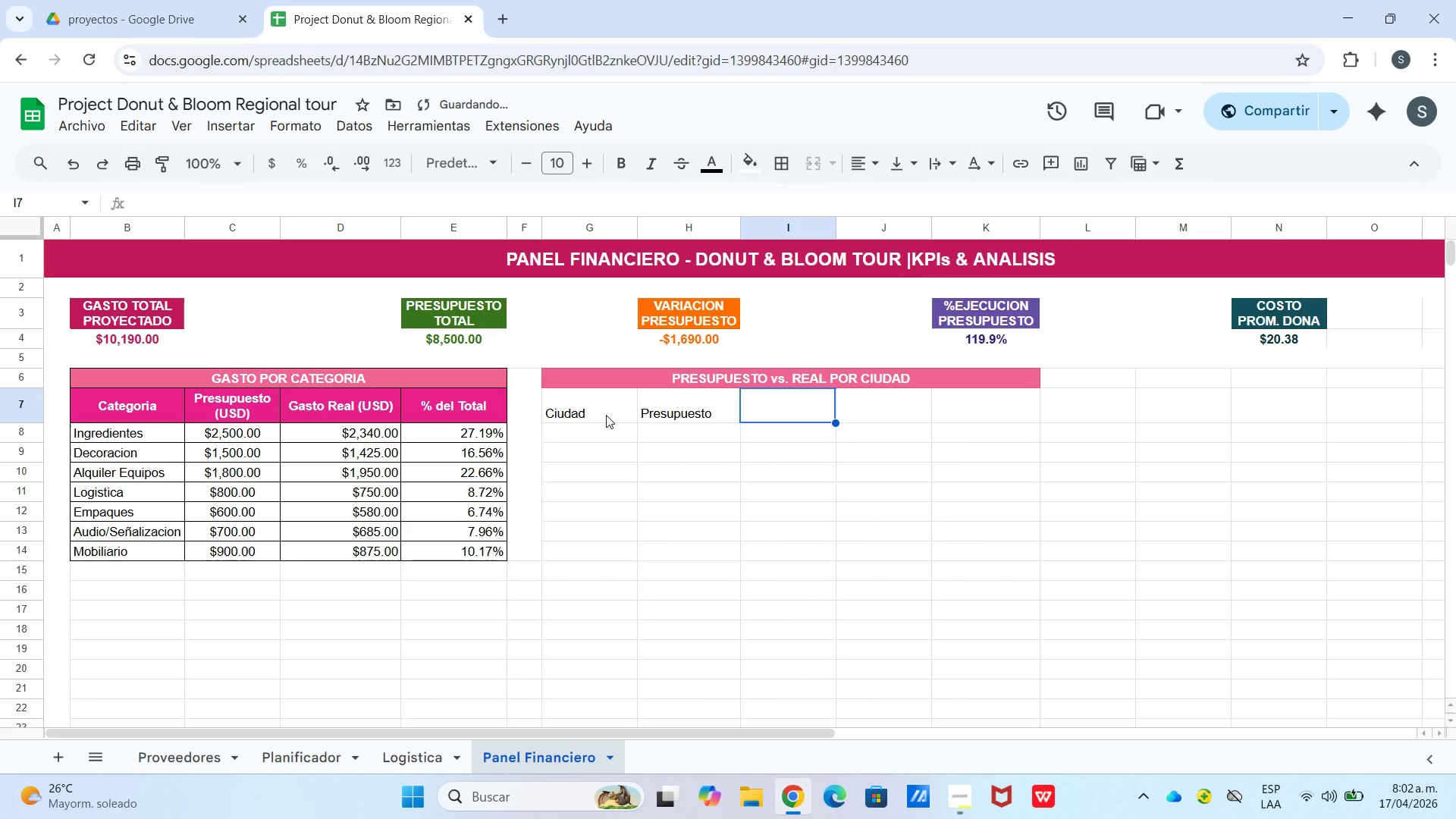 
type(Gasto Real)
 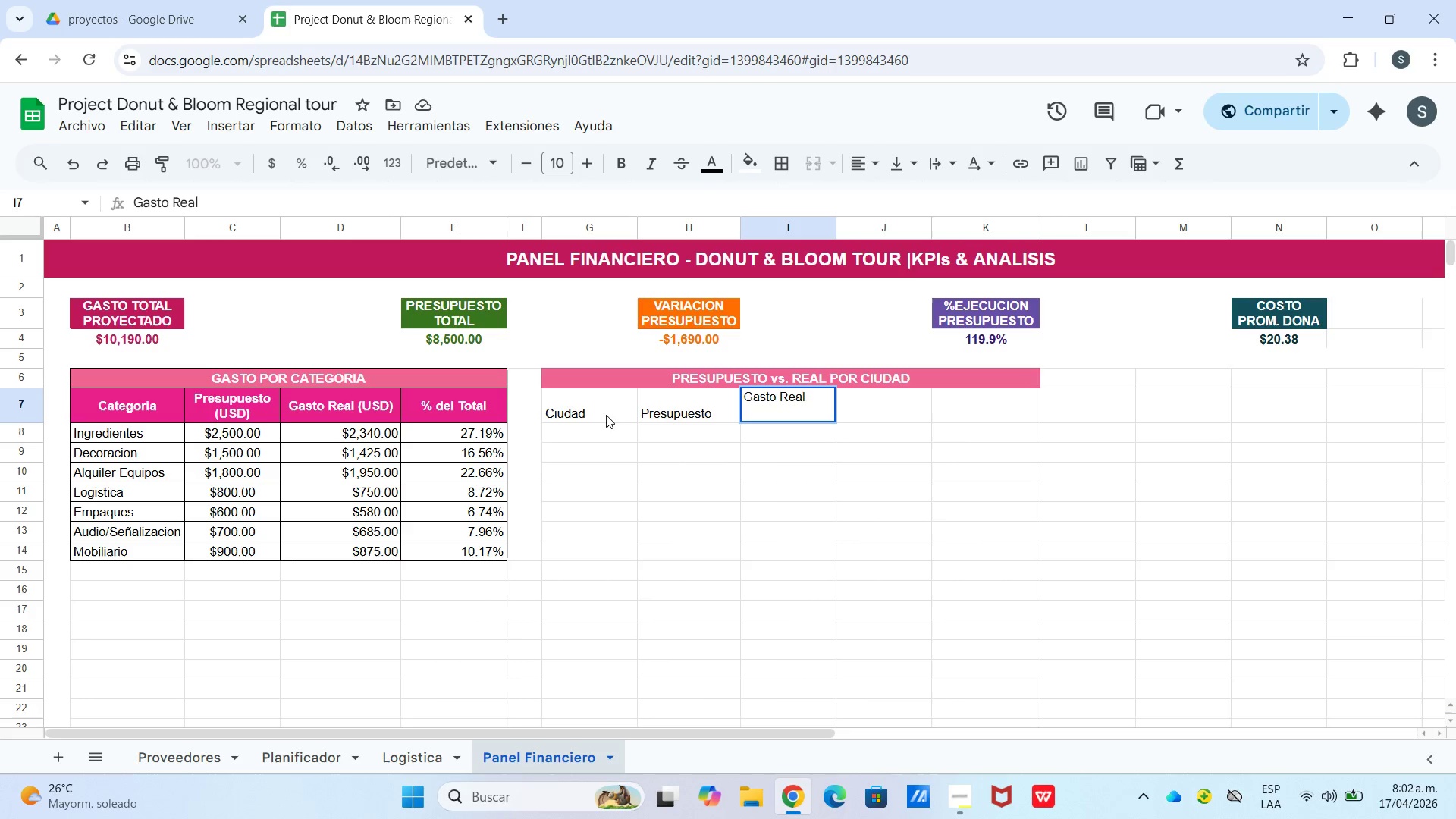 
key(ArrowRight)
 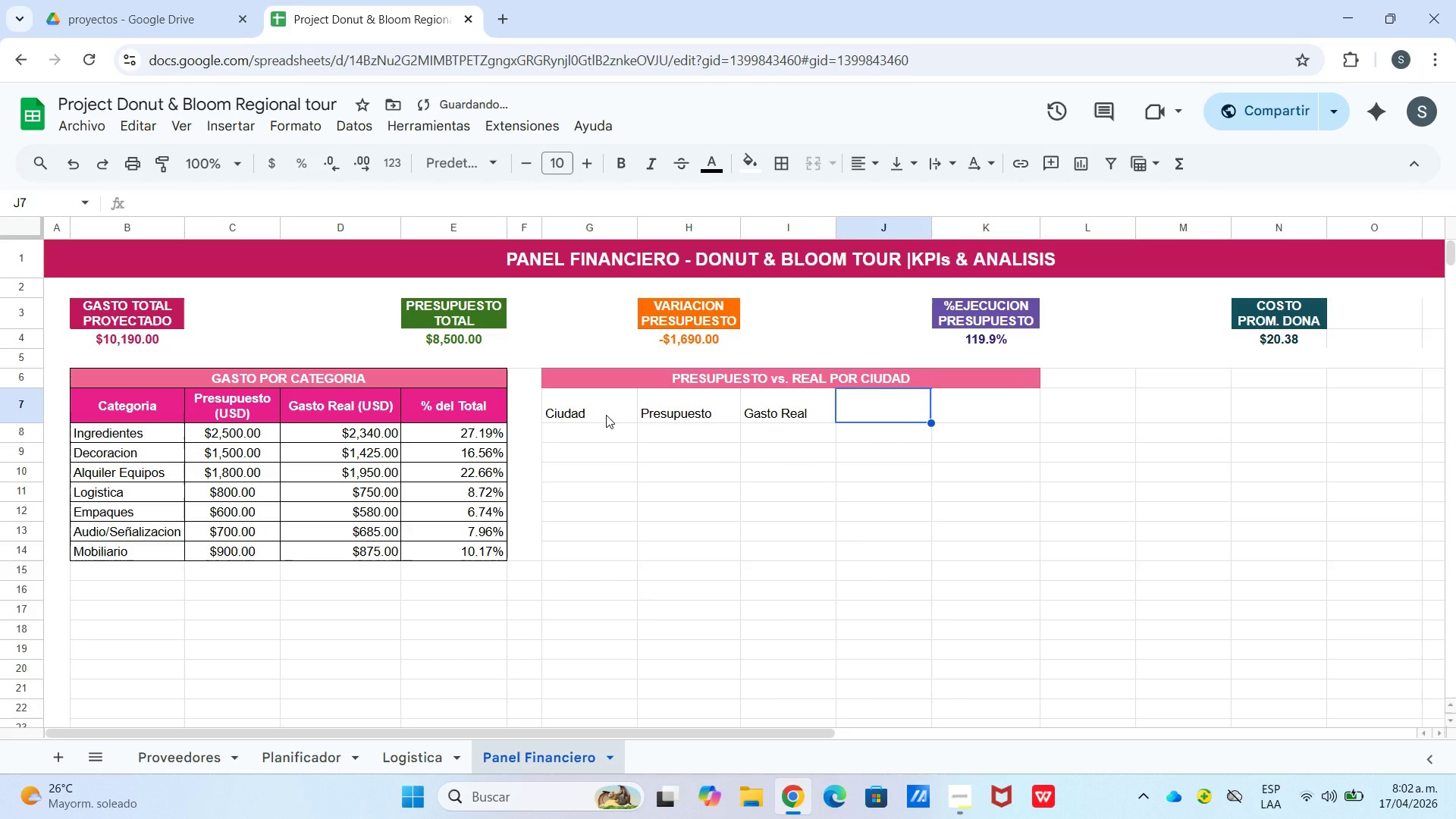 
type(Diferencia)
 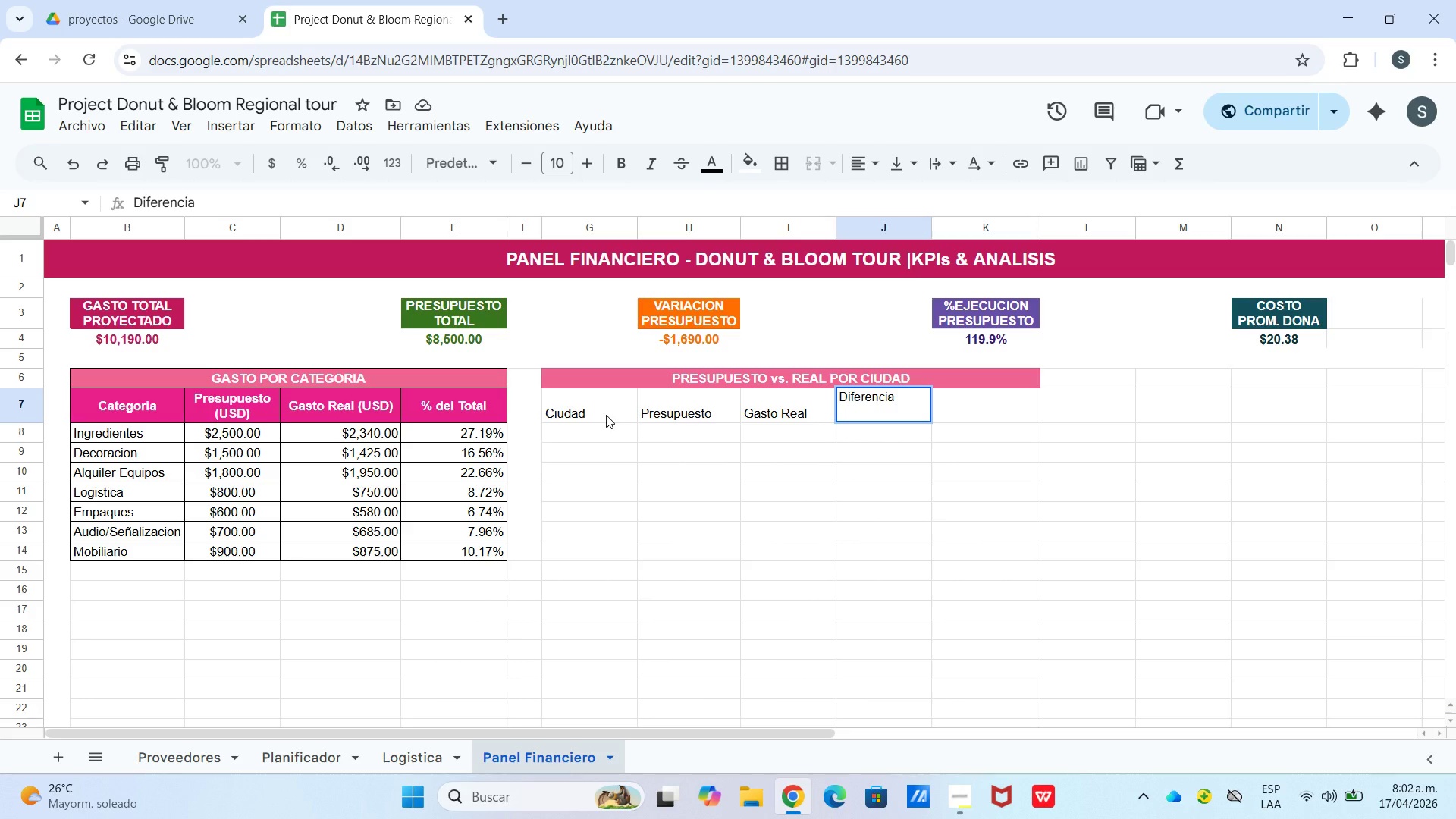 
key(ArrowRight)
 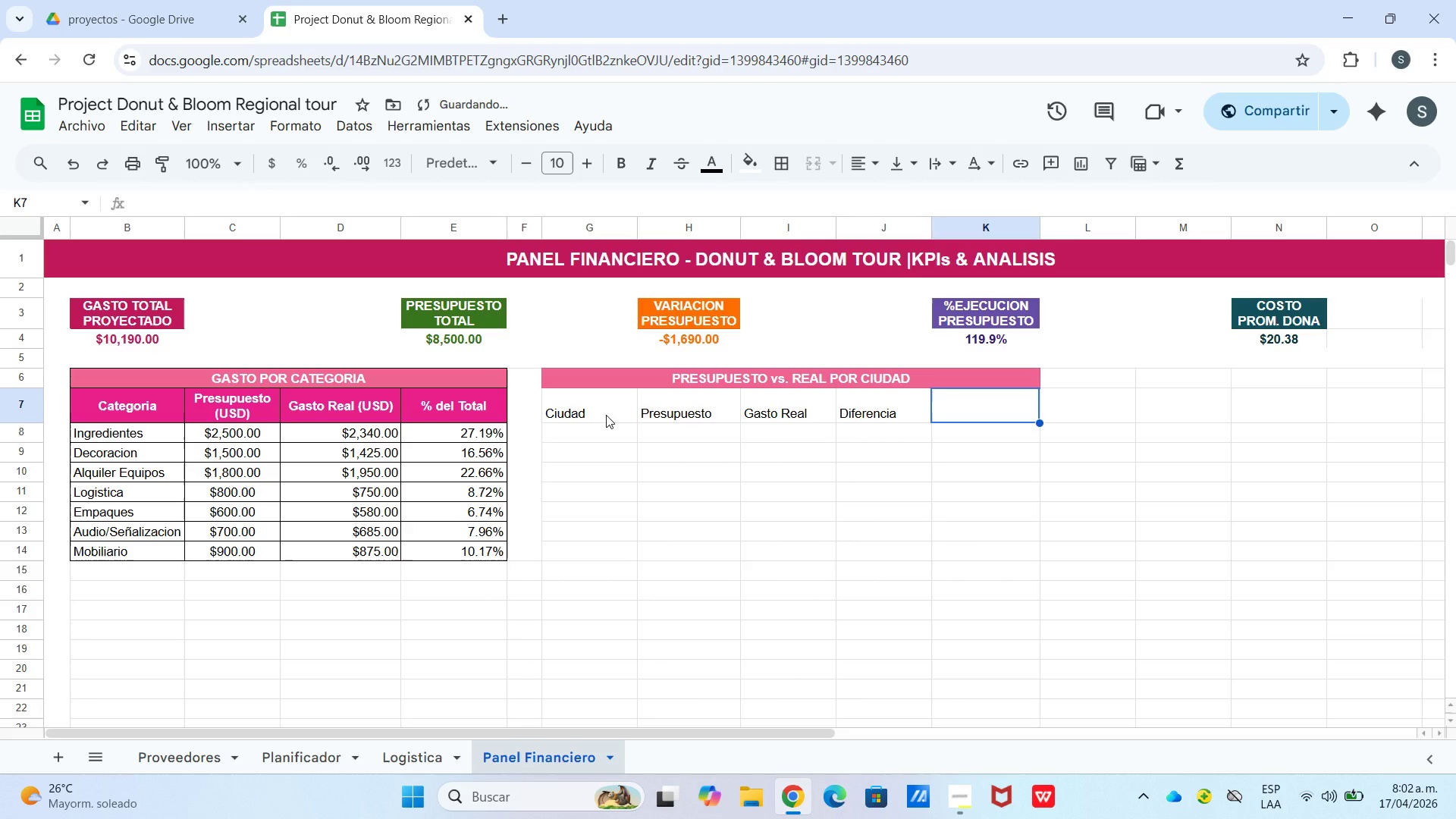 
key(Shift+5)
 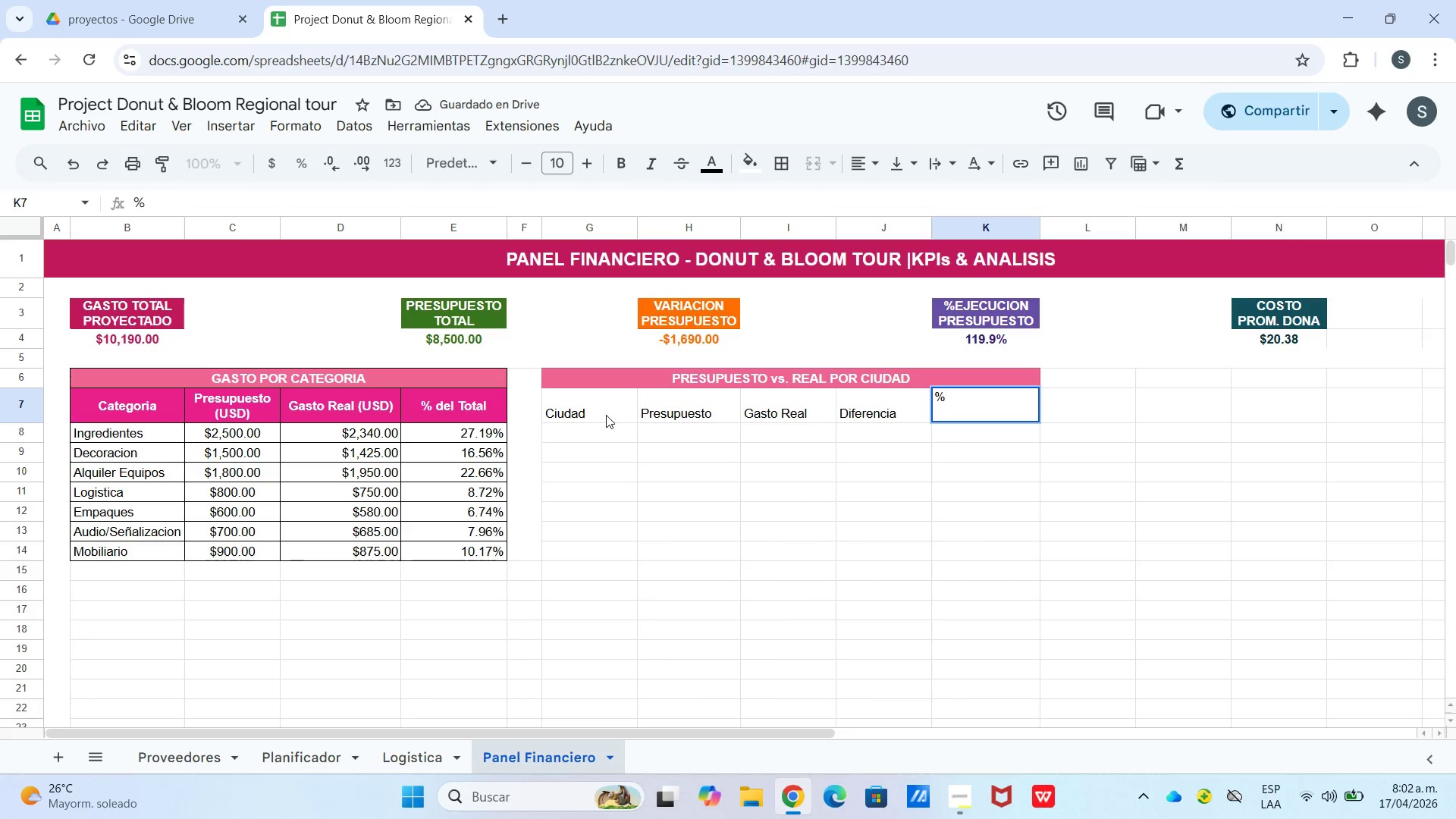 
key(Control+Enter)
 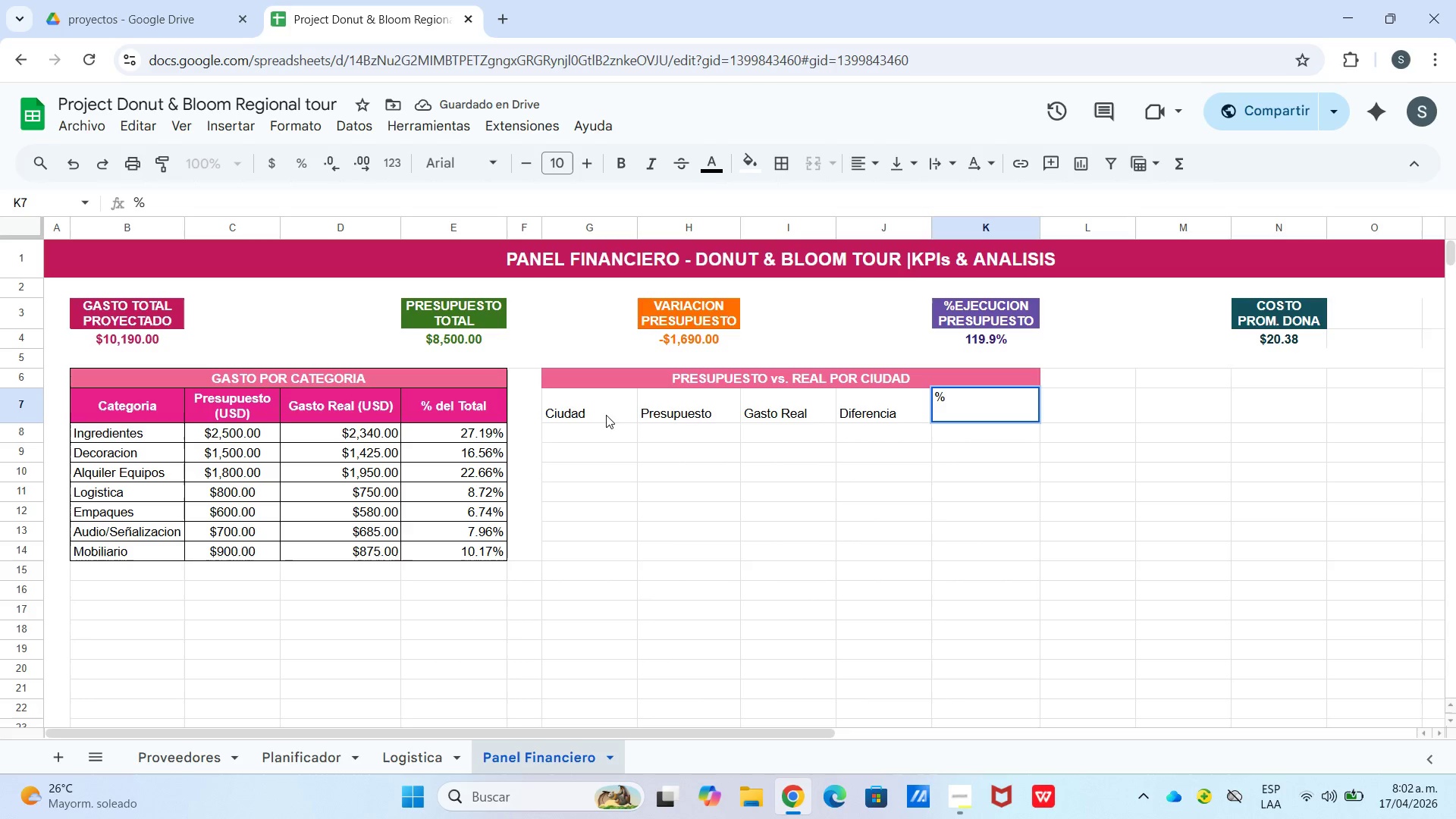 
type(Cumplimiento)
 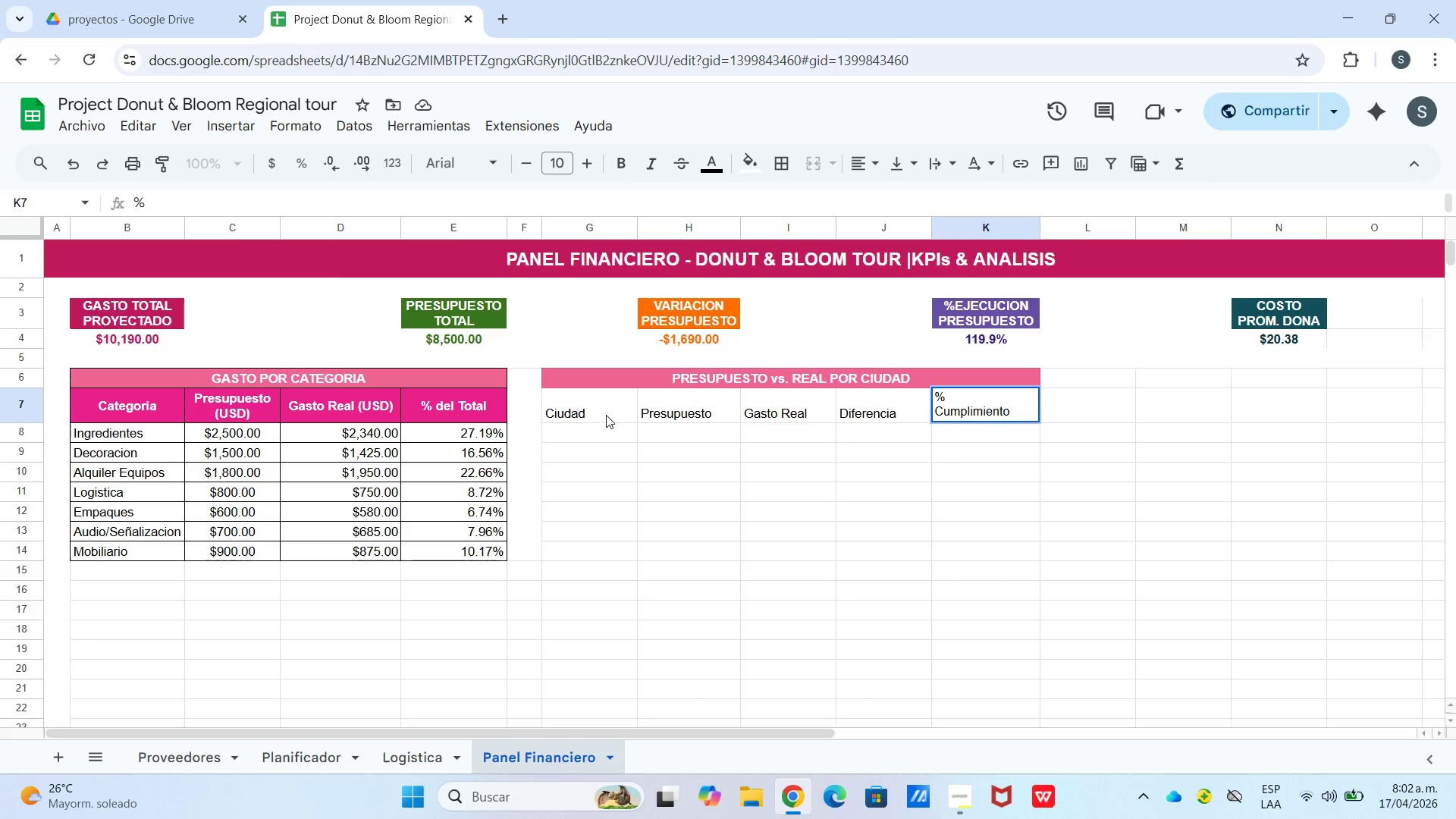 
key(ArrowDown)
 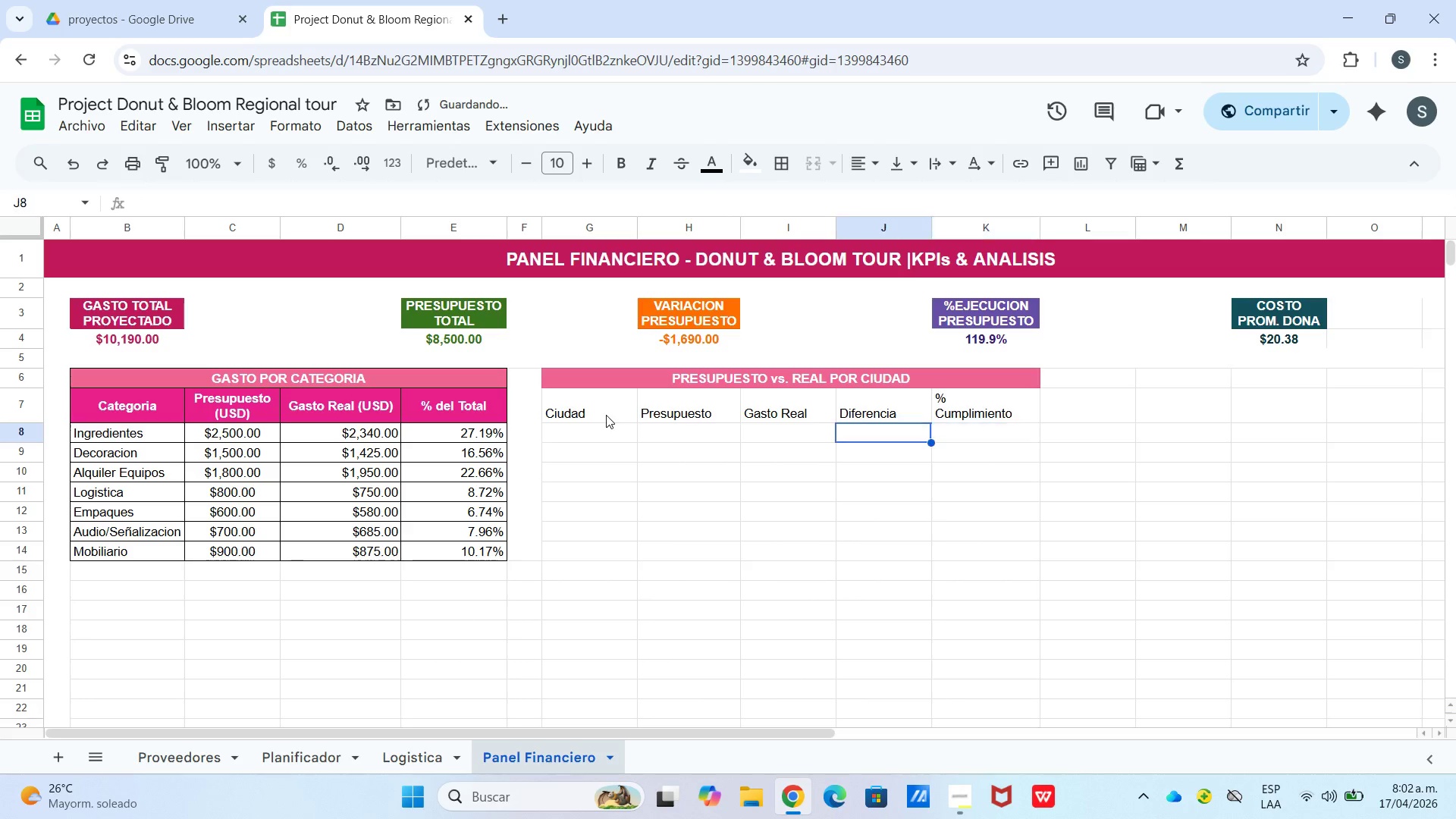 
key(ArrowLeft)
 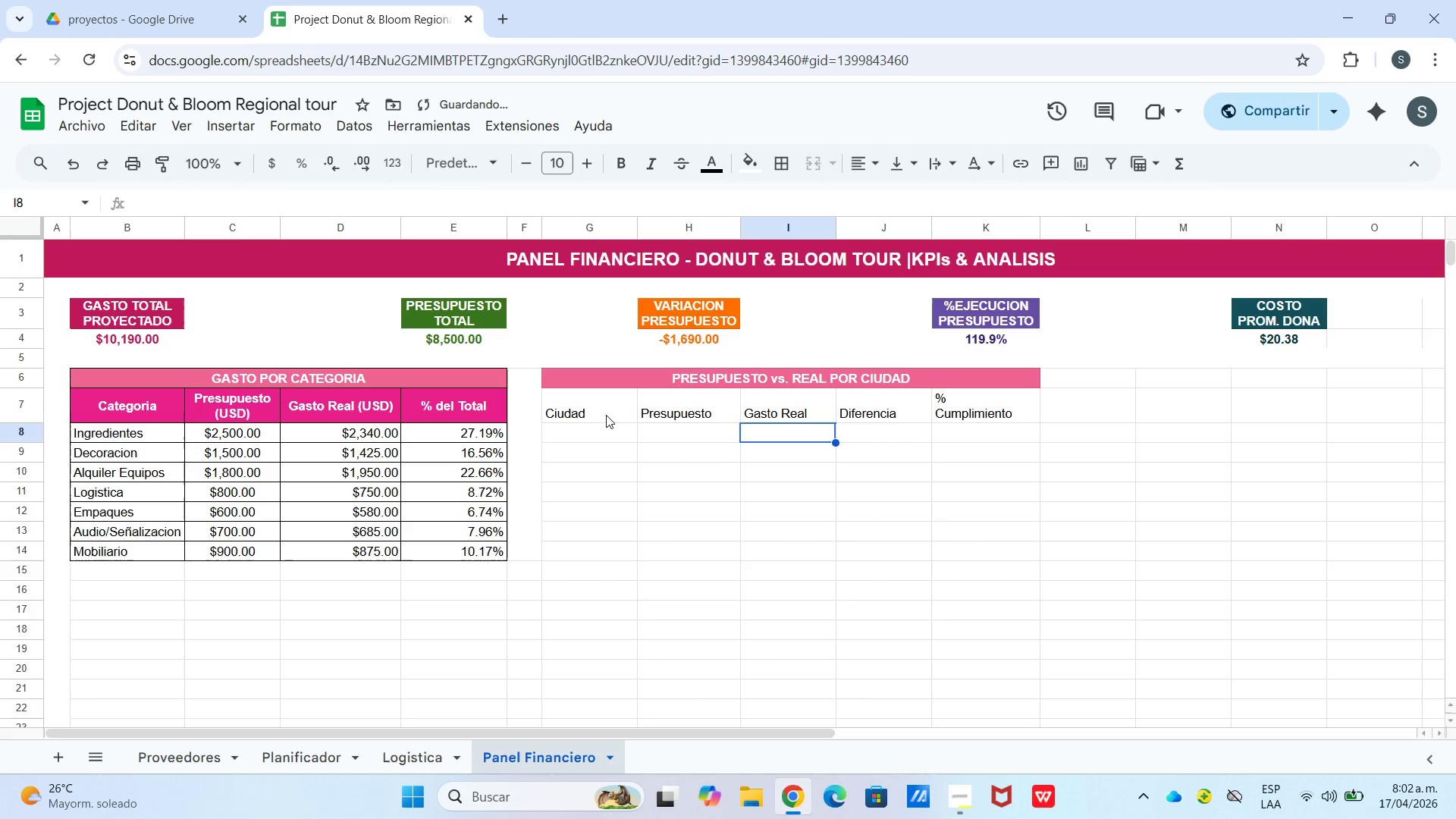 
key(ArrowLeft)
 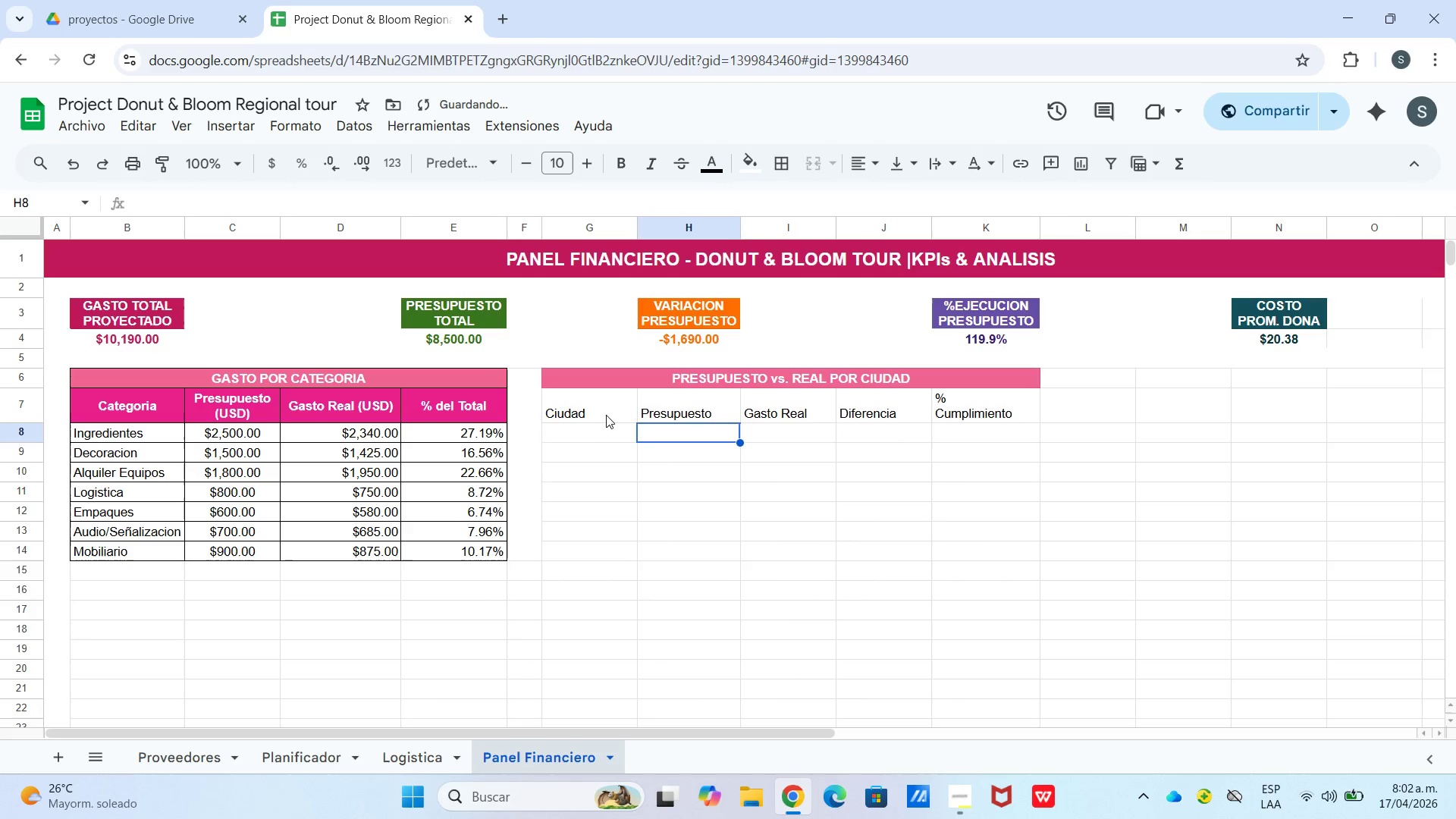 
key(ArrowLeft)
 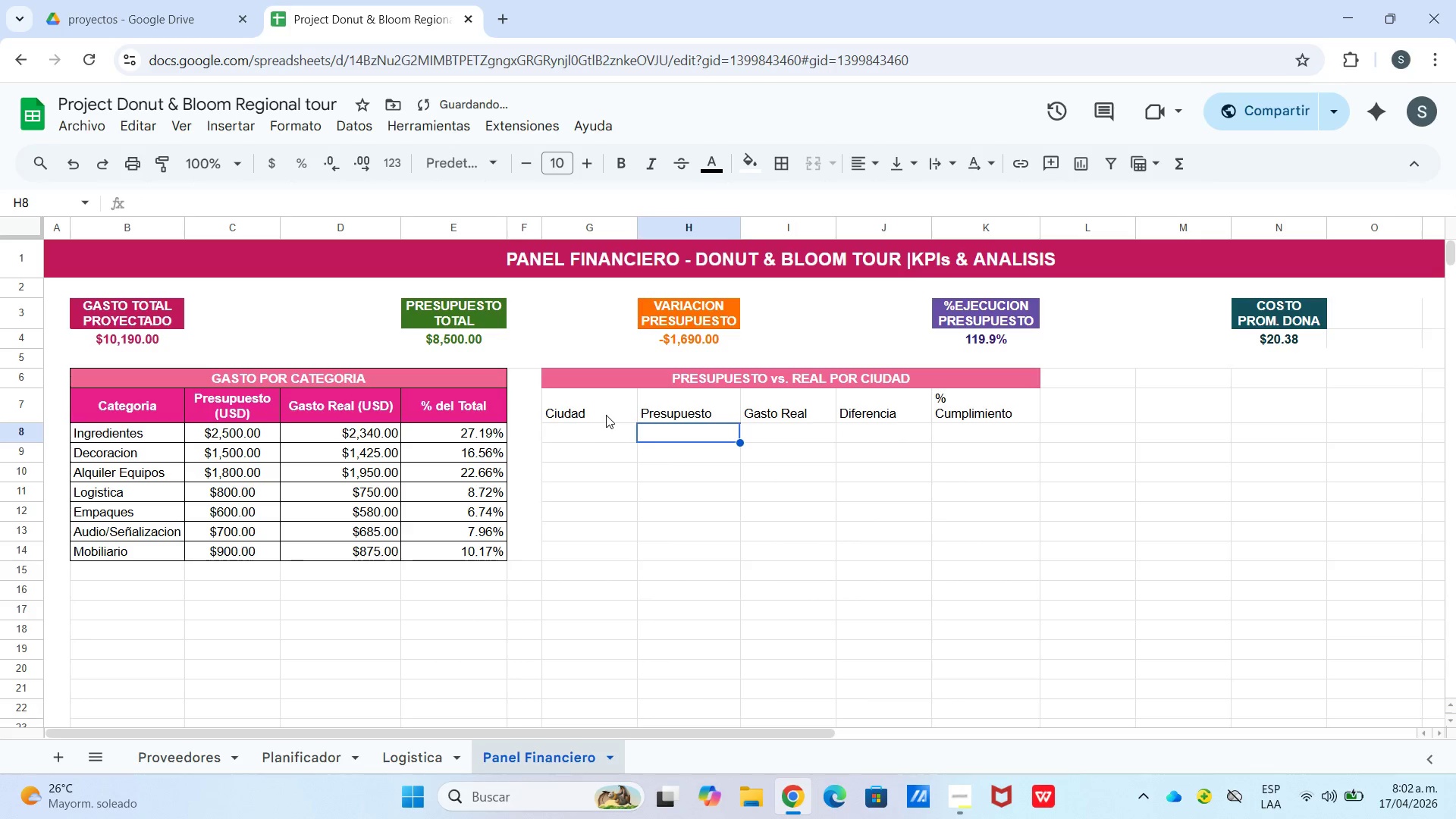 
key(ArrowLeft)
 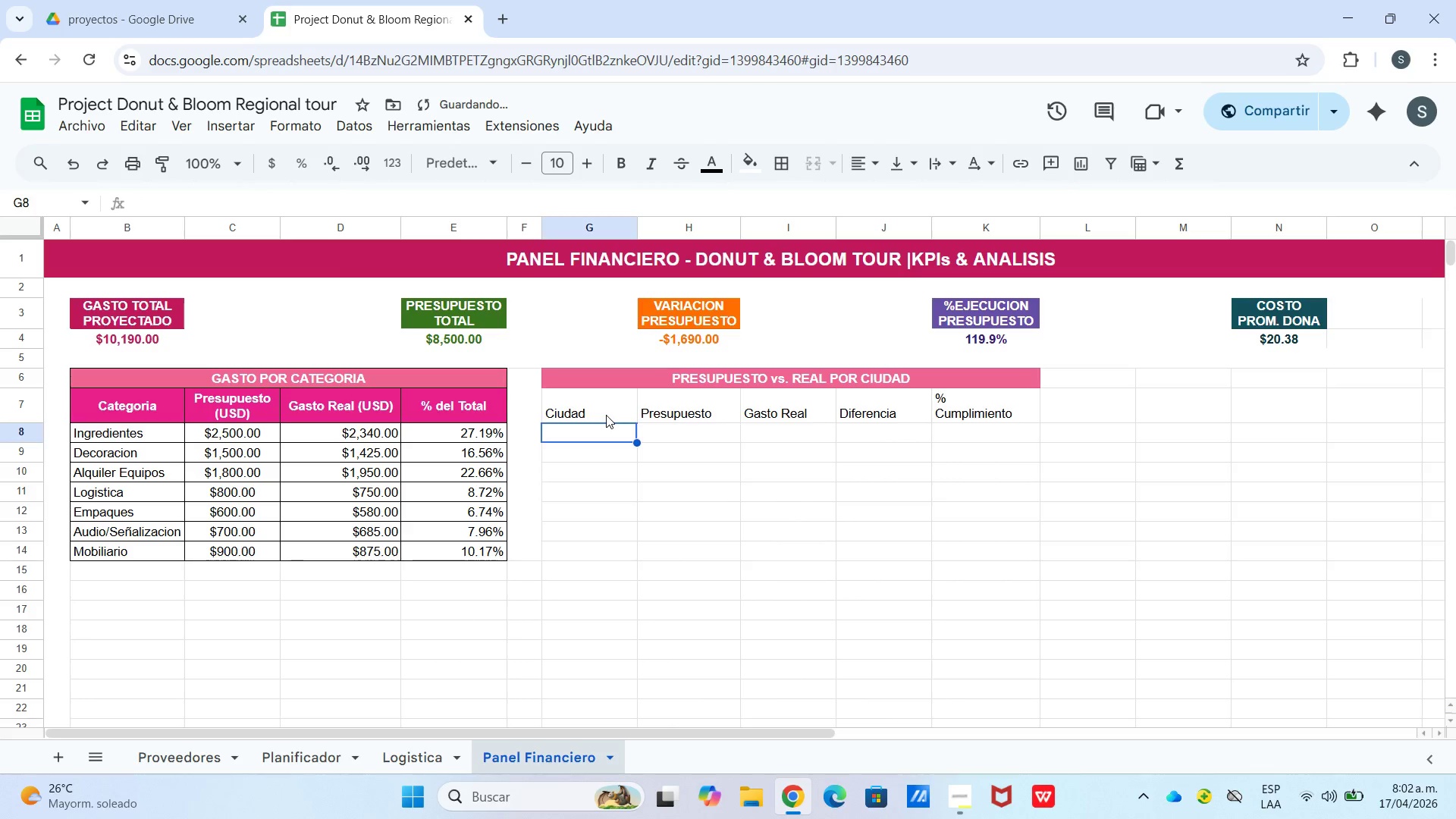 
key(ArrowLeft)
 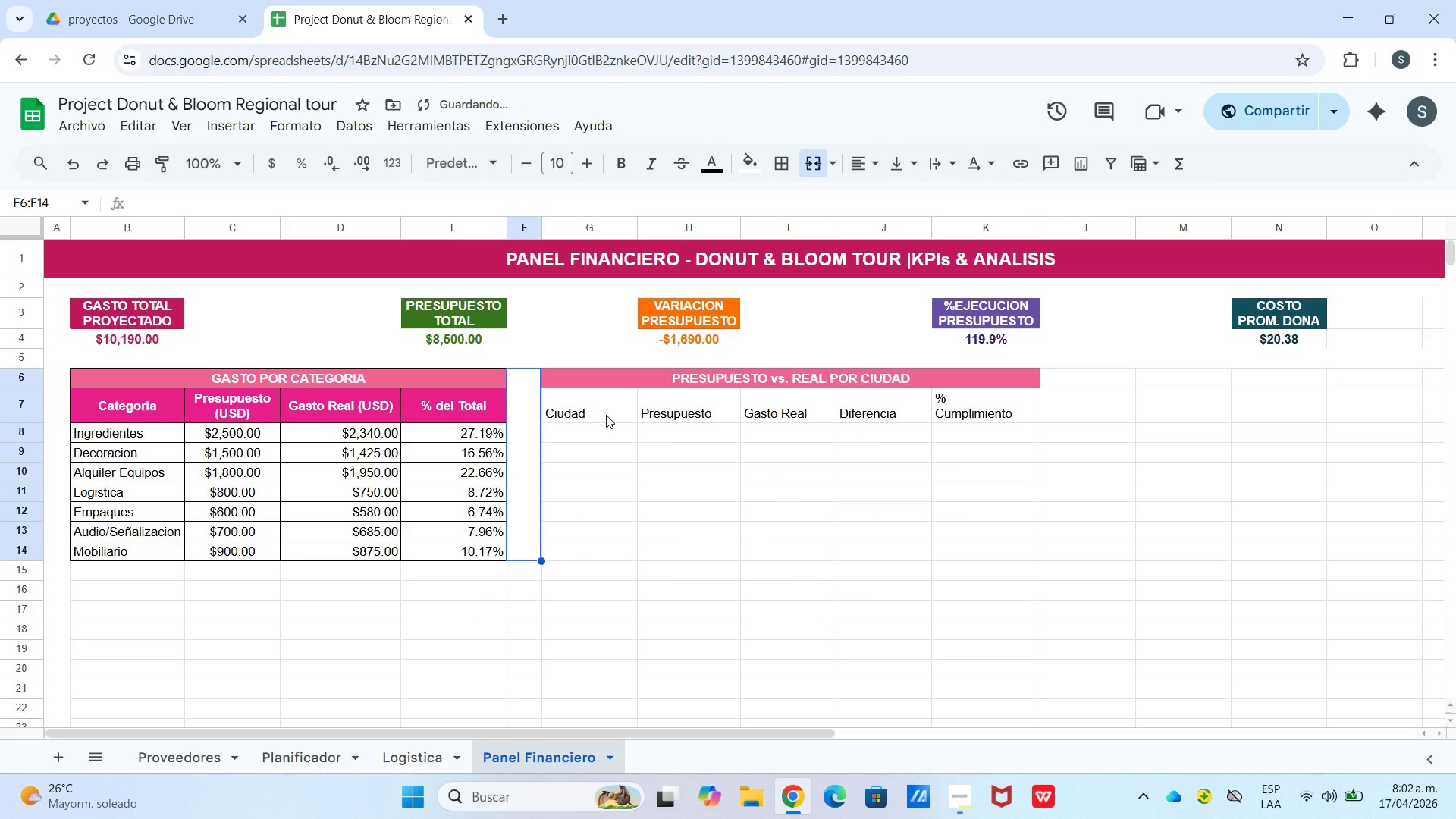 
key(ArrowRight)
 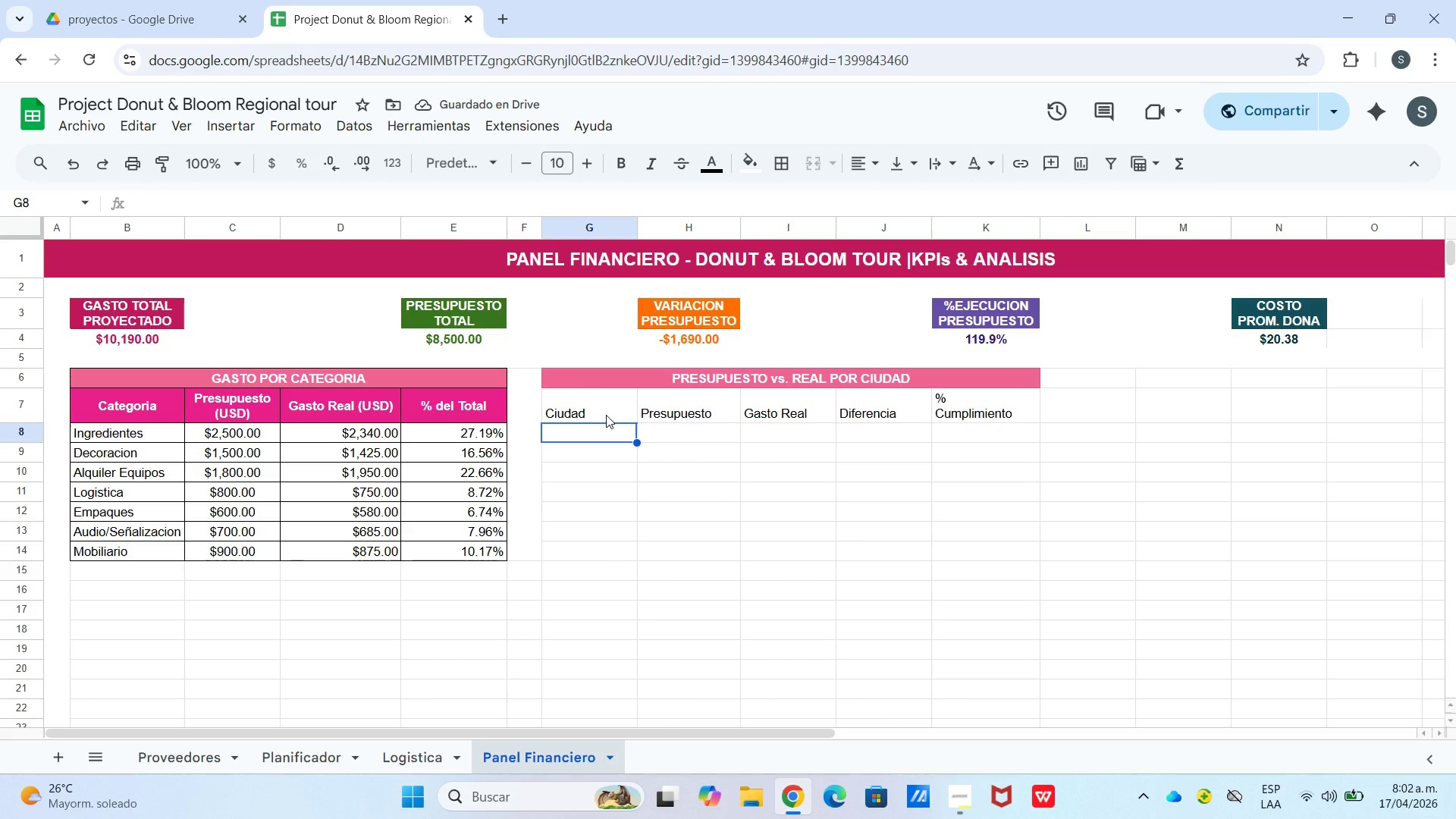 
type(Bogota)
 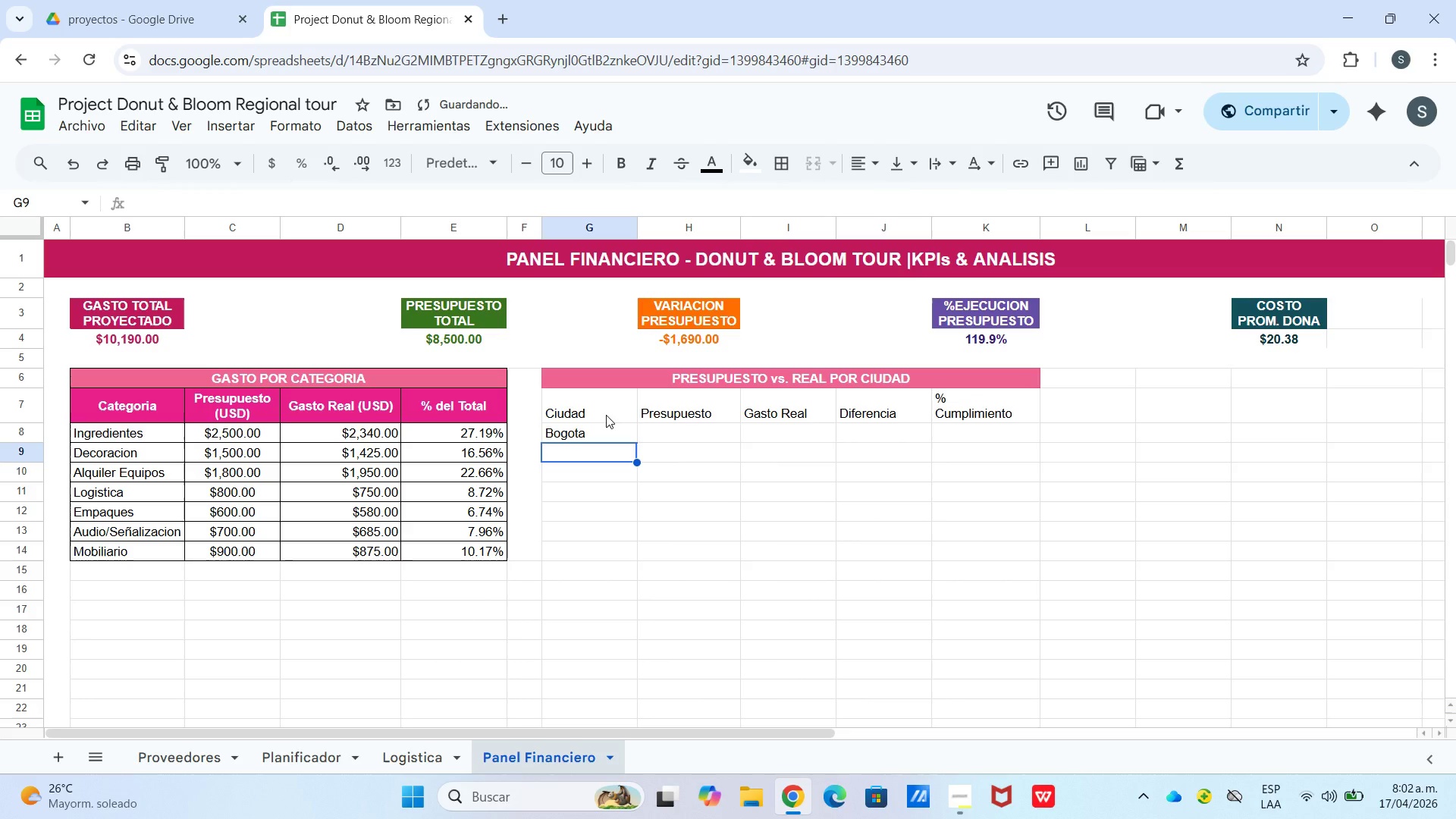 
key(Enter)
 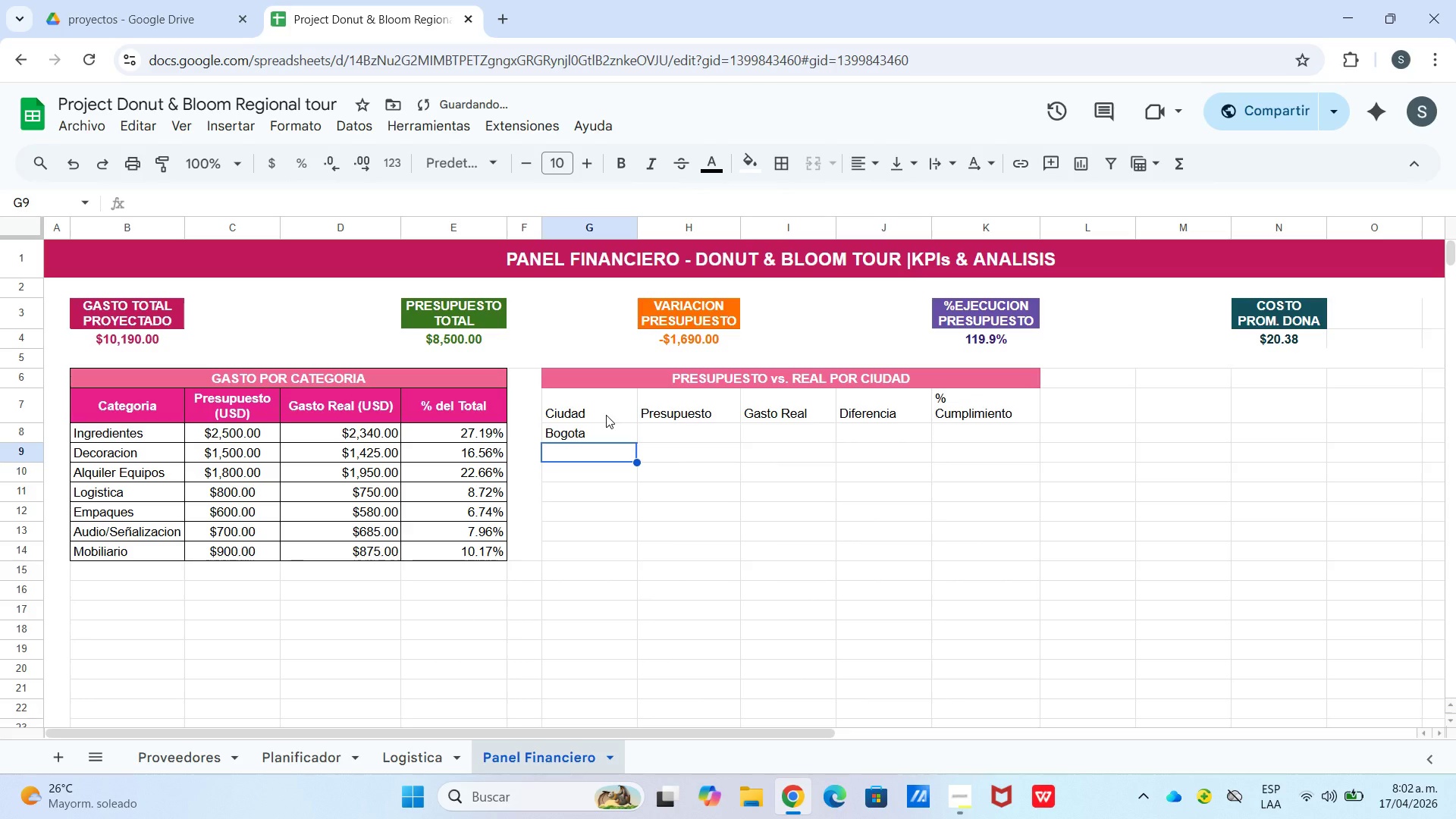 
type(Cali)
 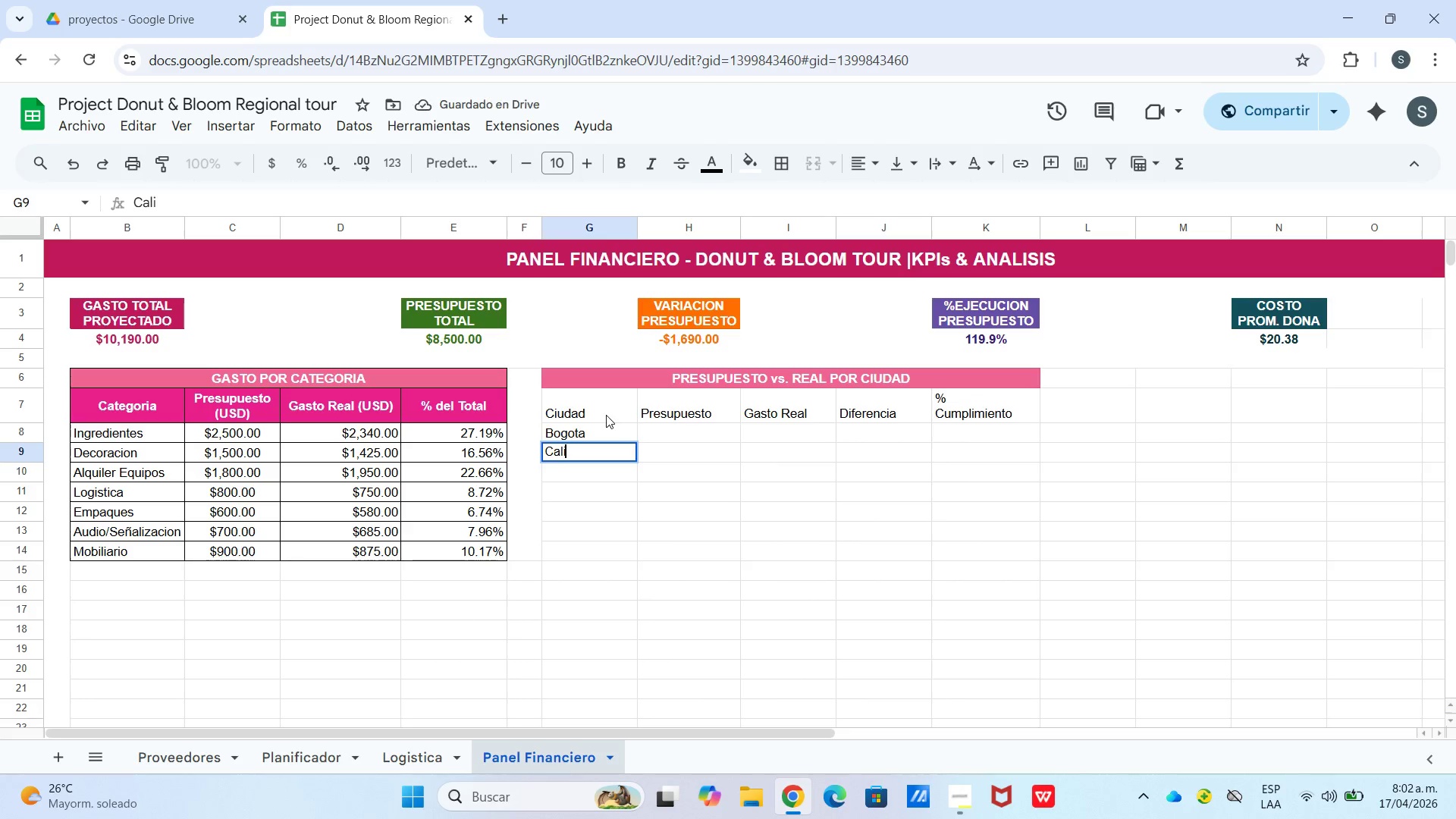 
key(Enter)
 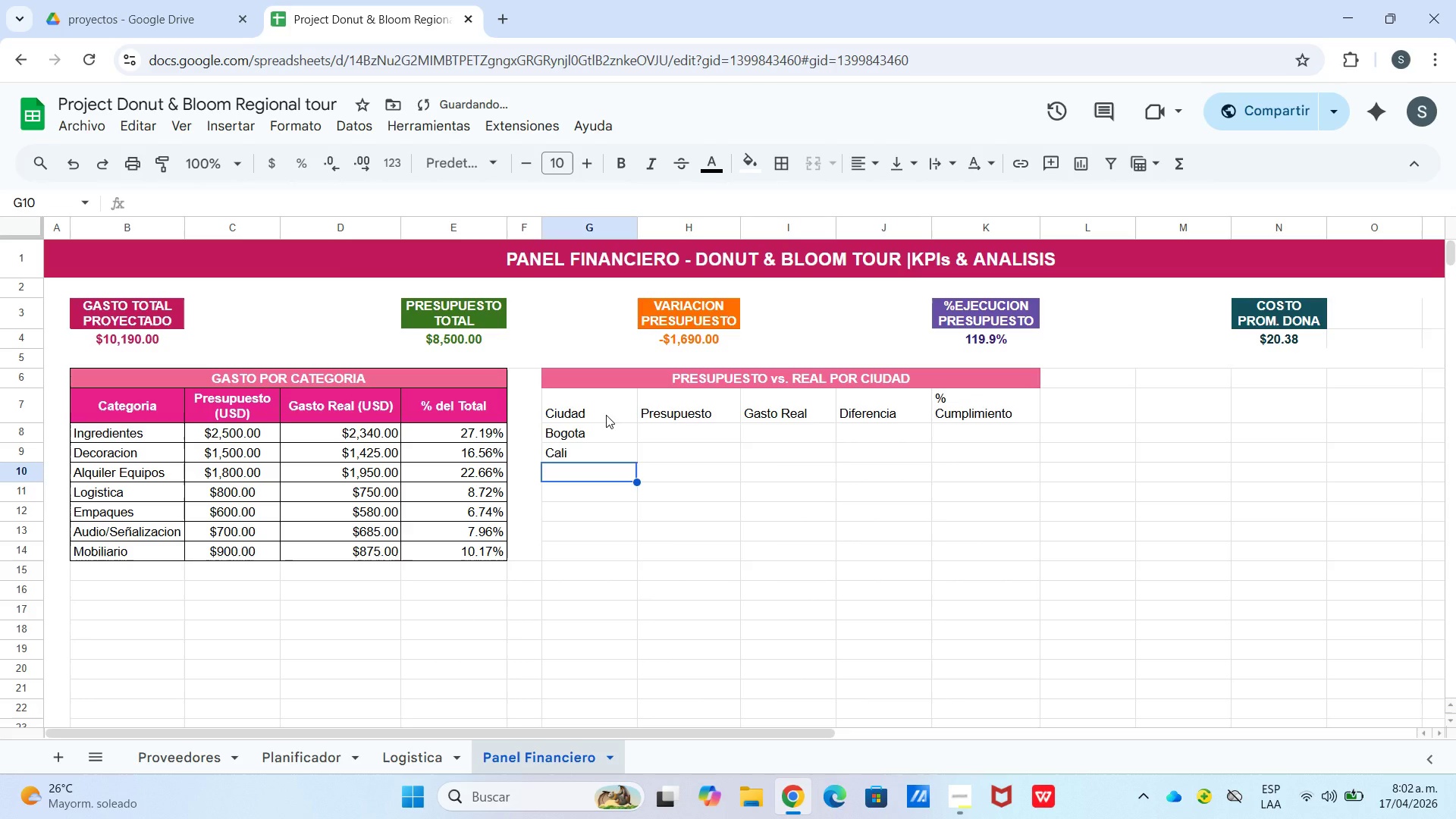 
type(Mede)
key(Backspace)
key(Backspace)
type(e)
key(Backspace)
type(dellin)
 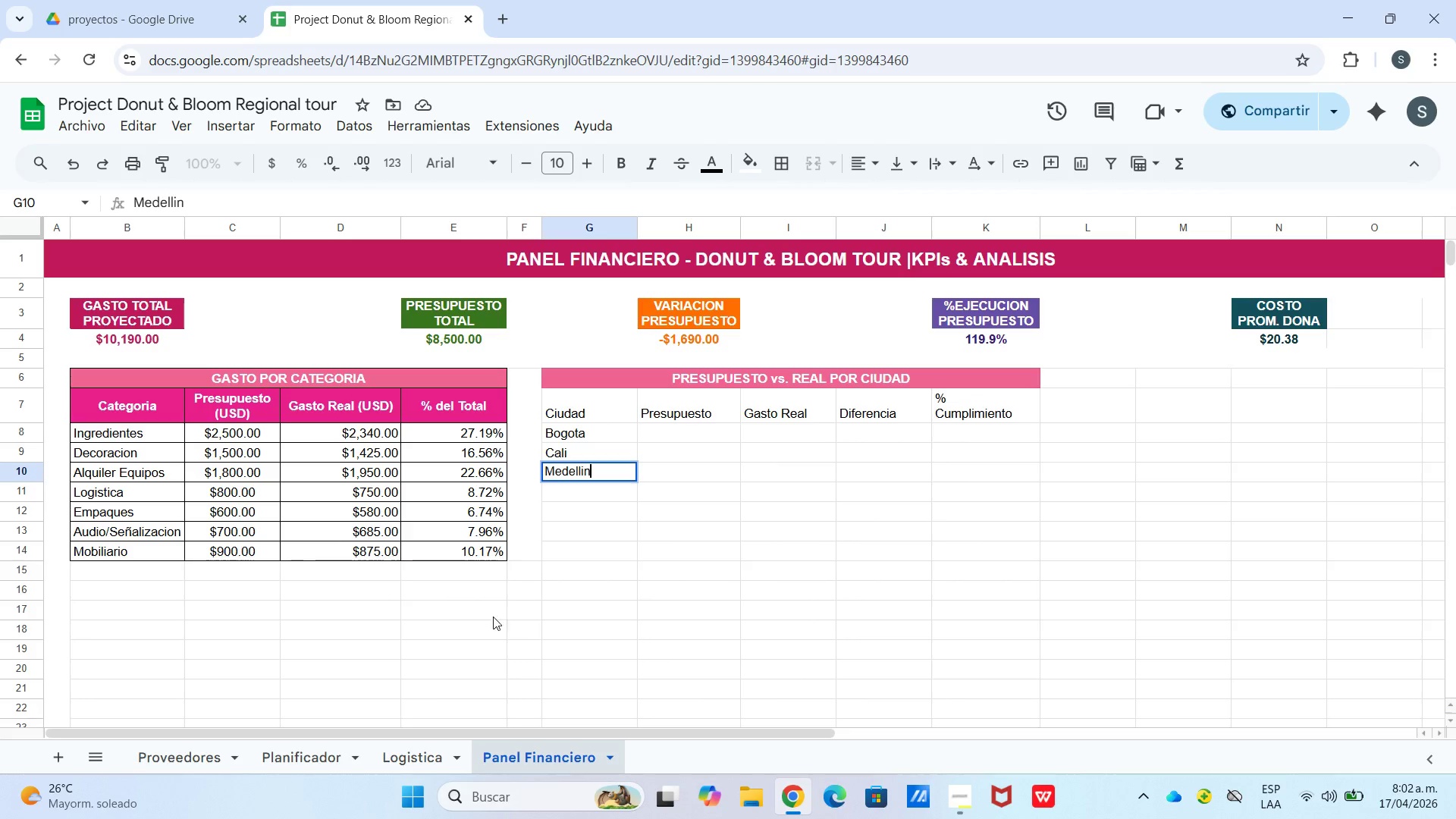 
left_click([535, 532])
 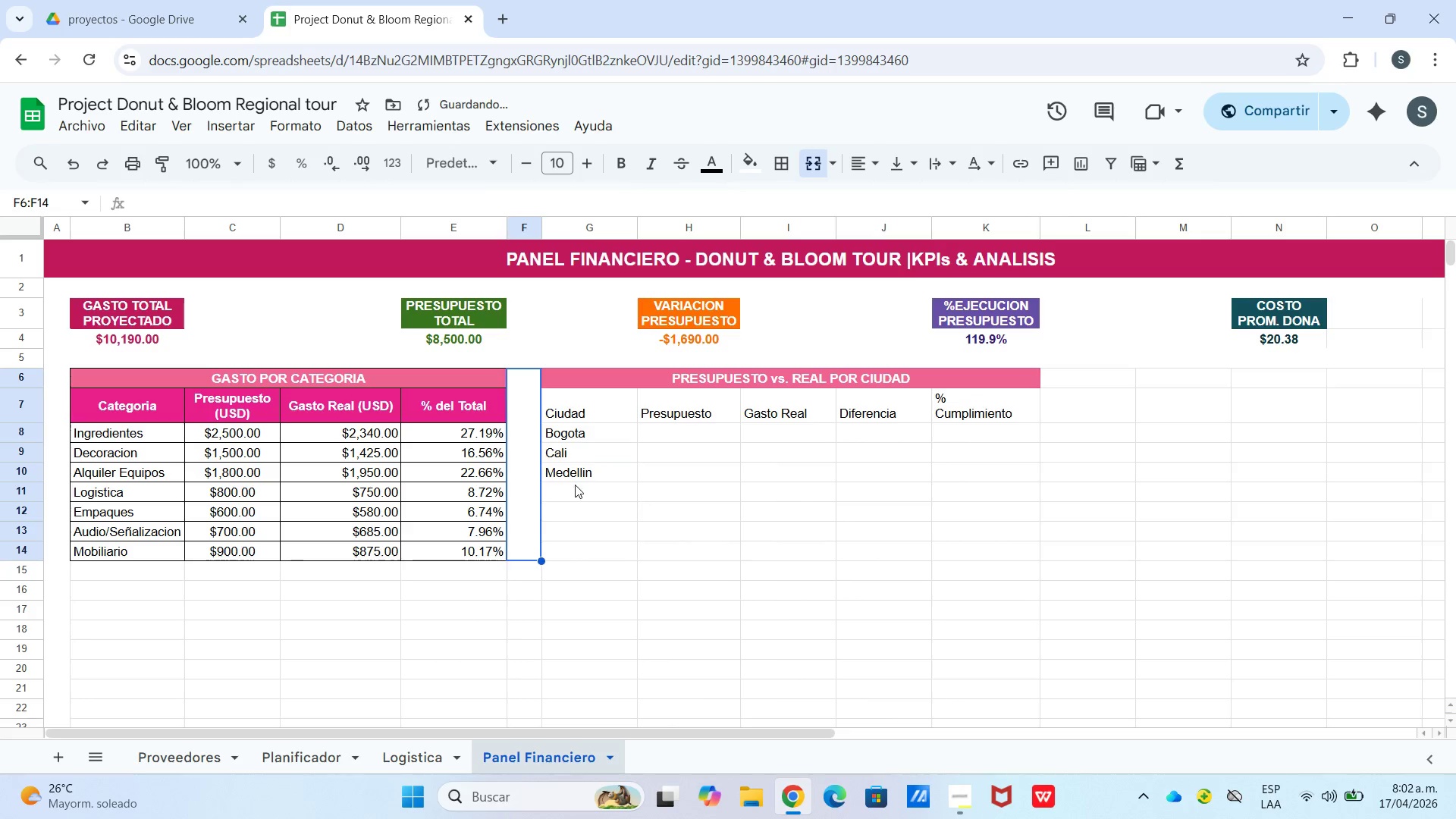 
left_click([580, 472])
 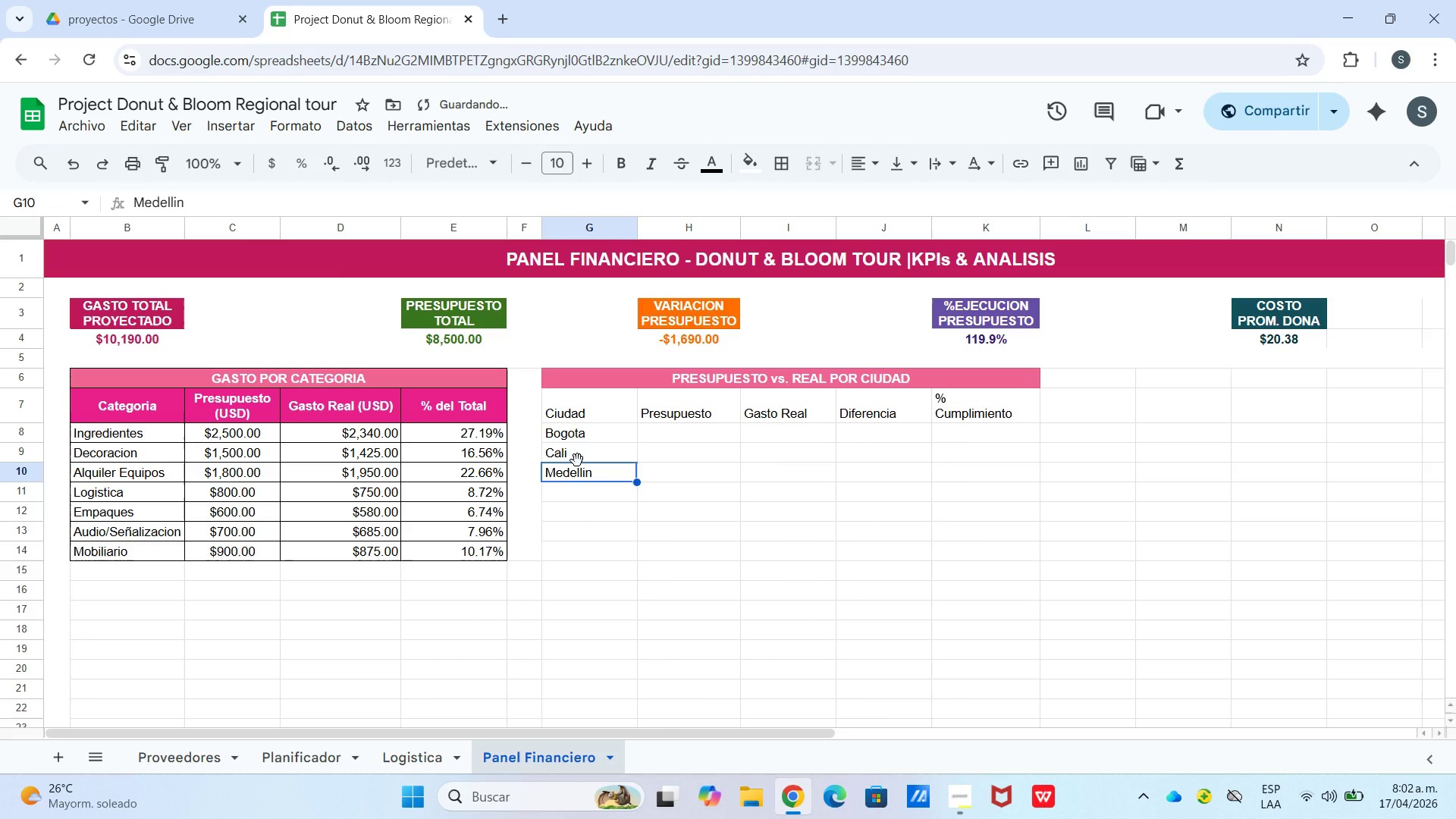 
left_click_drag(start_coordinate=[577, 460], to_coordinate=[575, 447])
 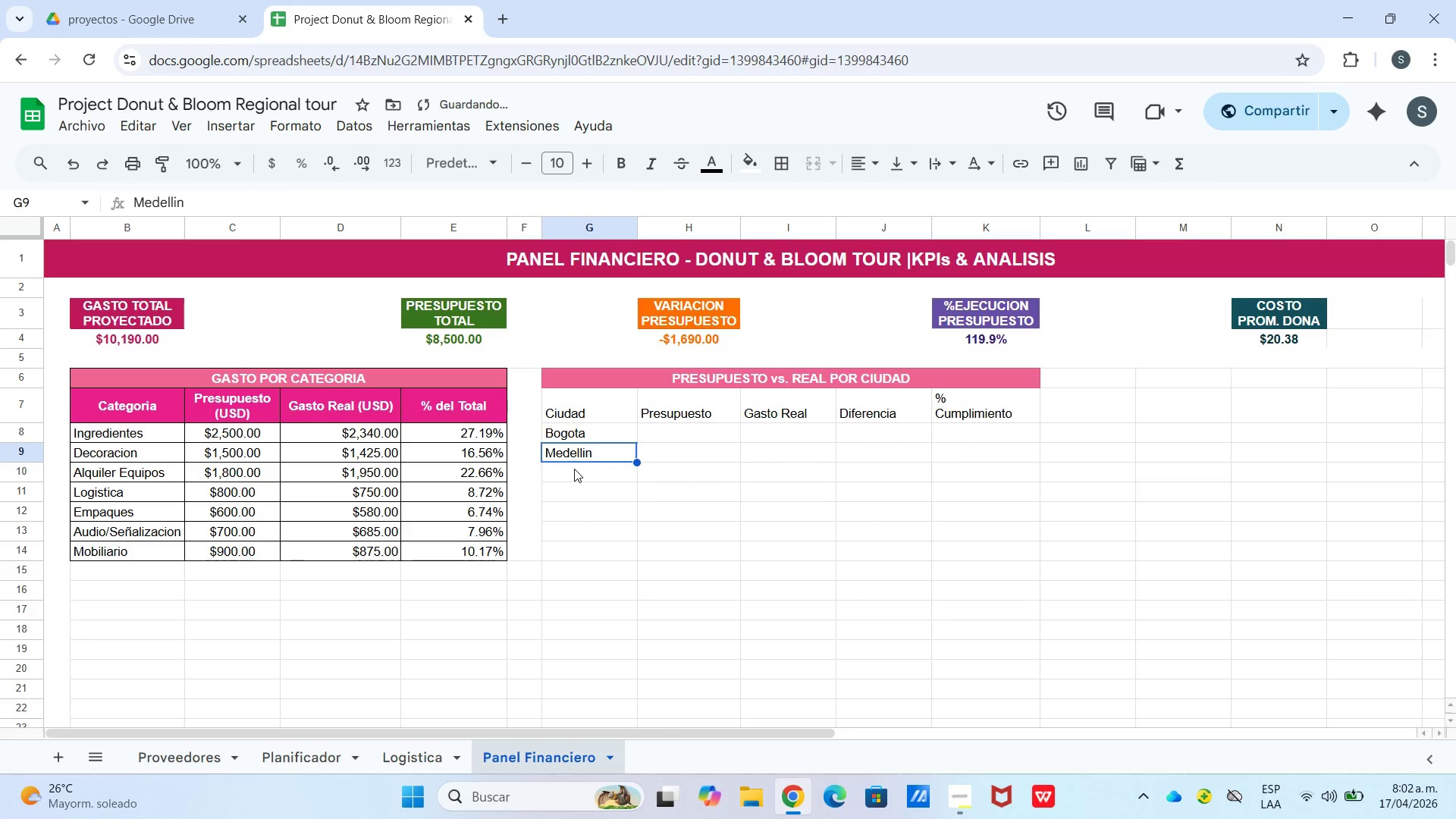 
left_click([574, 469])
 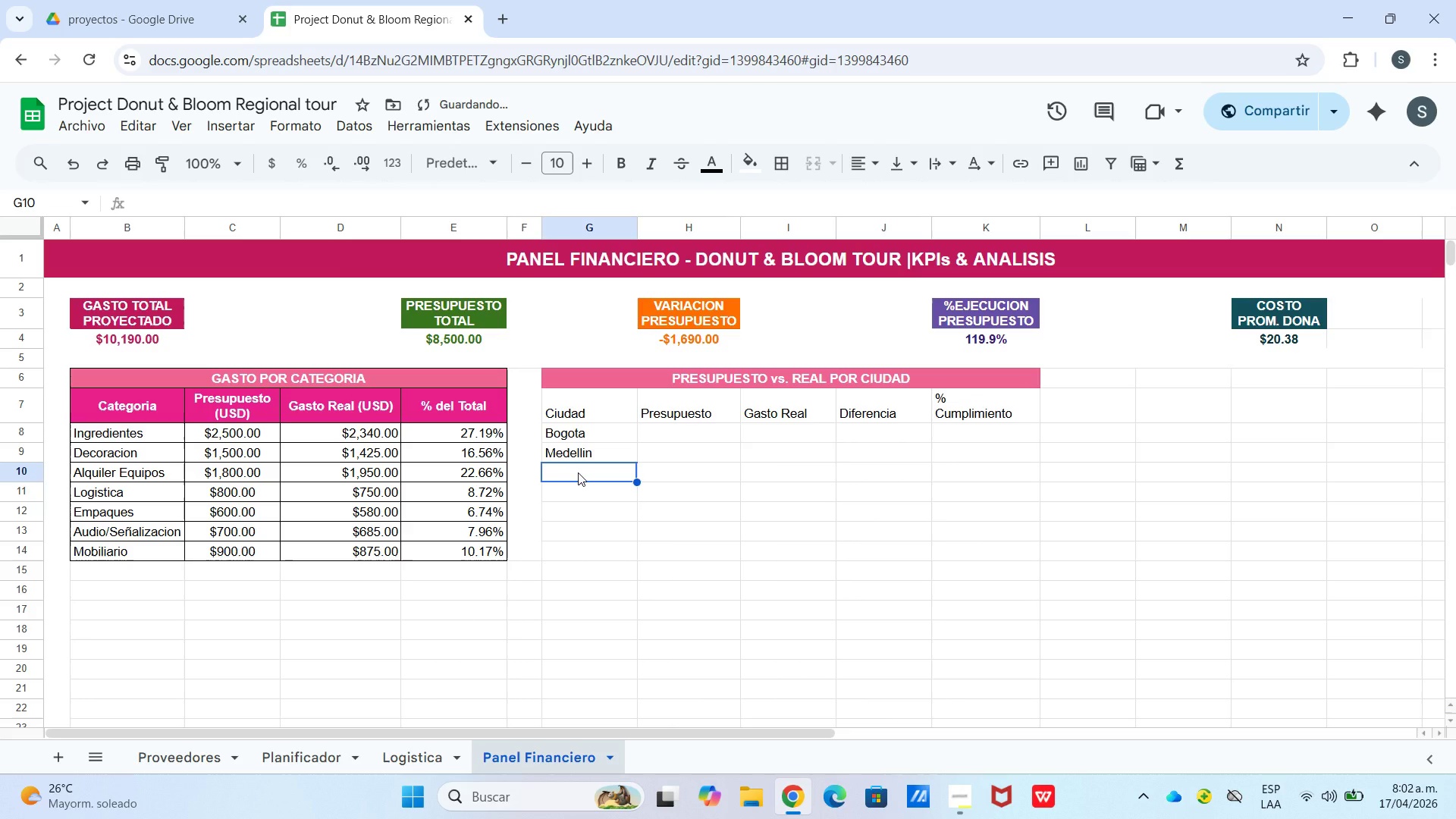 
type(Cali)
 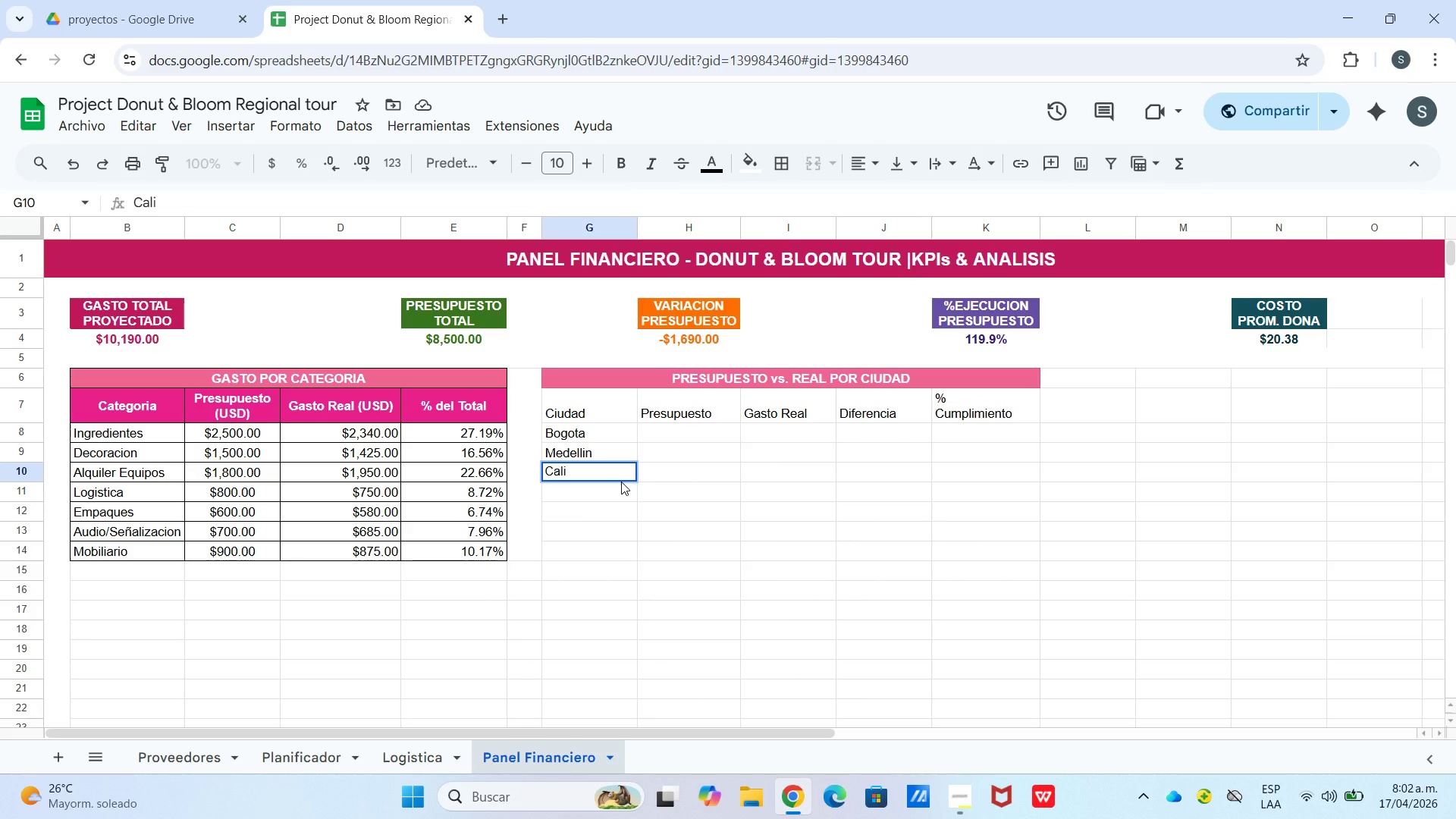 
left_click([689, 427])
 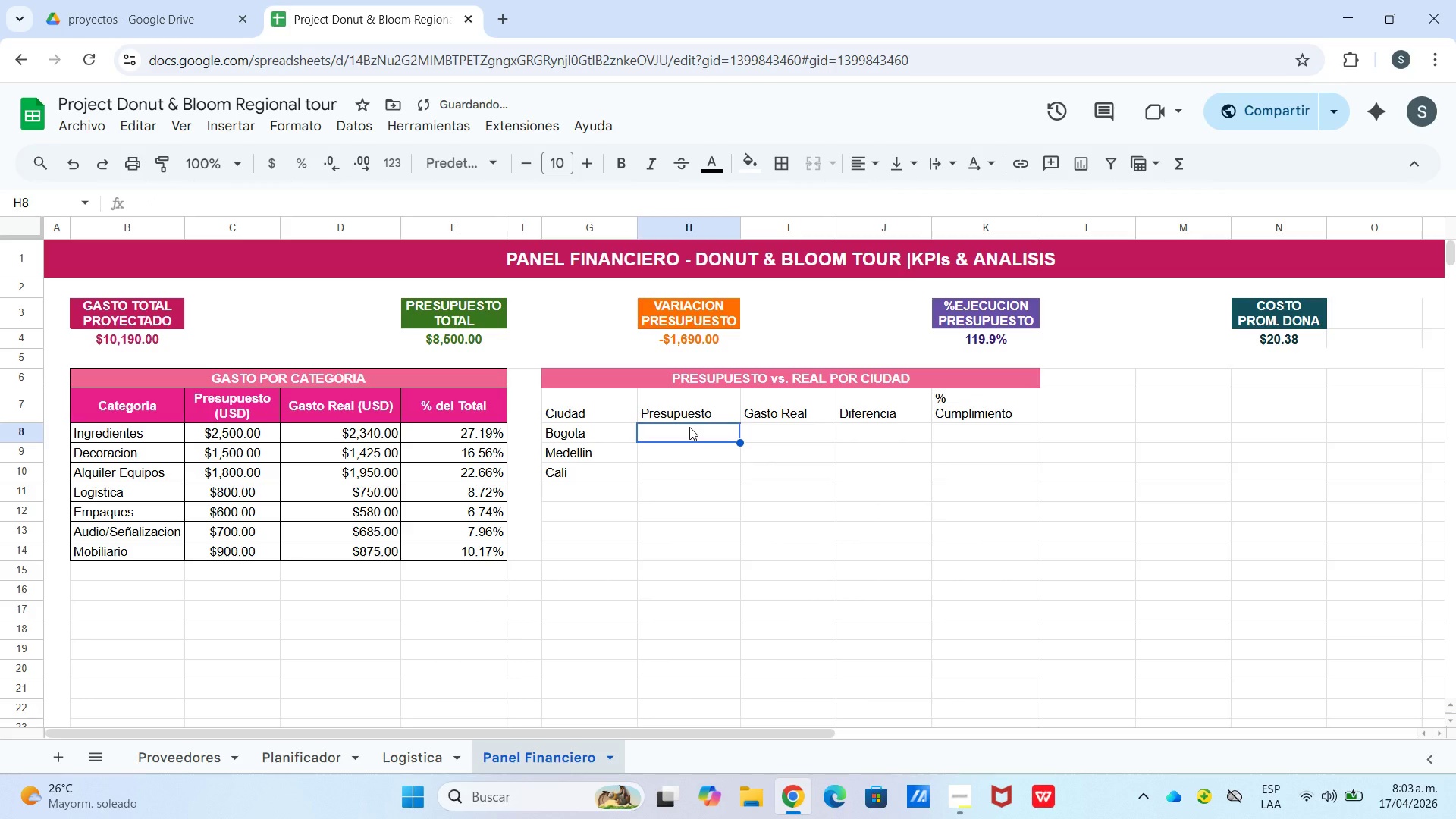 
key(Numpad3)
 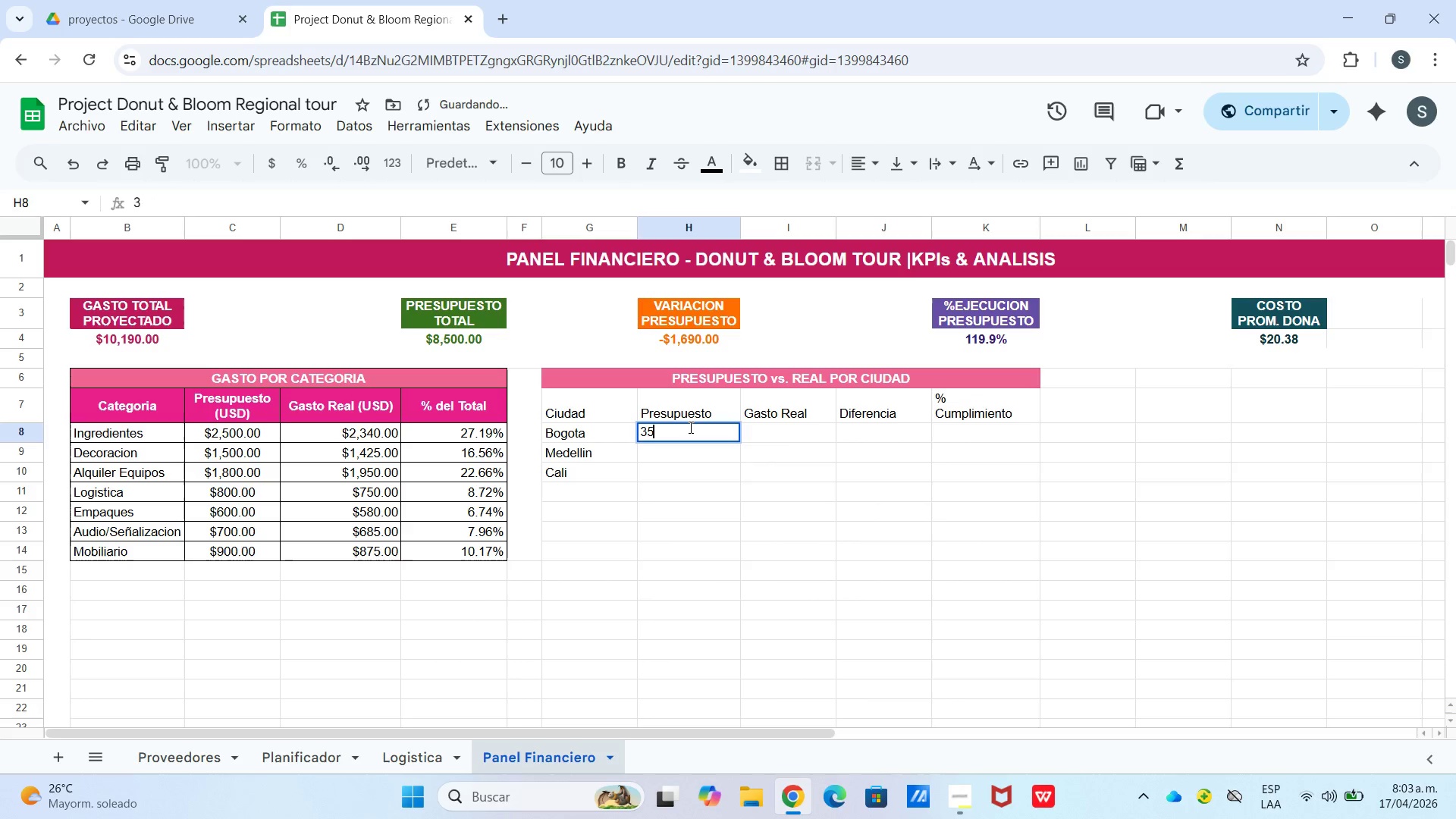 
key(Numpad5)
 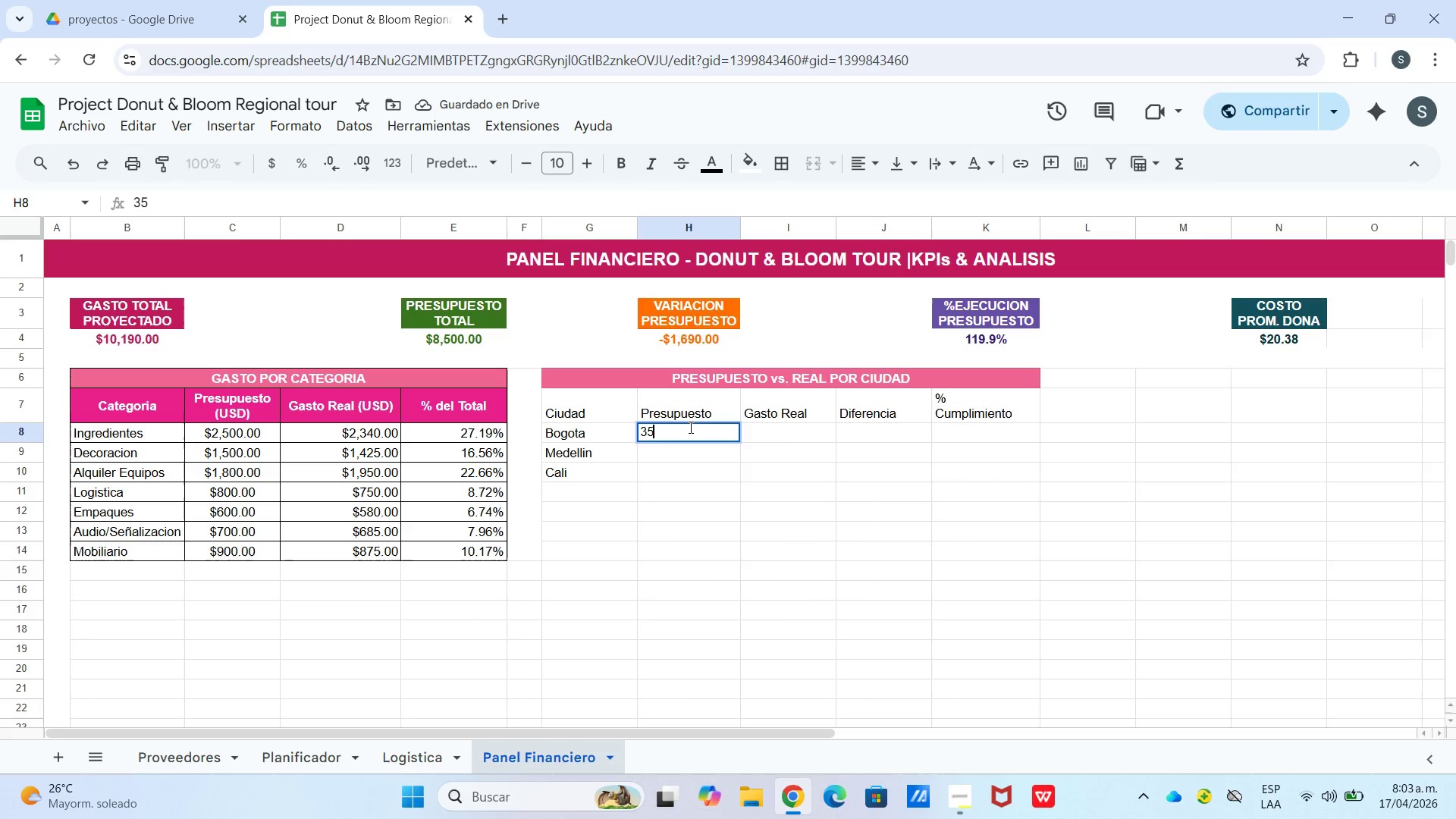 
key(Numpad0)
 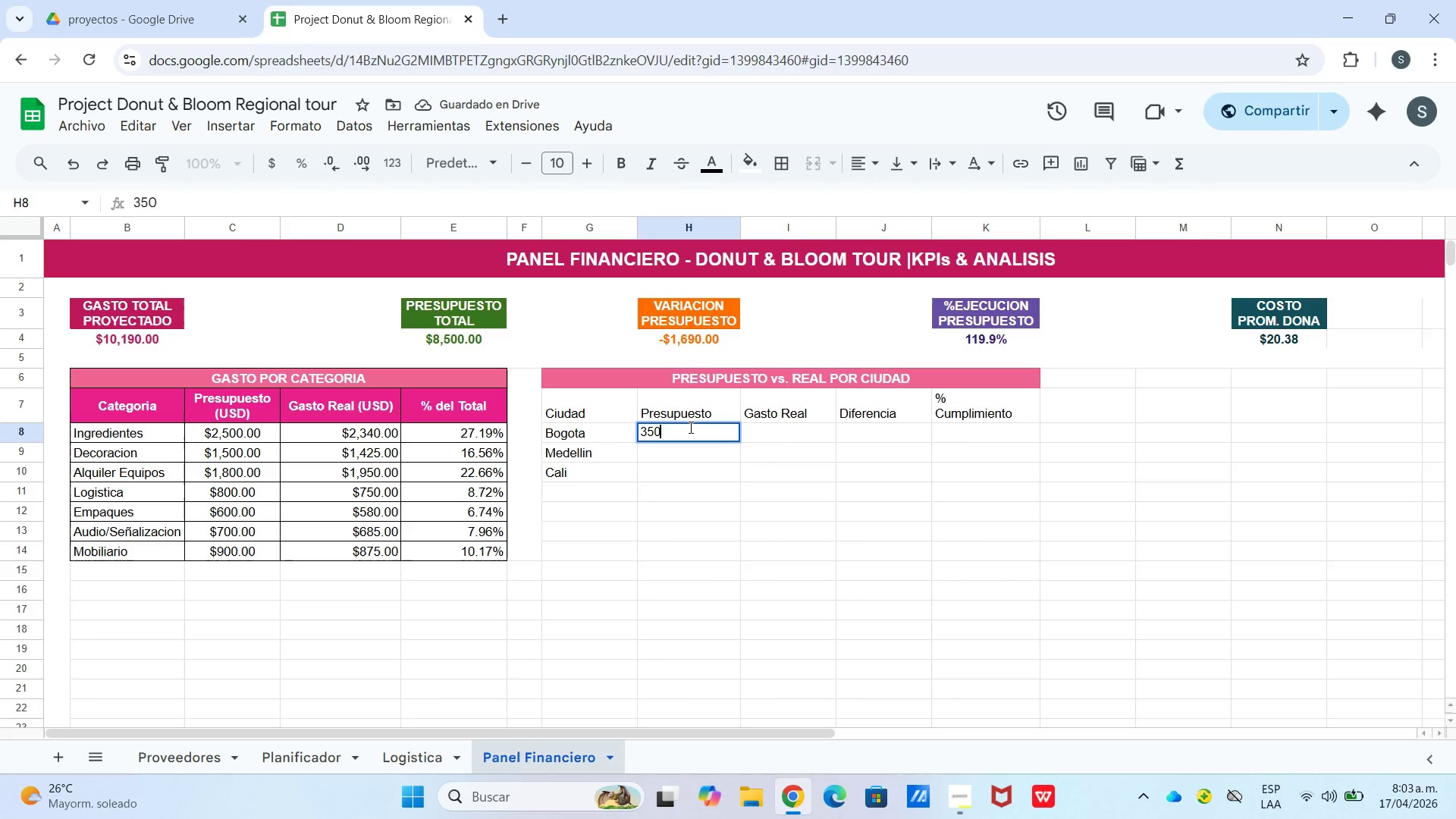 
key(Numpad0)
 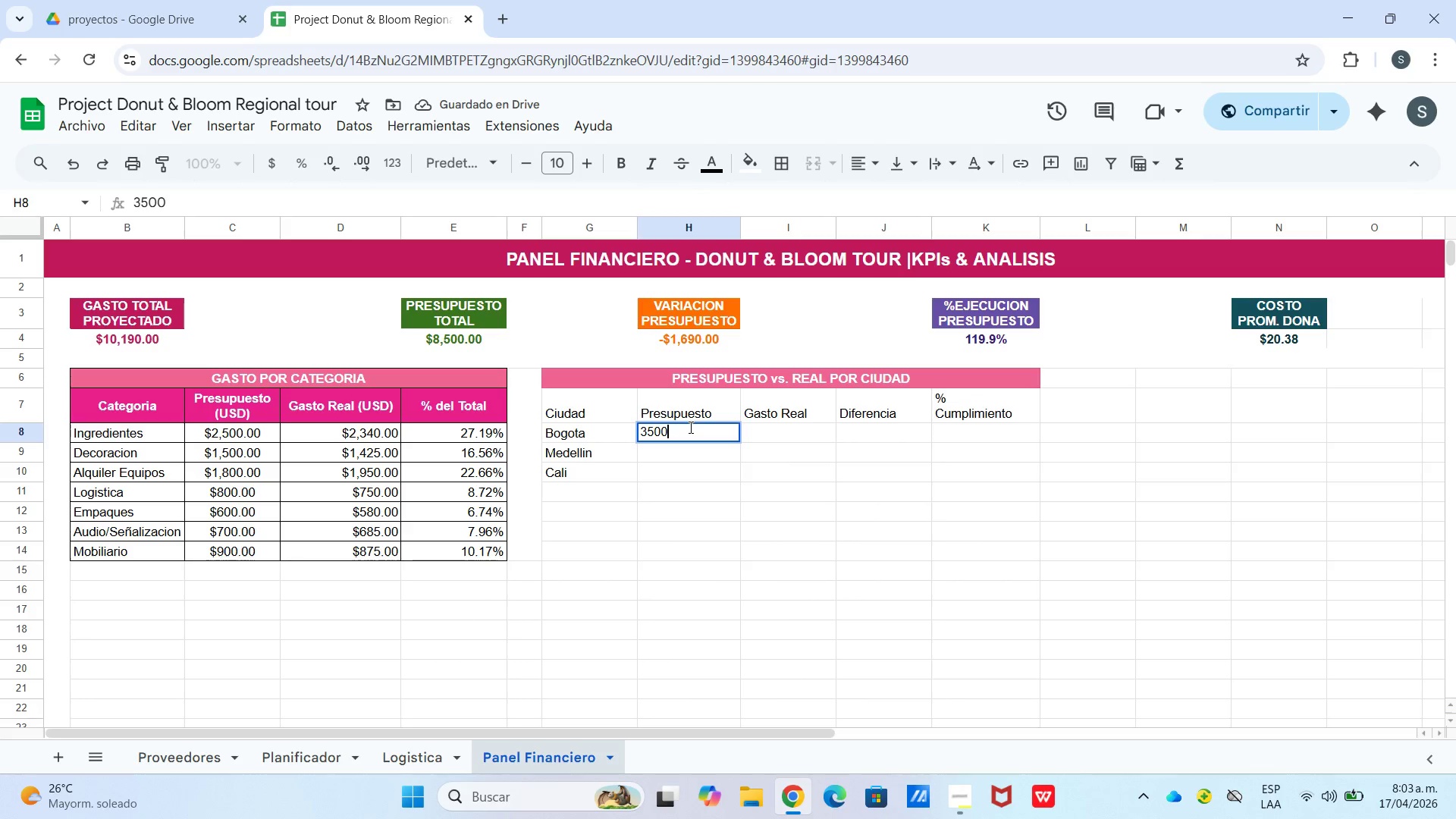 
key(Enter)
 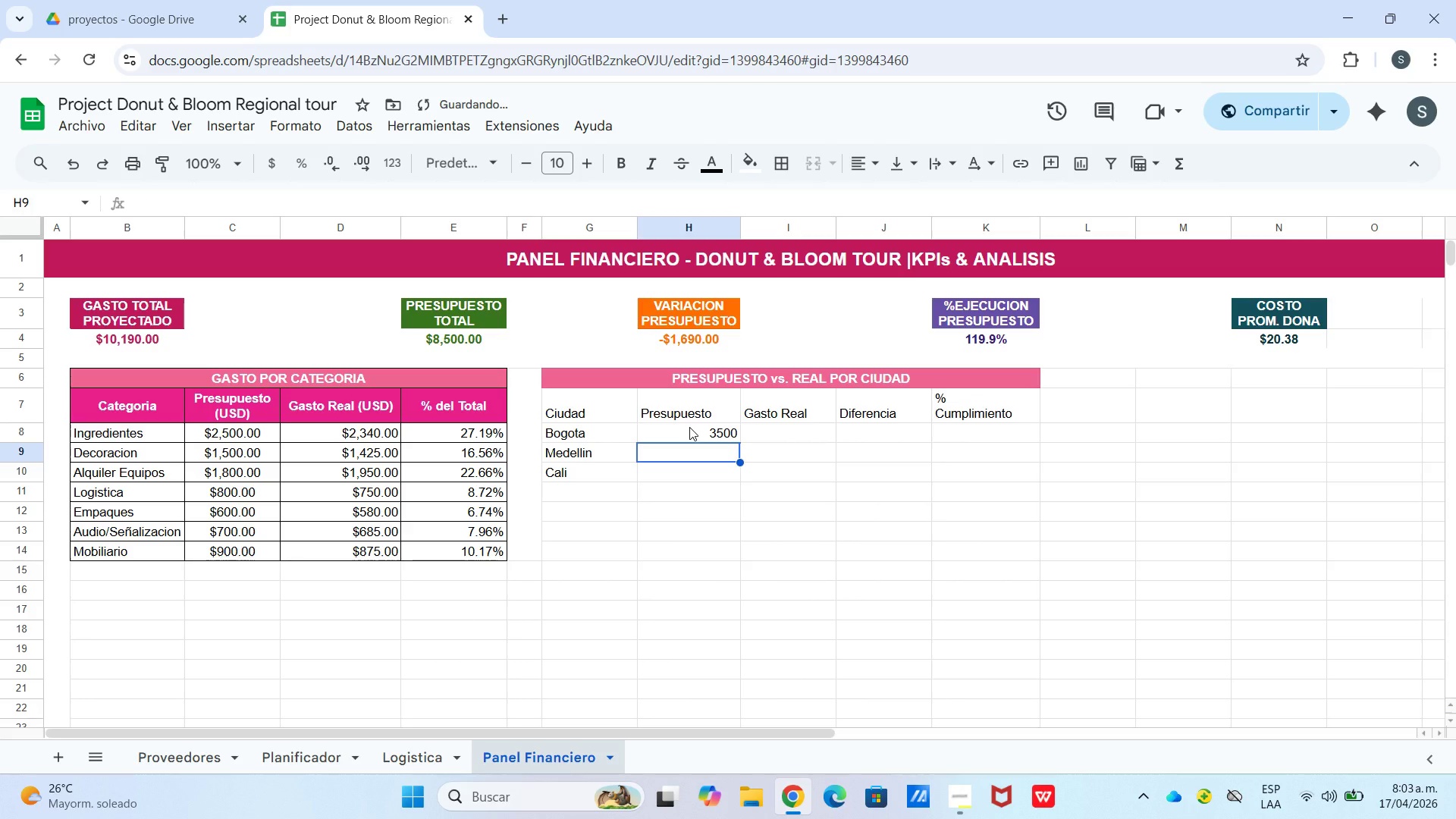 
key(Numpad2)
 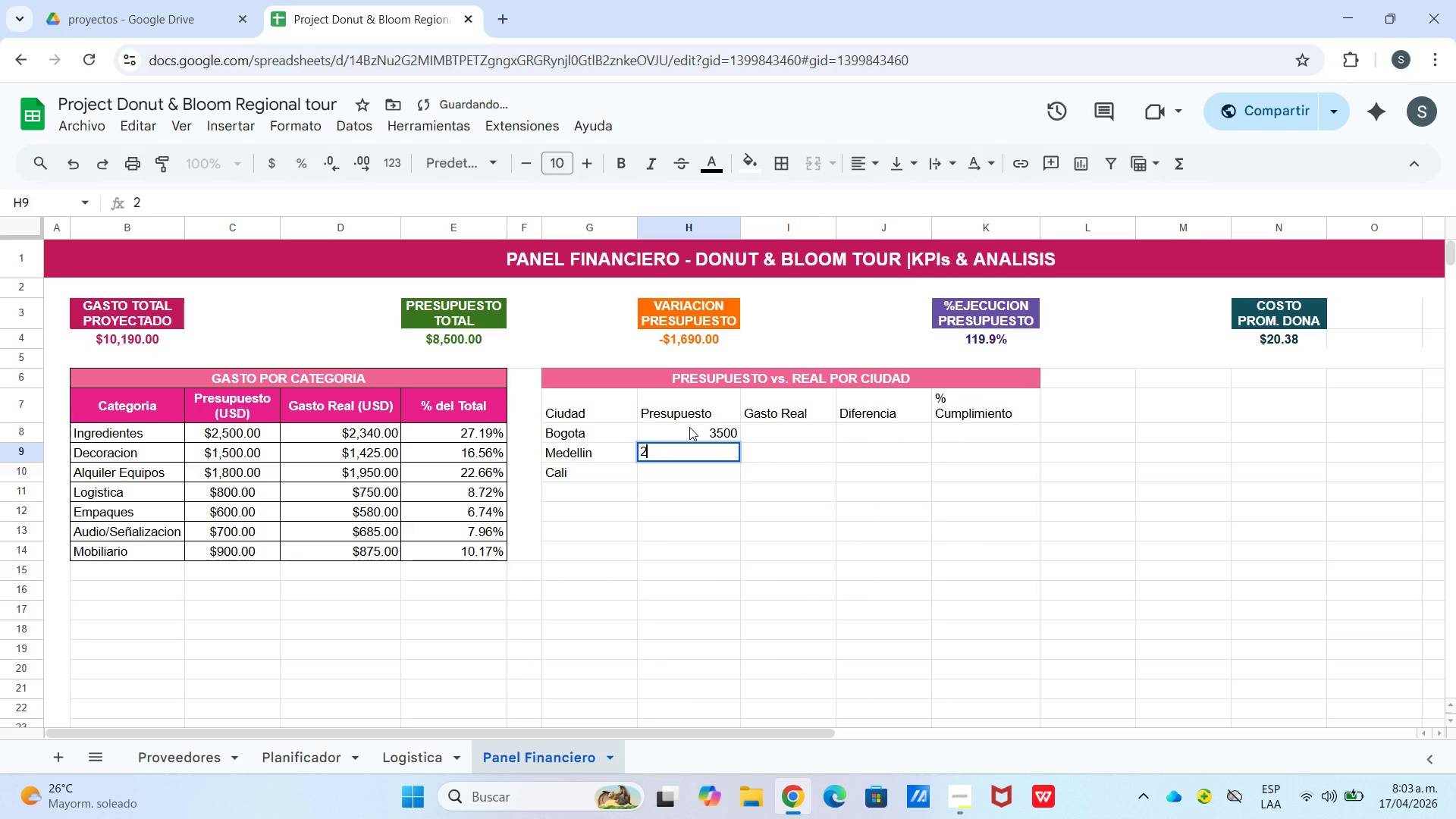 
key(Numpad8)
 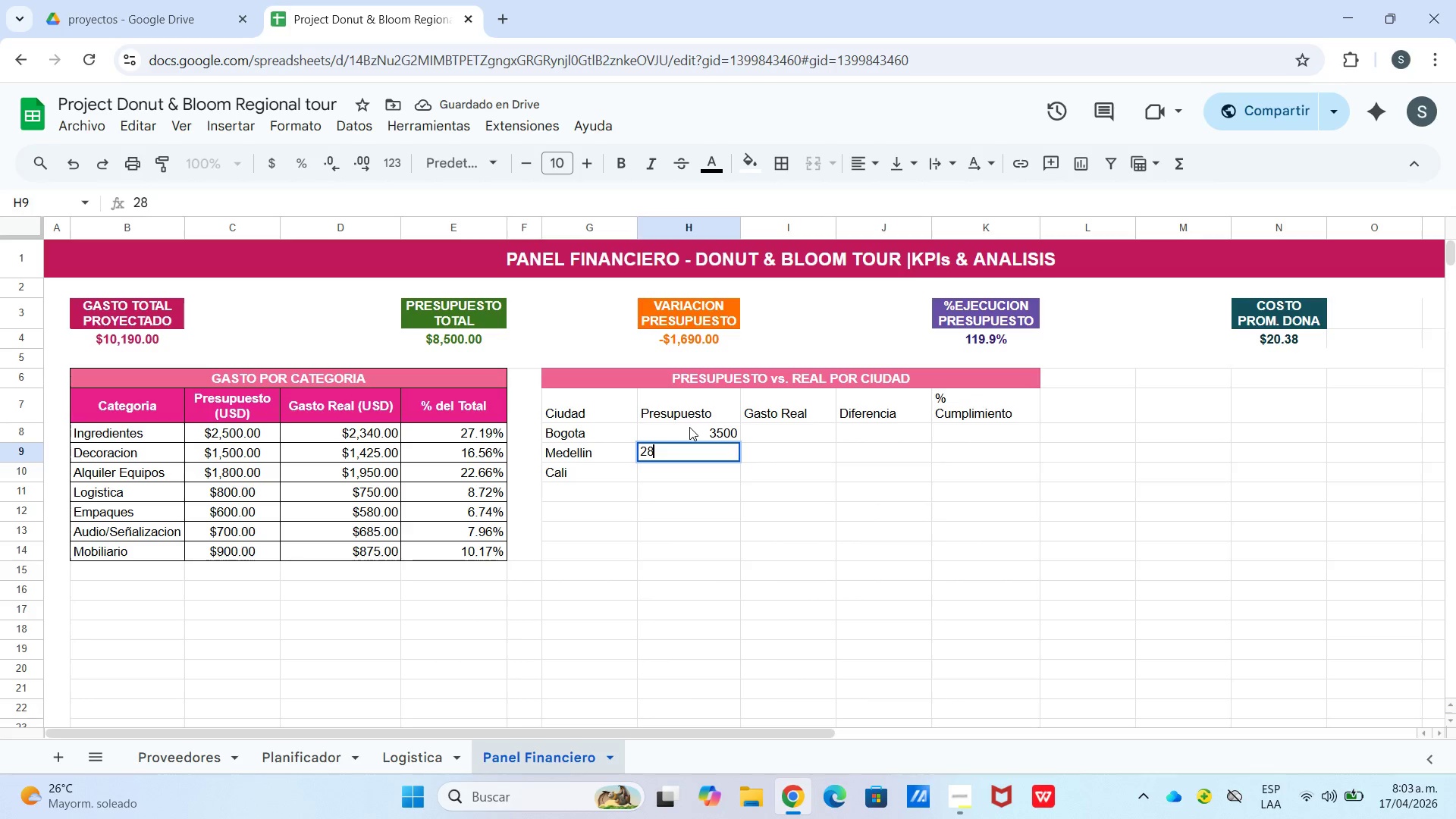 
key(Numpad0)
 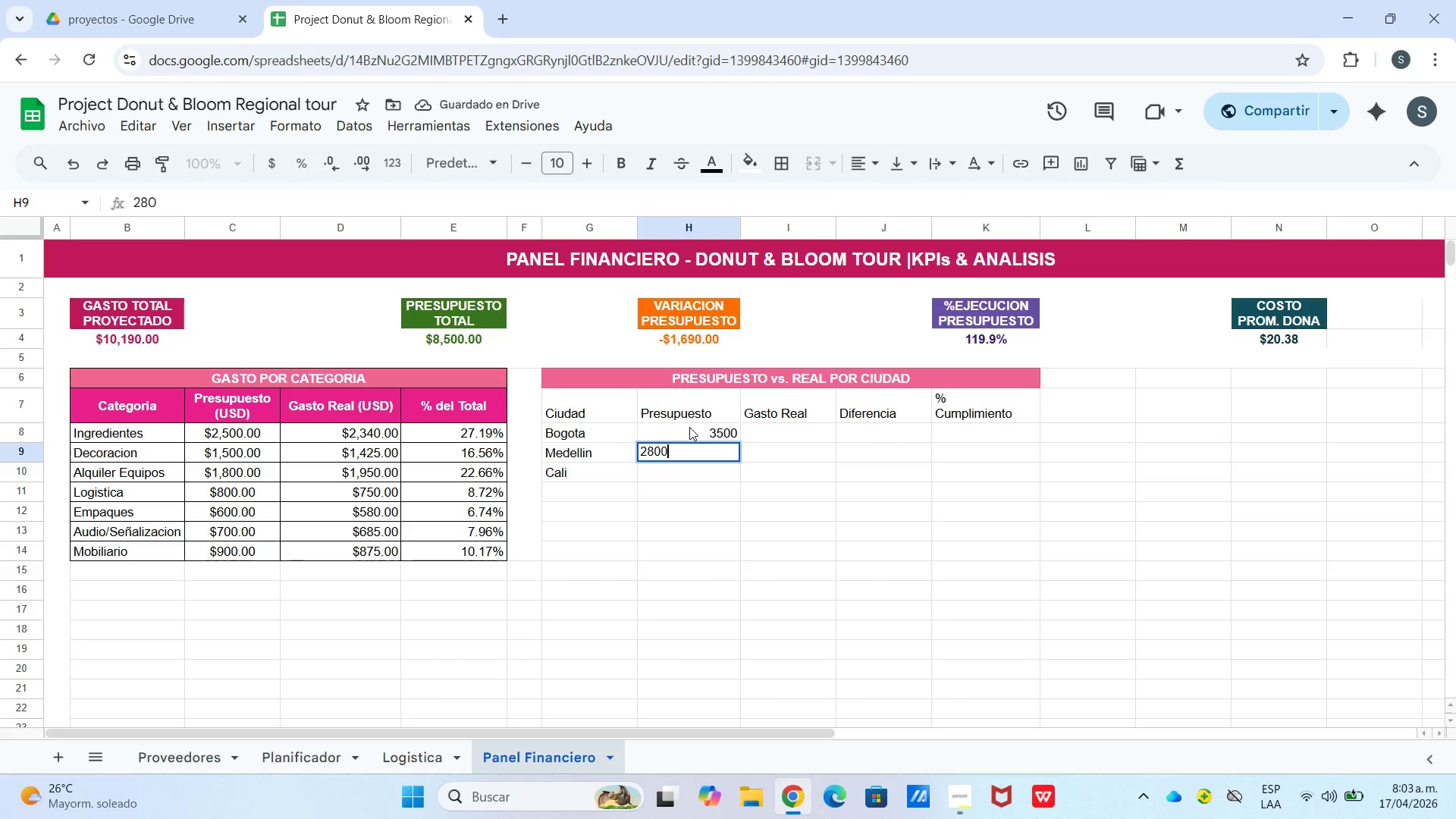 
key(Numpad0)
 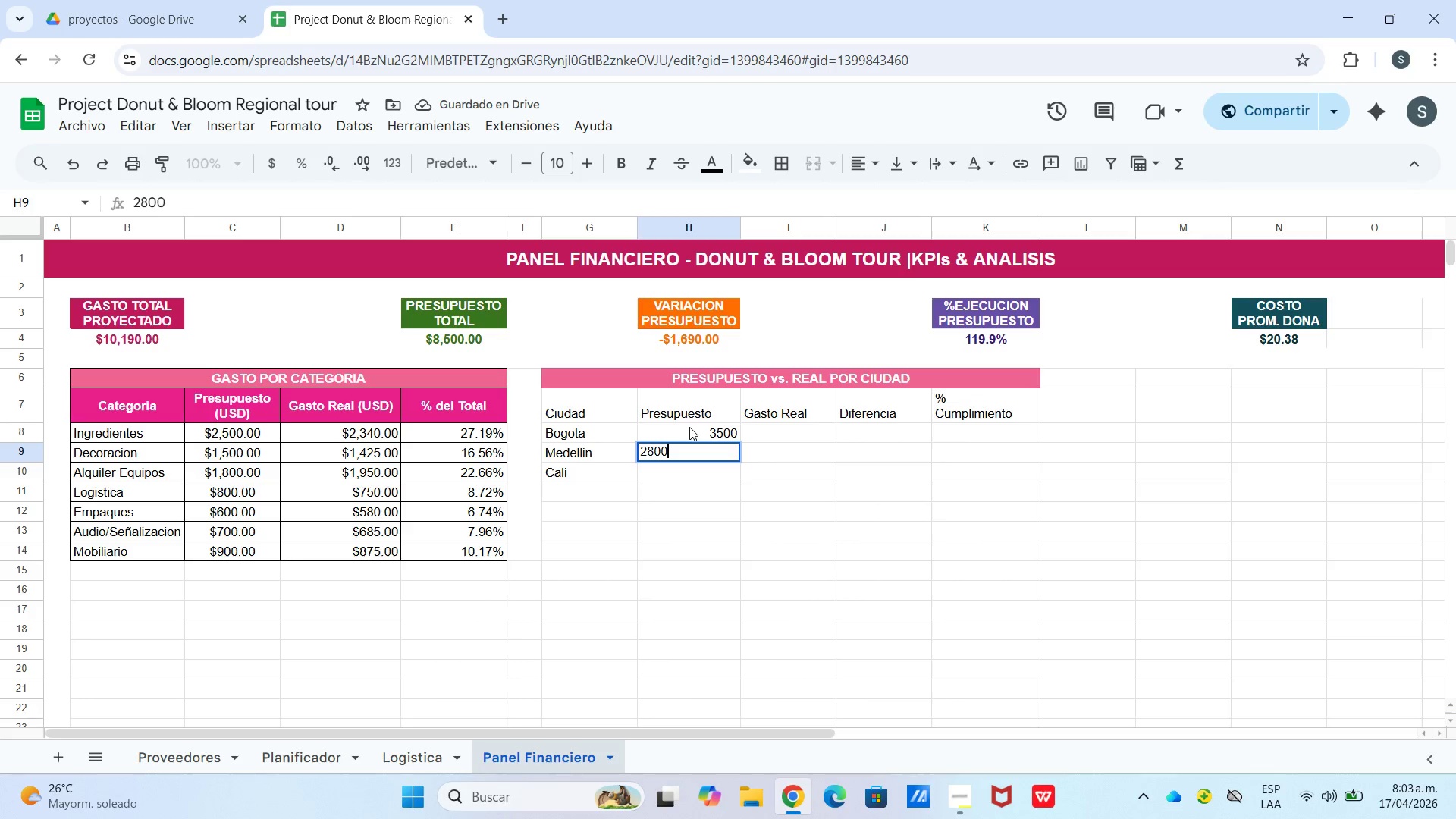 
key(Enter)
 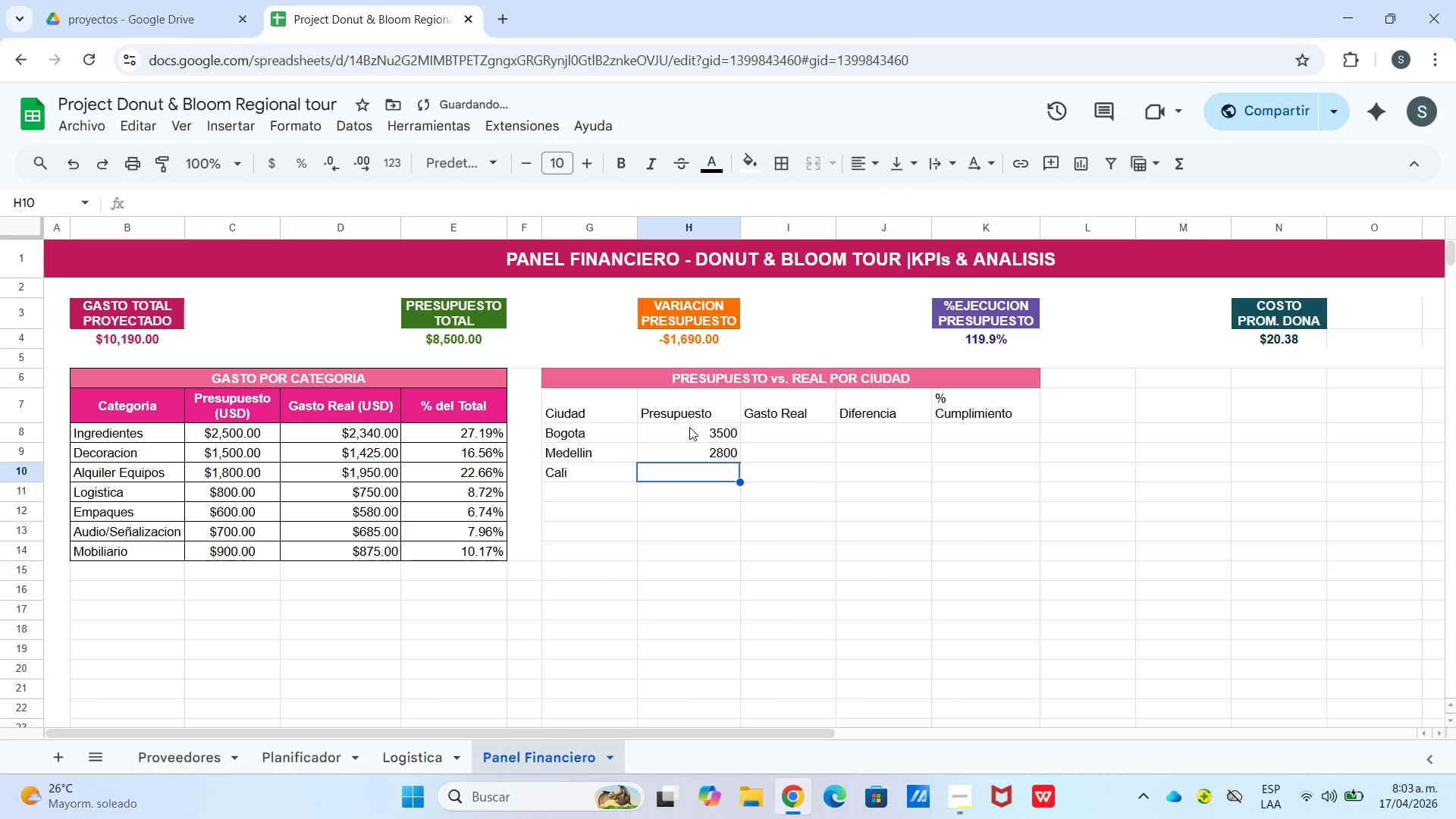 
key(Numpad2)
 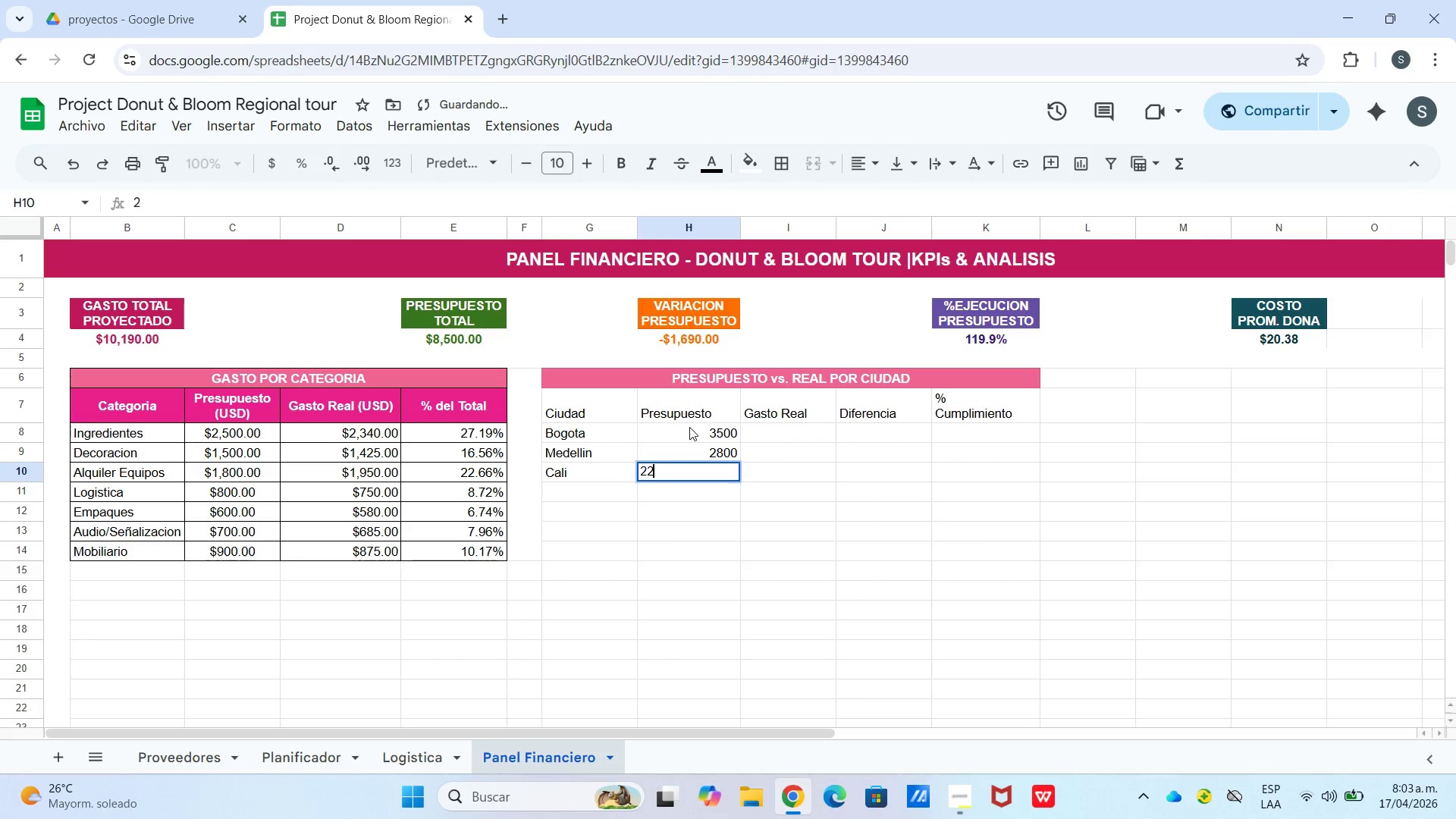 
key(Numpad2)
 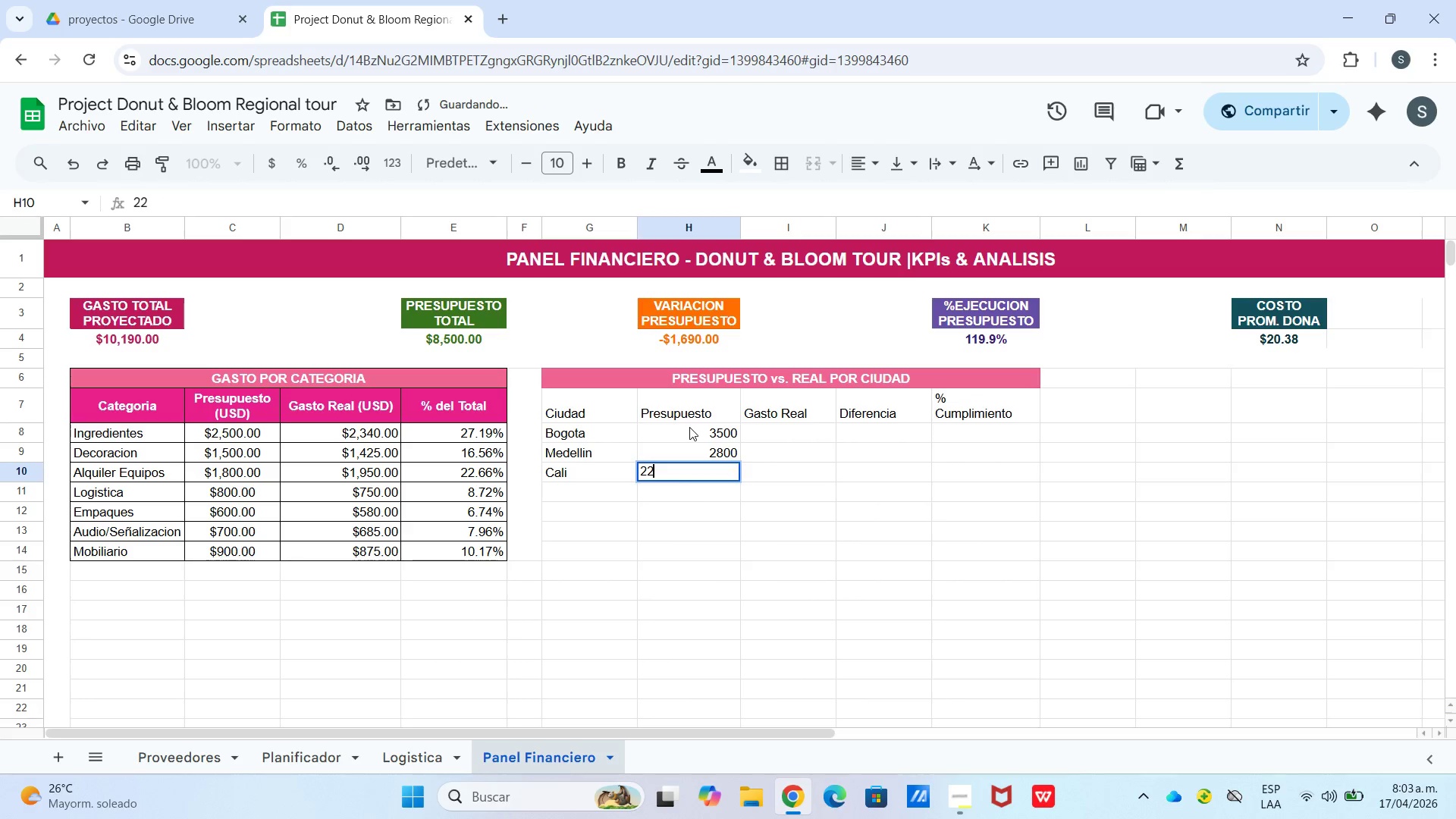 
key(Numpad0)
 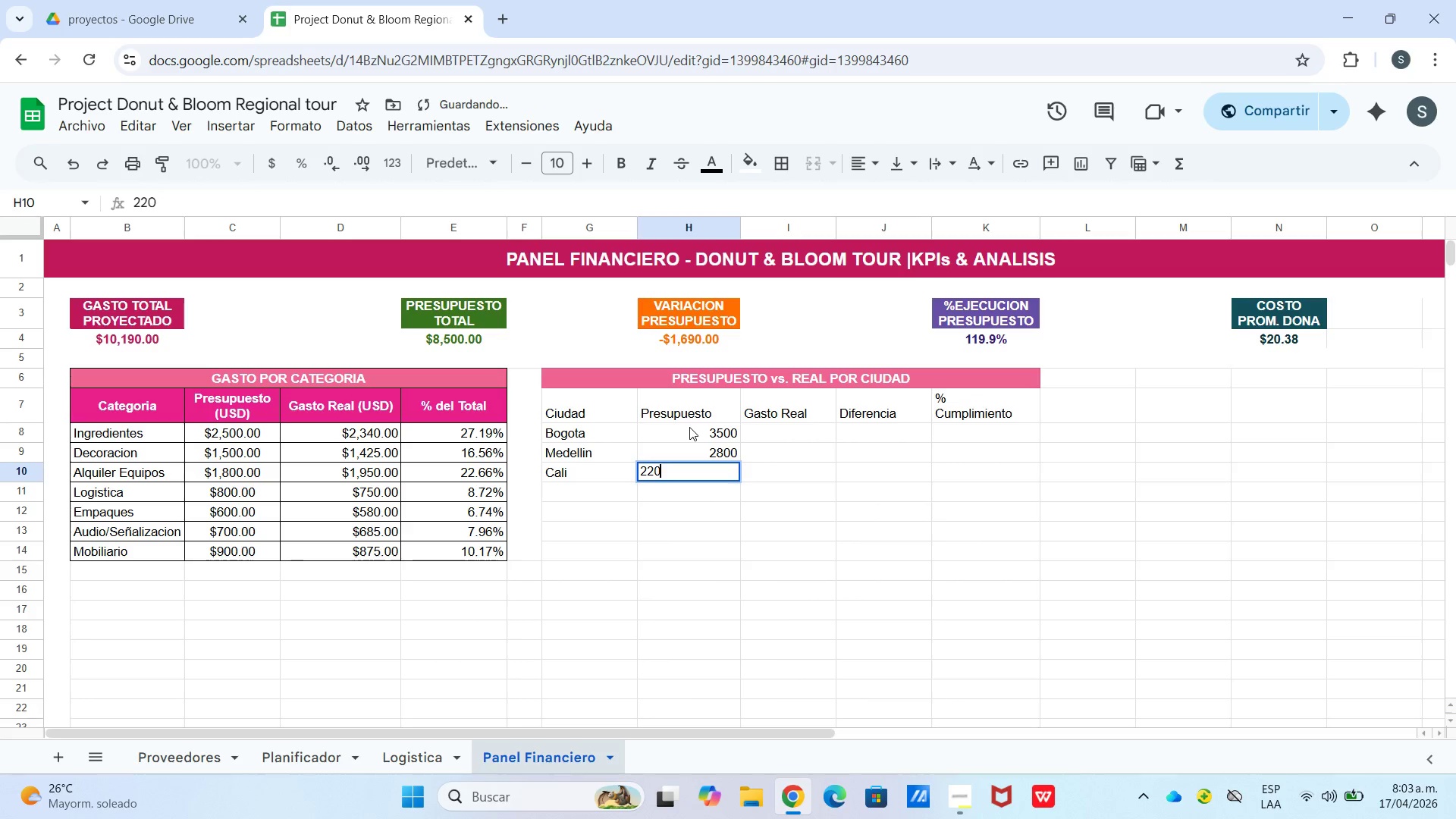 
key(Numpad0)
 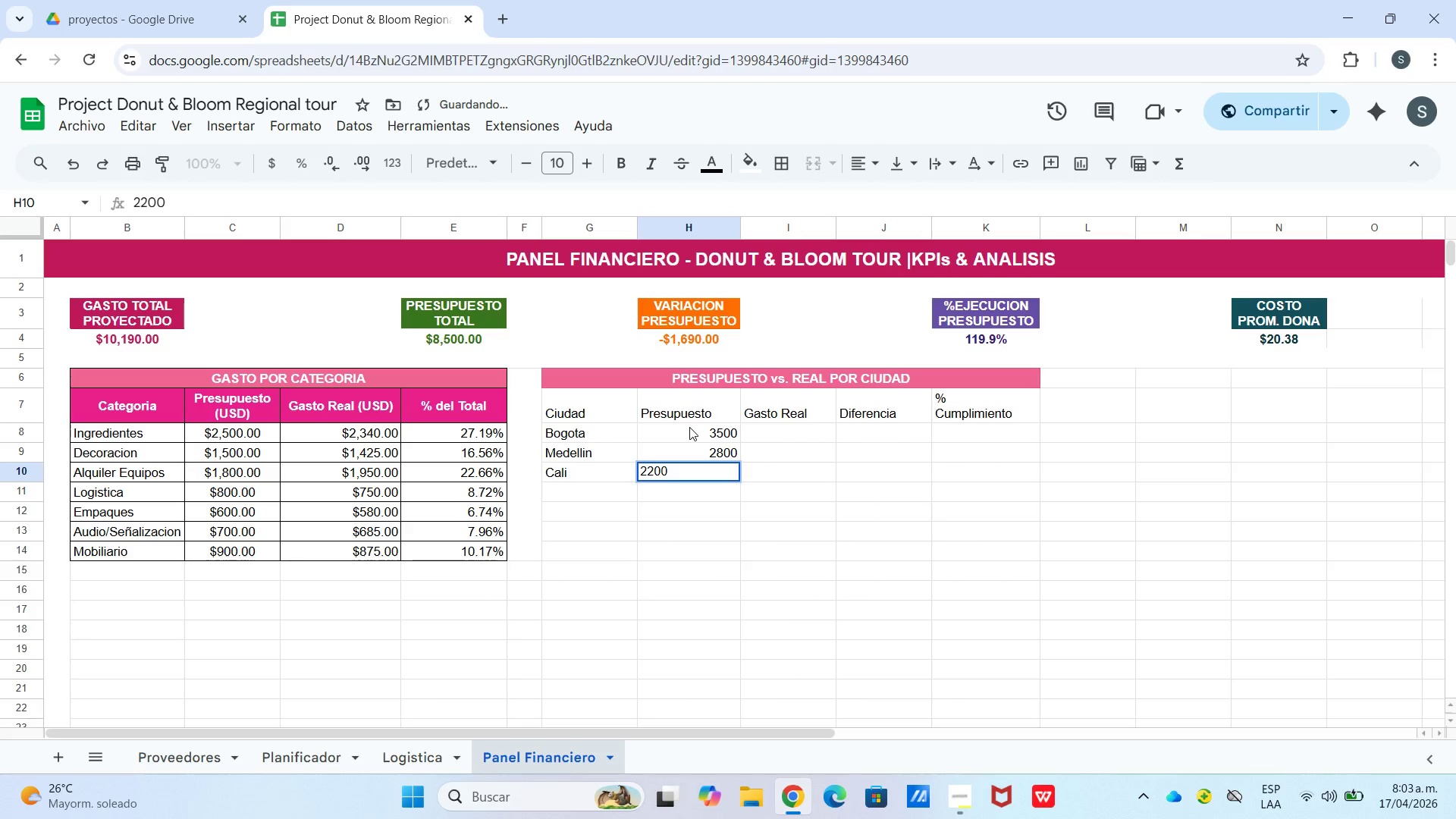 
key(Enter)
 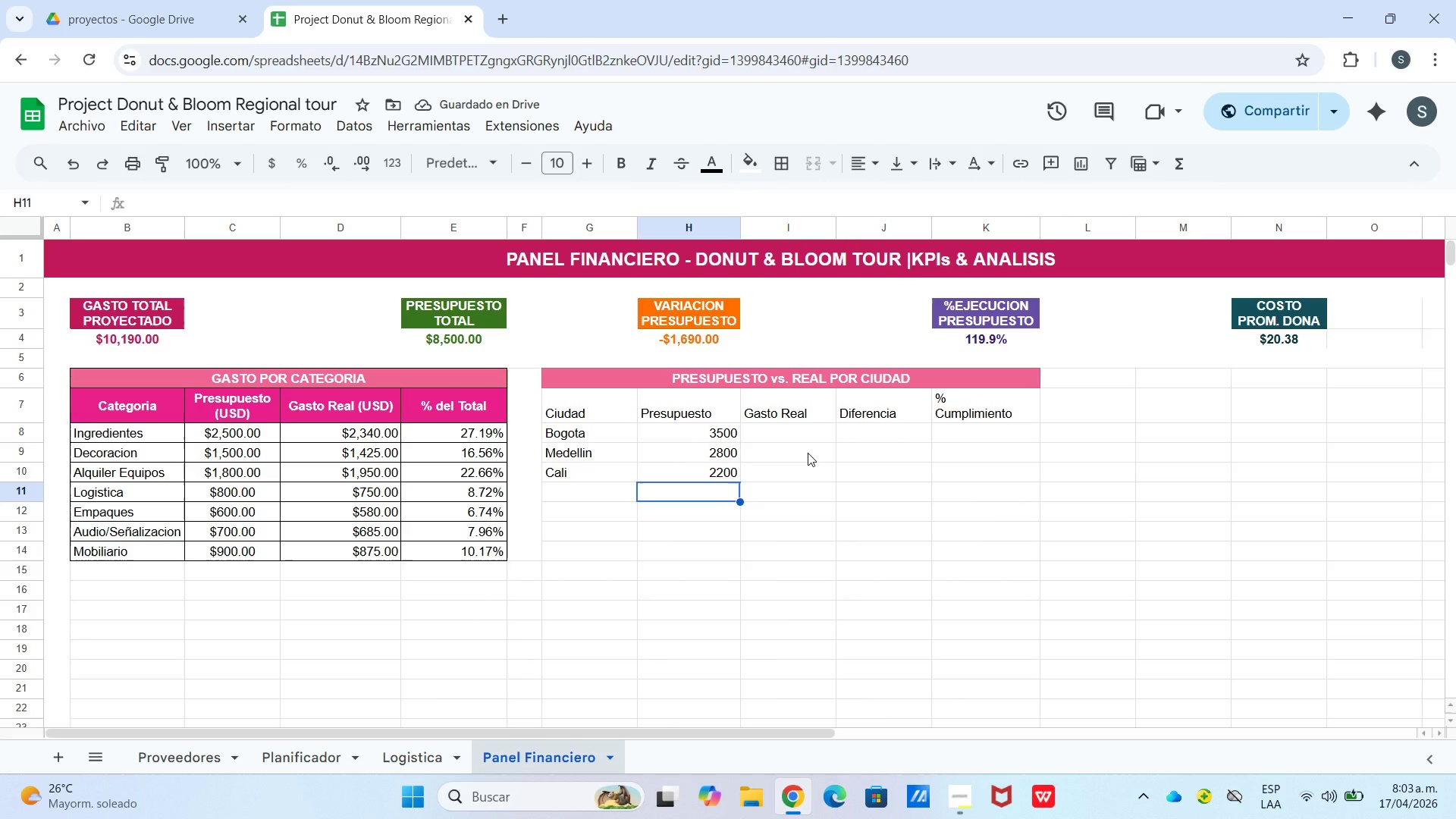 
wait(5.3)
 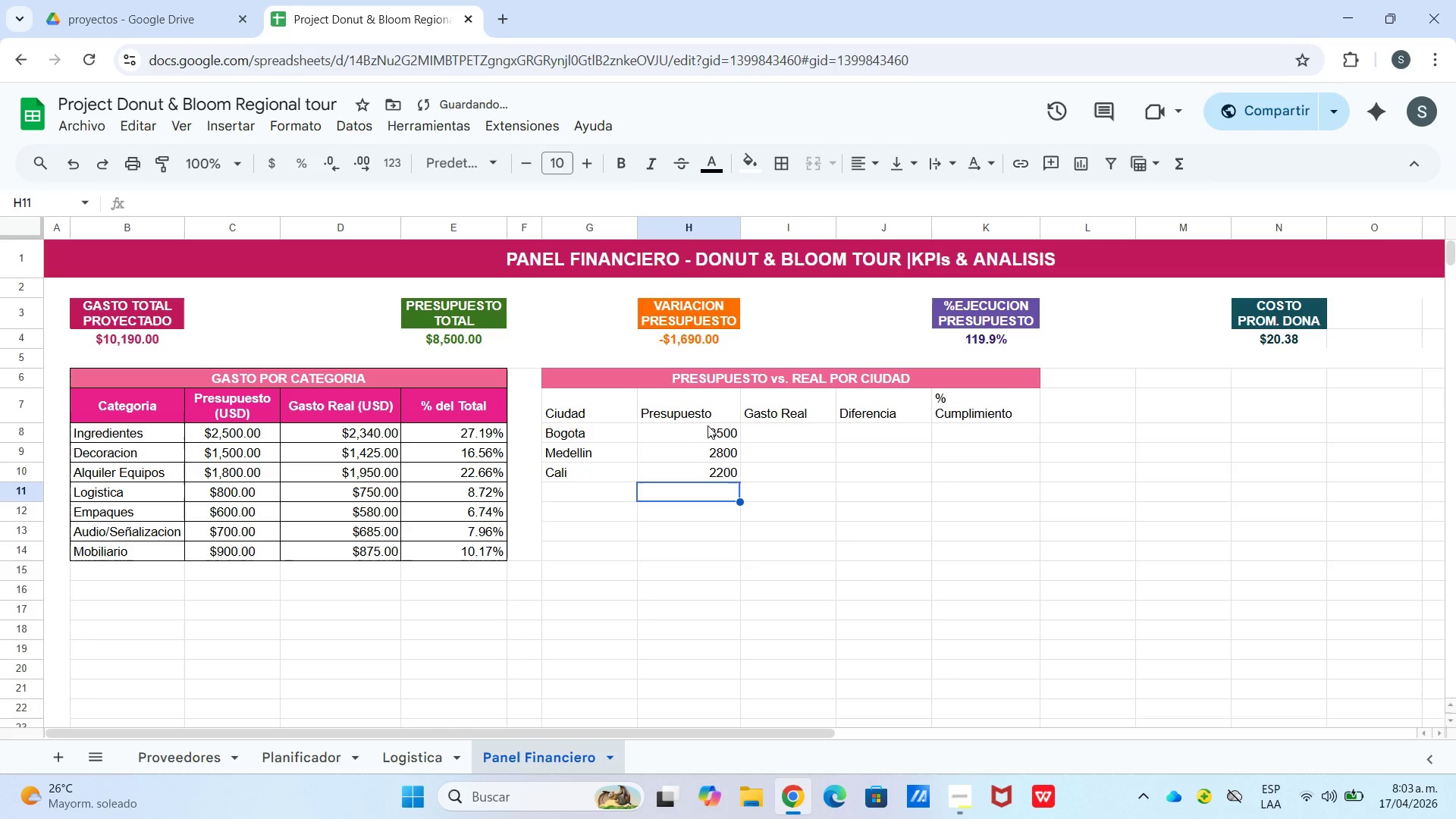 
left_click([799, 431])
 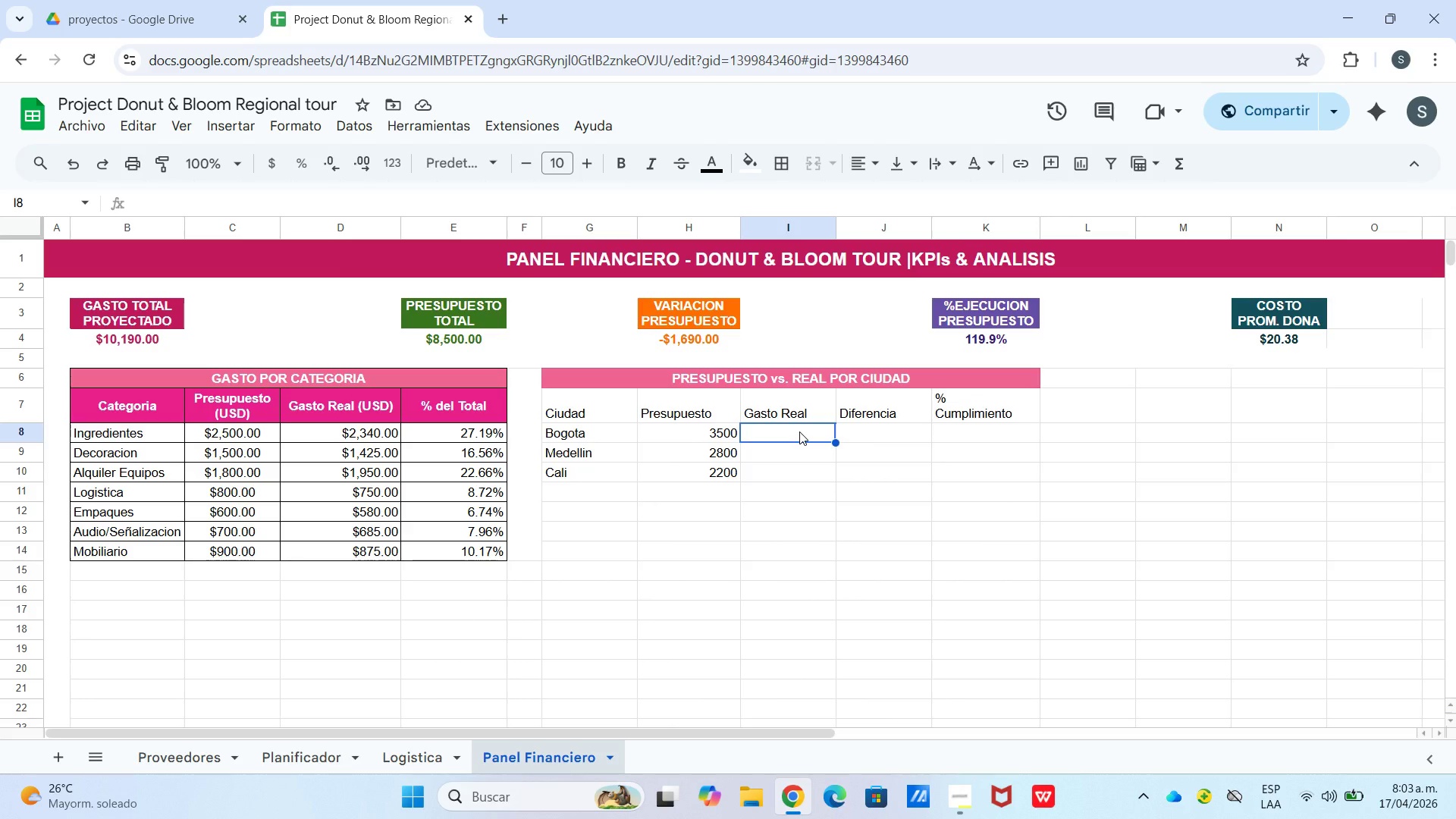 
key(Numpad3)
 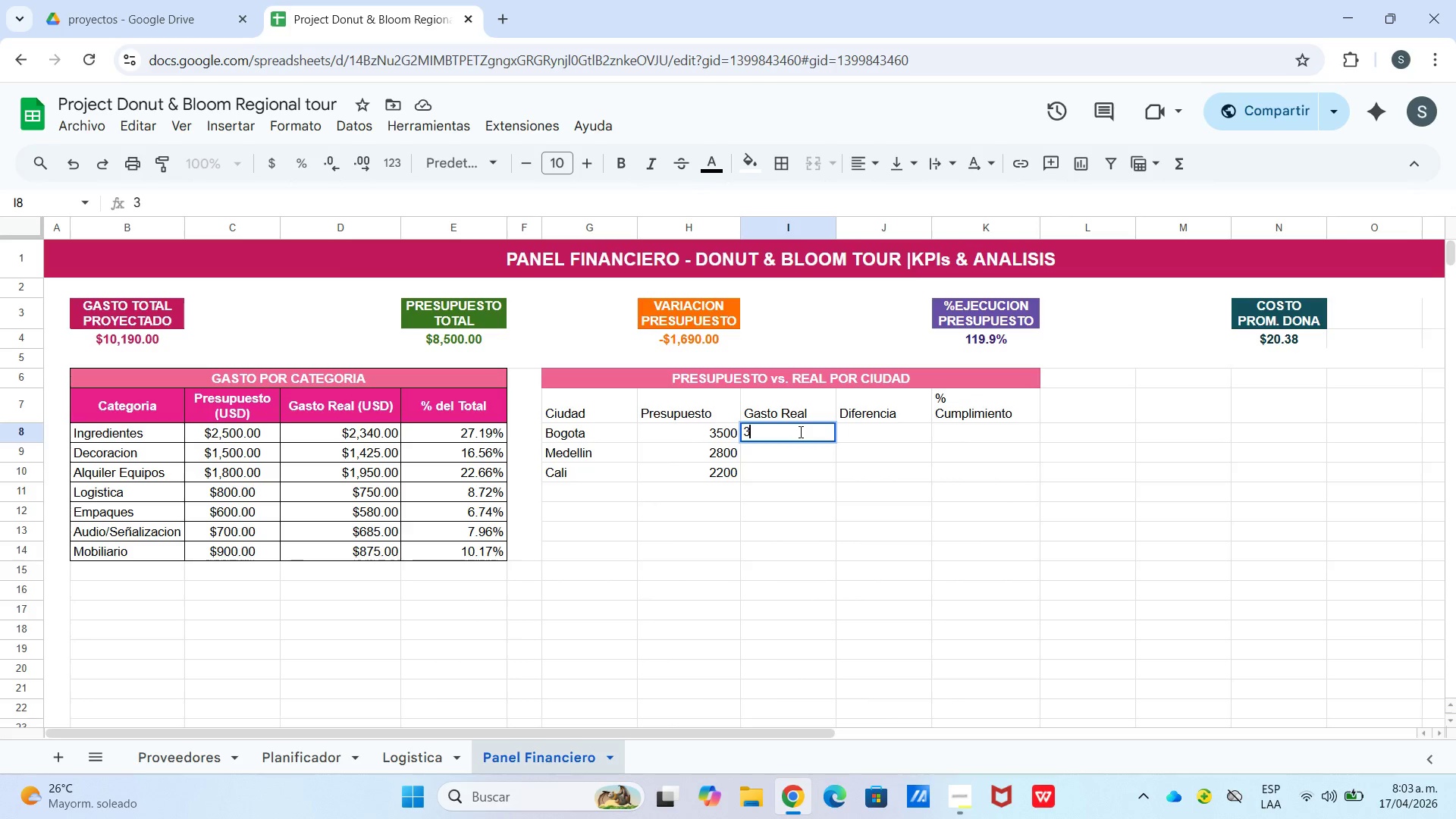 
key(Numpad2)
 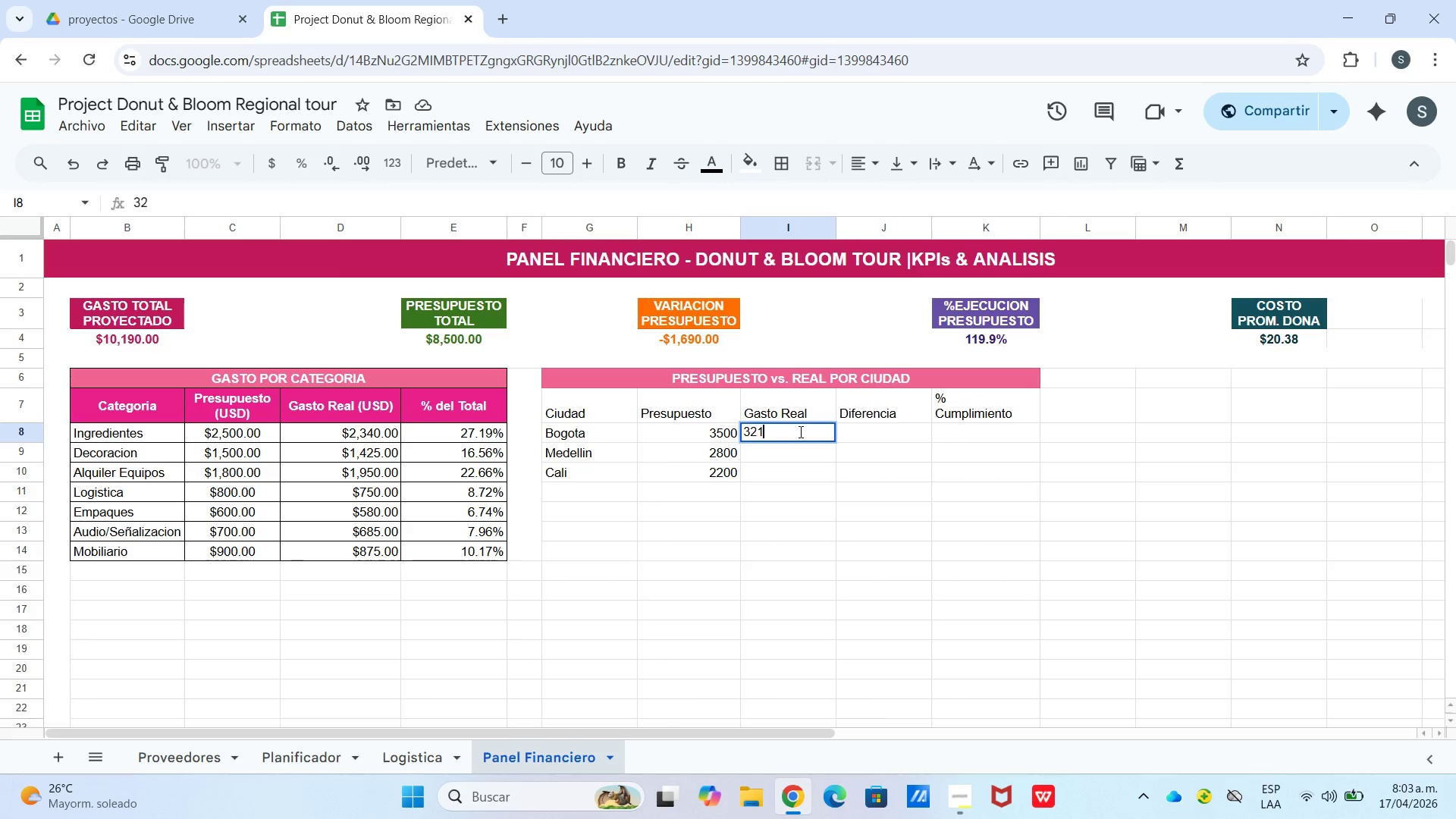 
key(Numpad1)
 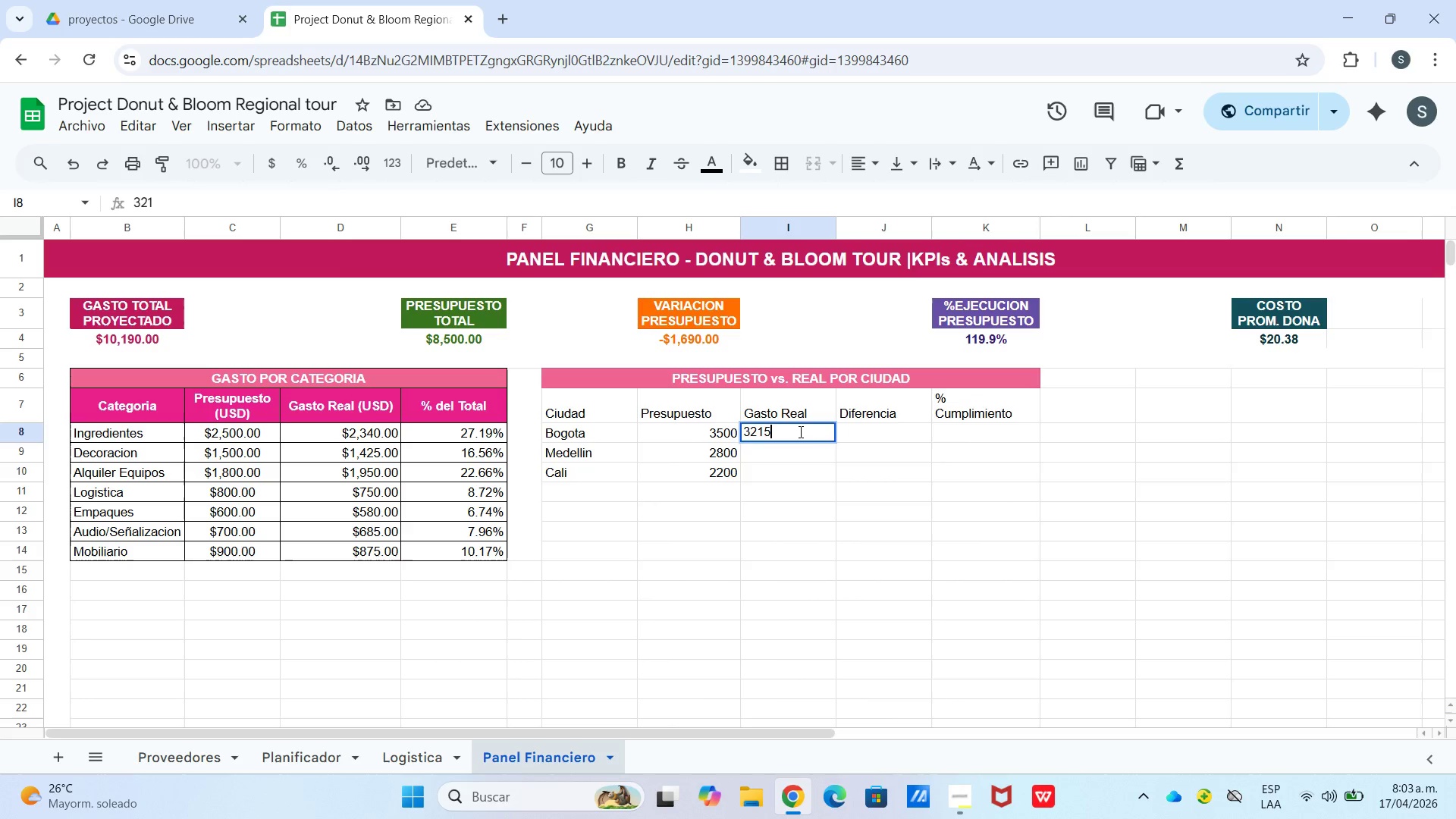 
key(Numpad5)
 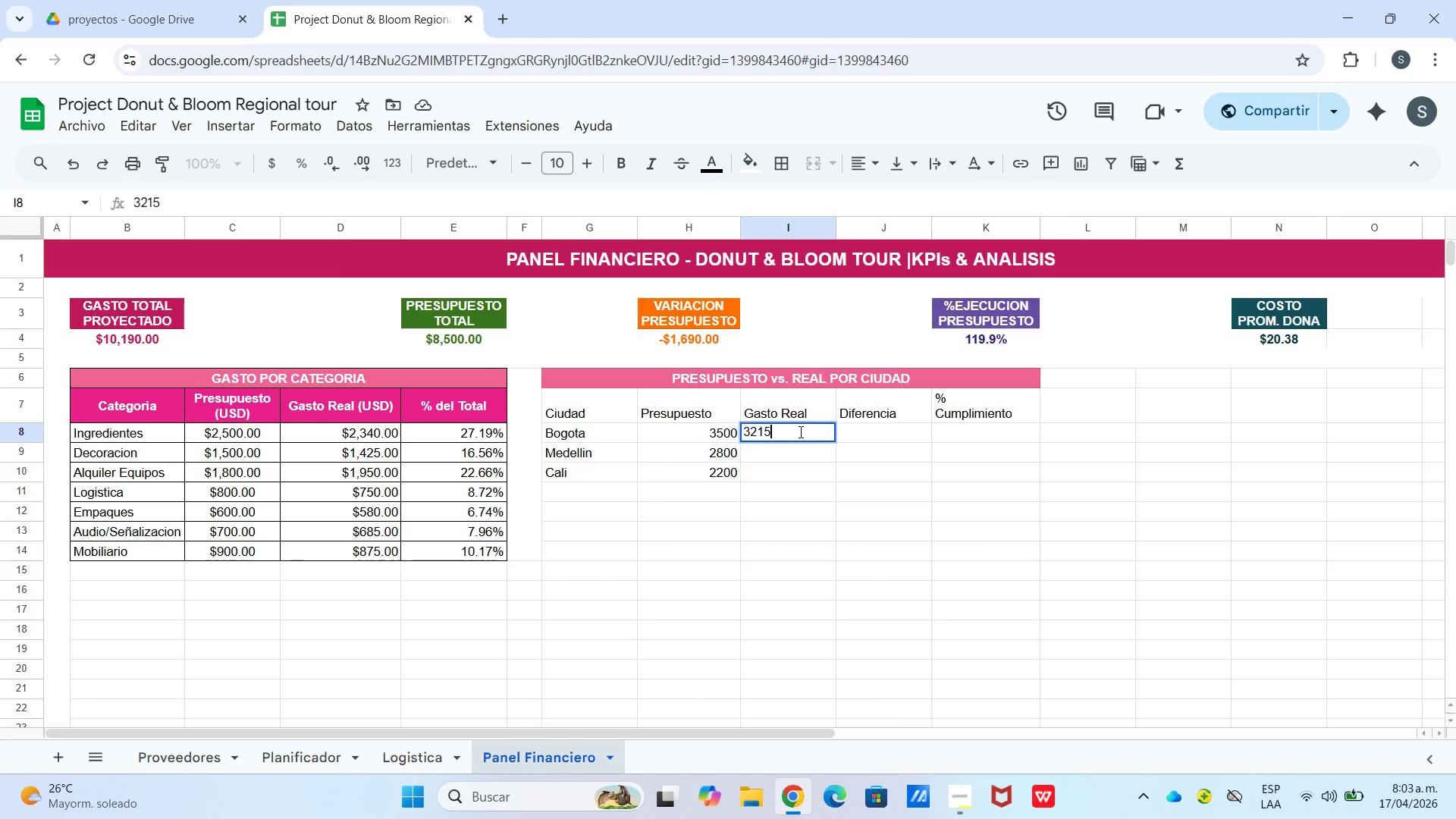 
key(Enter)
 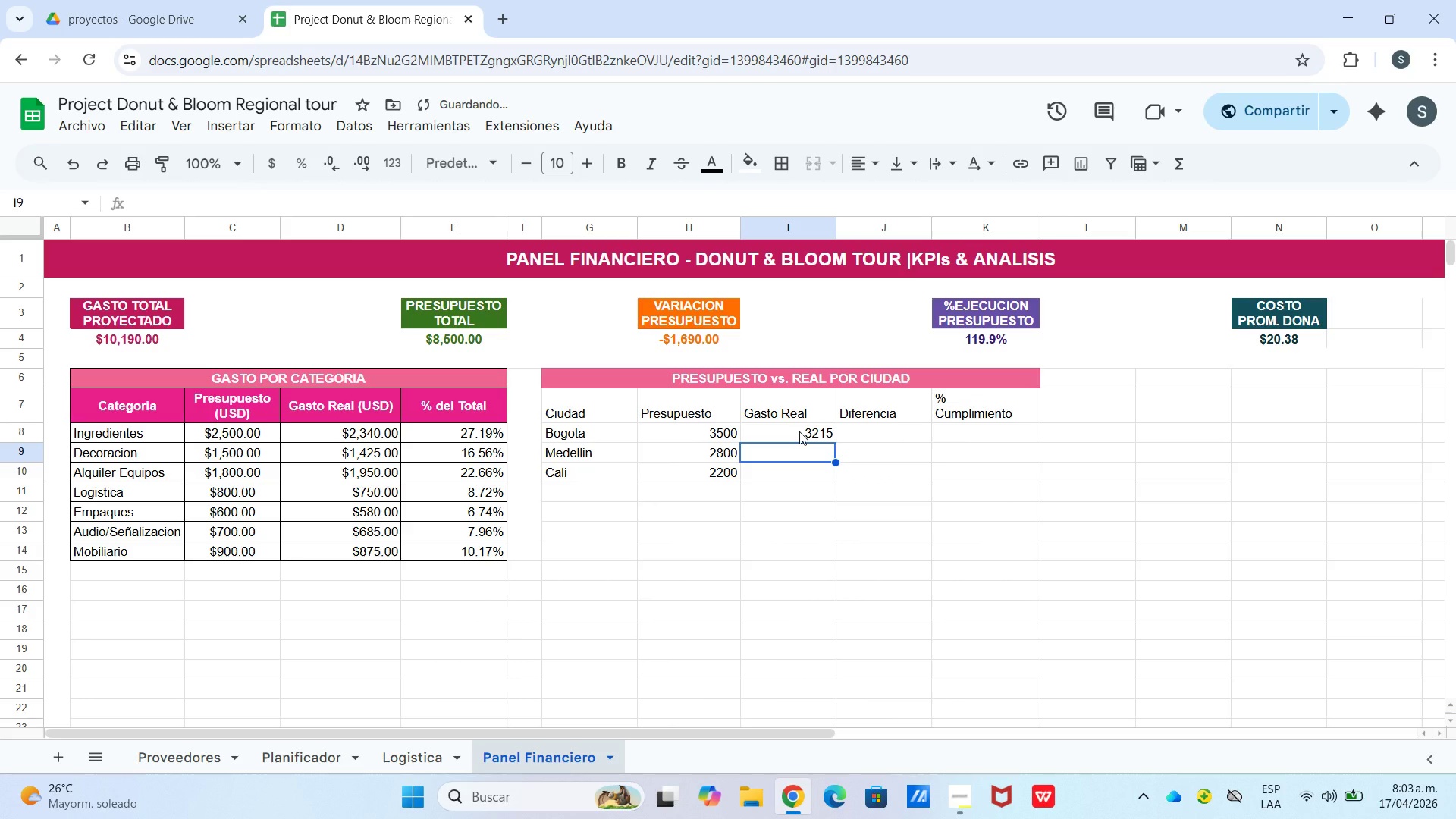 
key(Numpad2)
 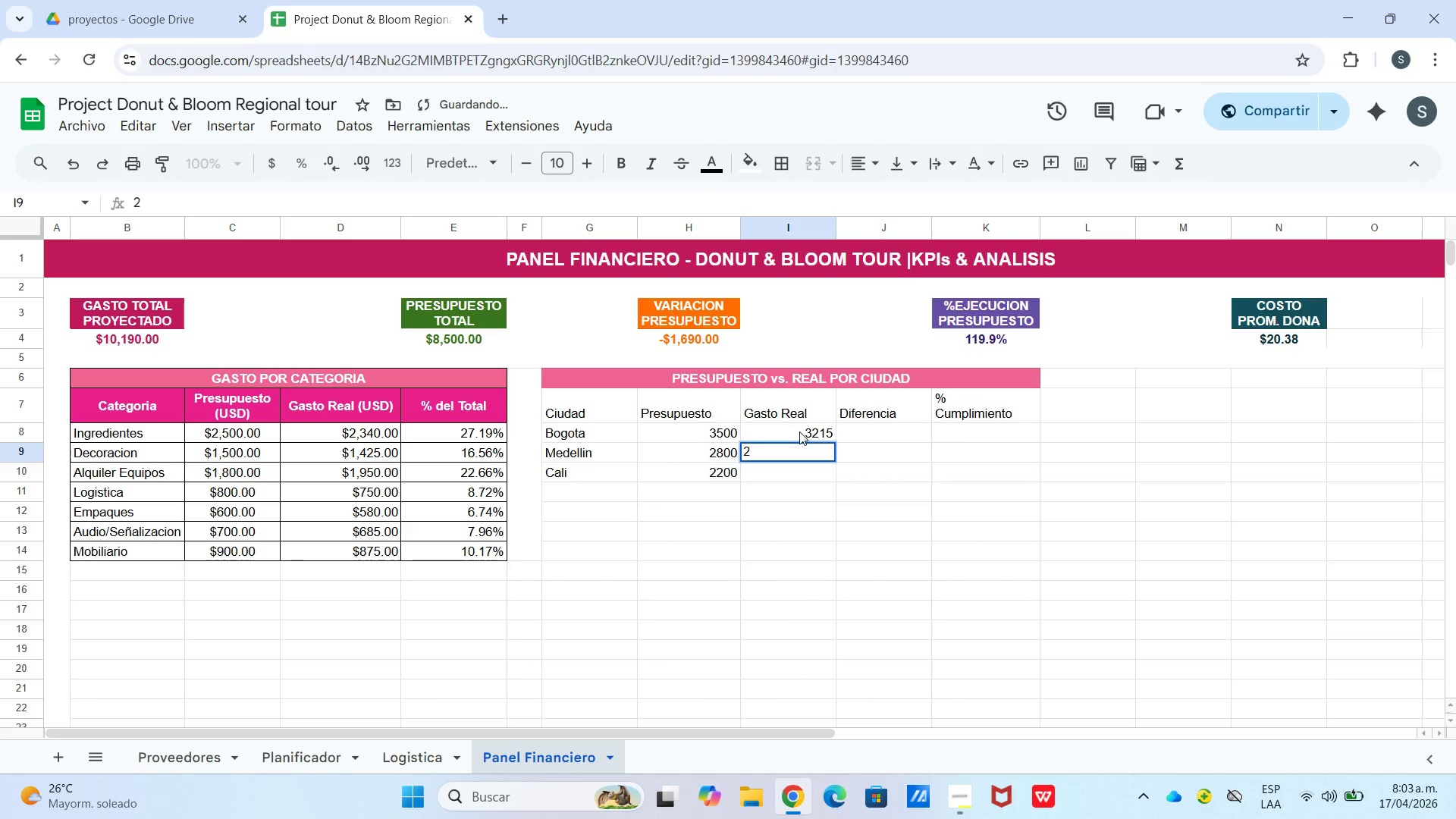 
key(Numpad7)
 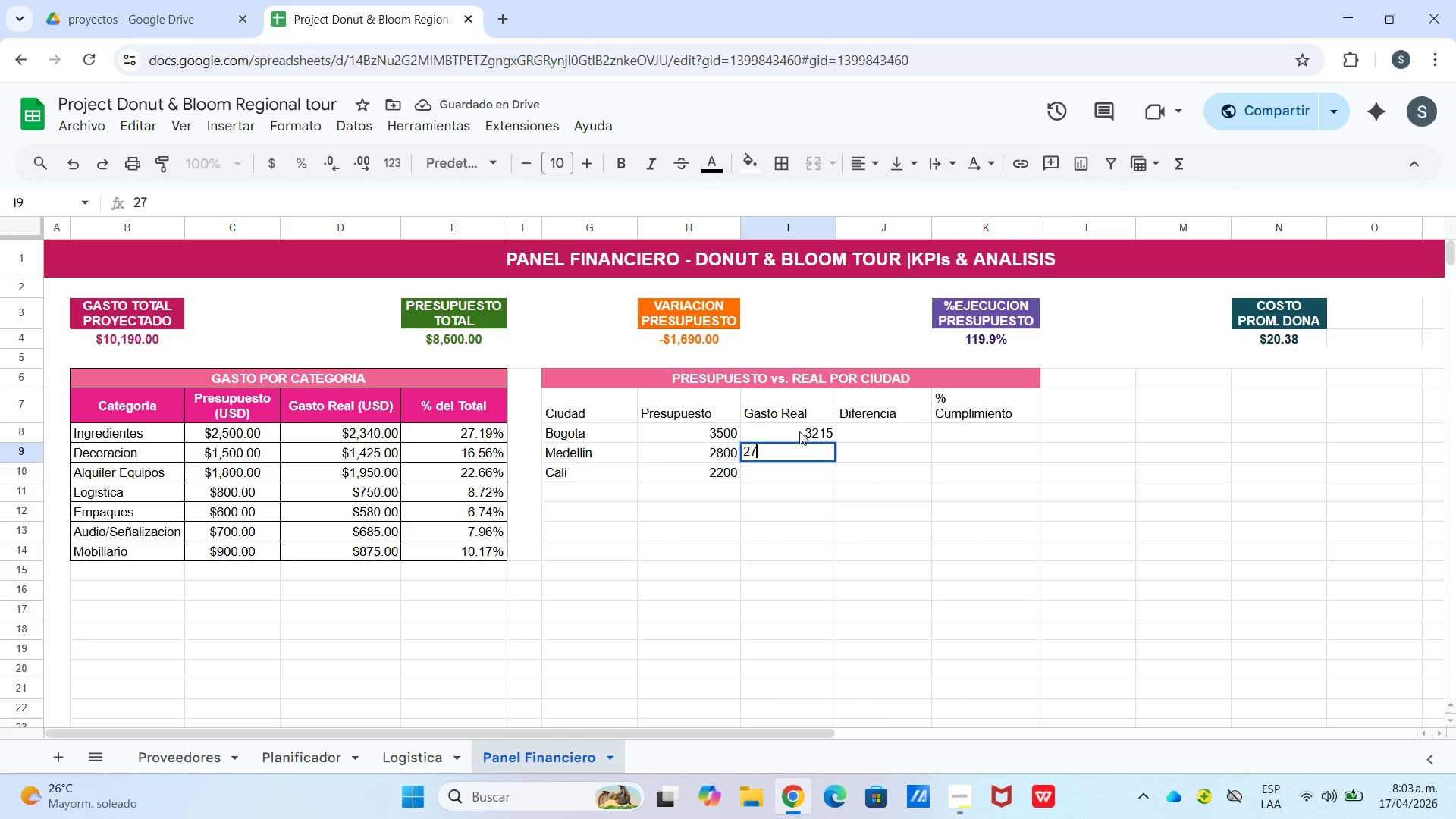 
key(Numpad5)
 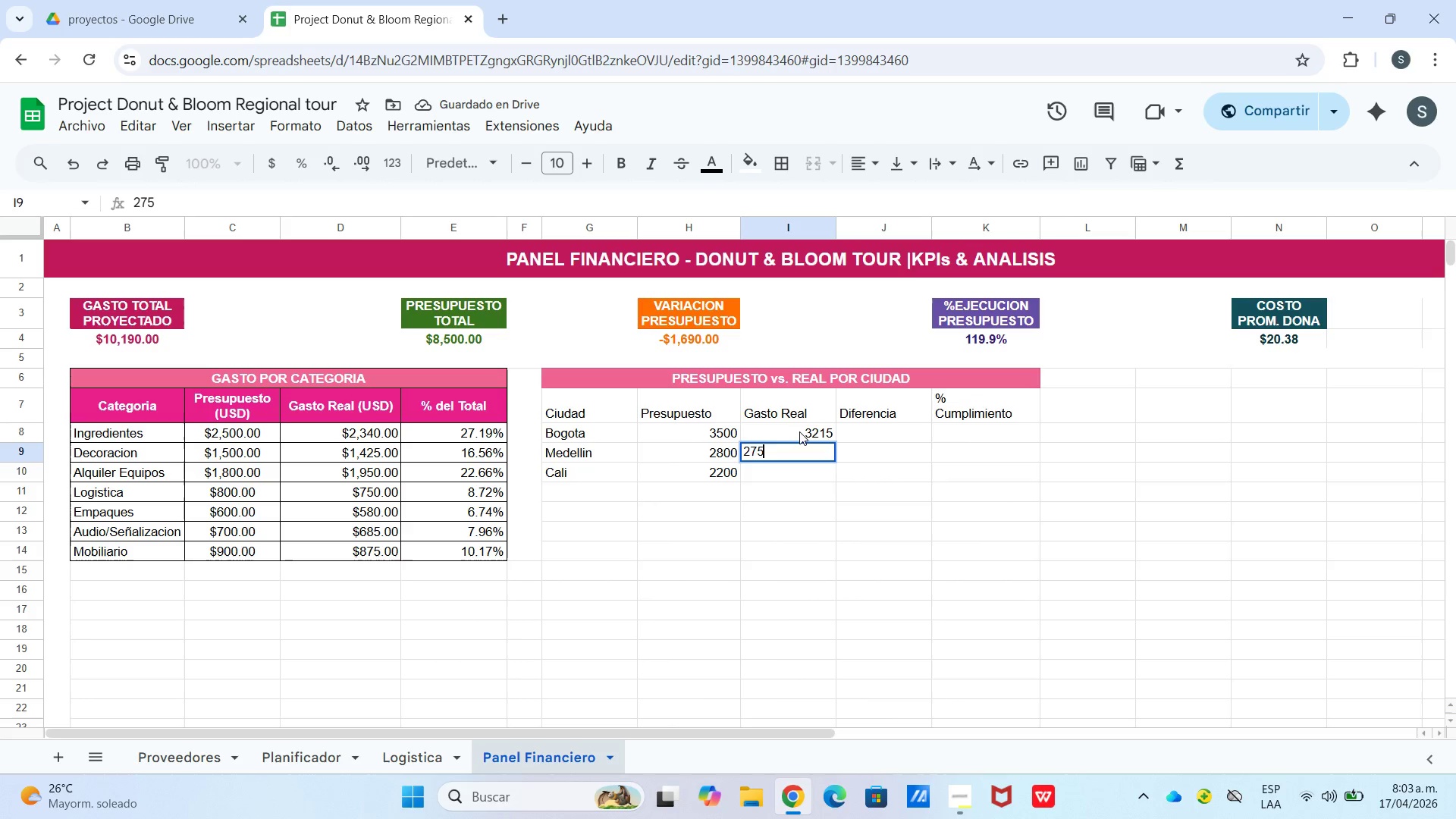 
key(Numpad0)
 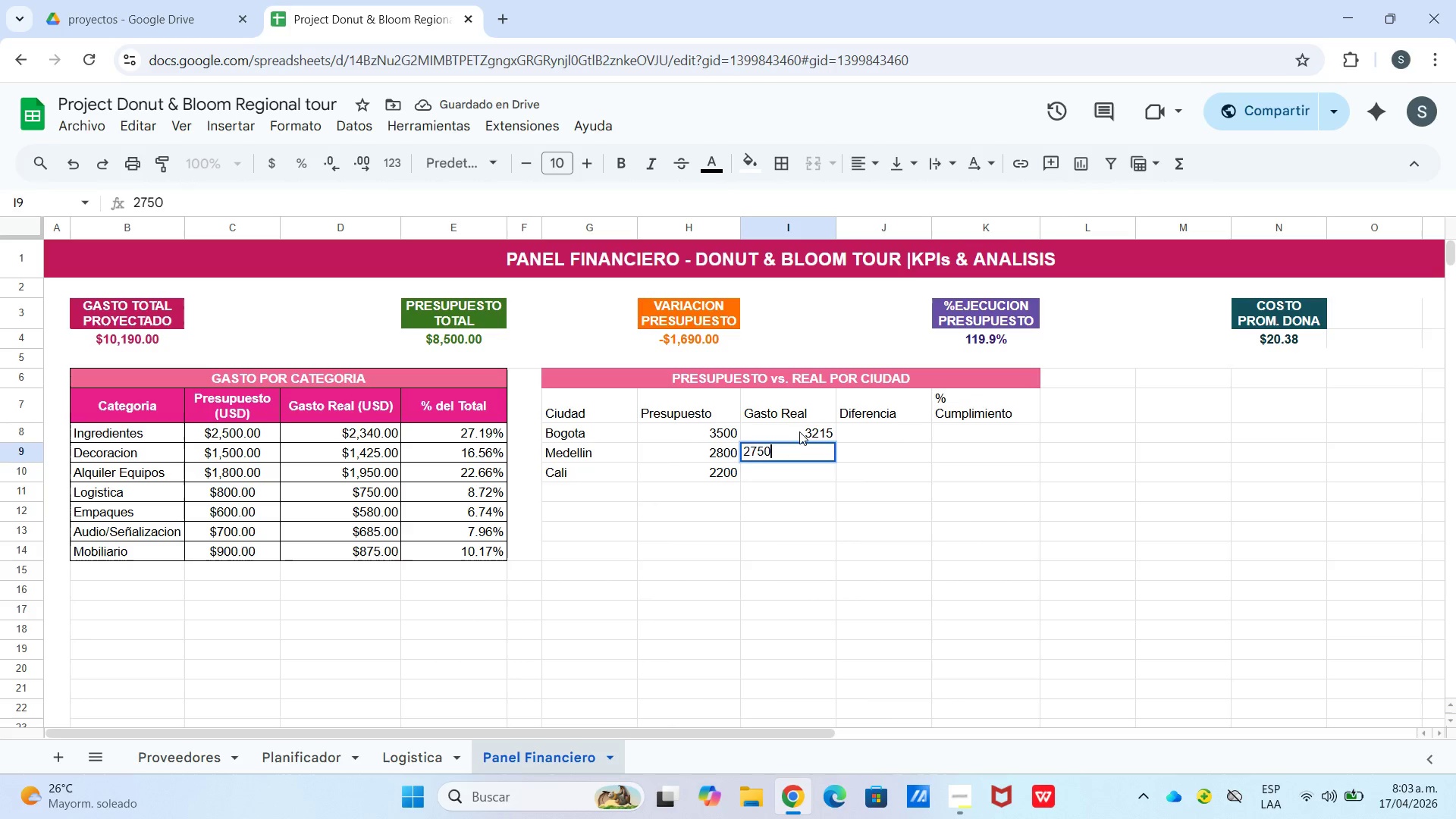 
key(Enter)
 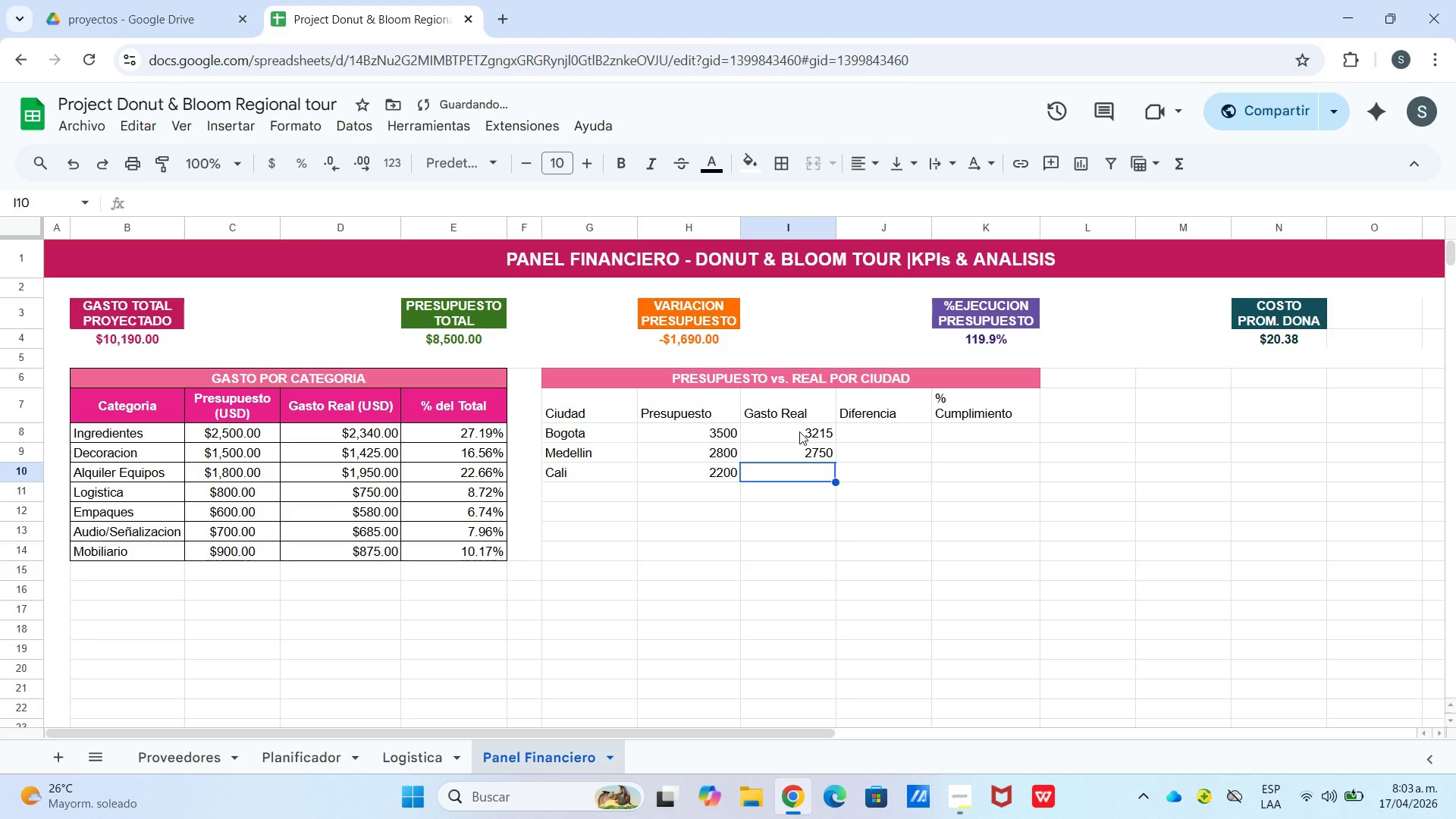 
key(Numpad2)
 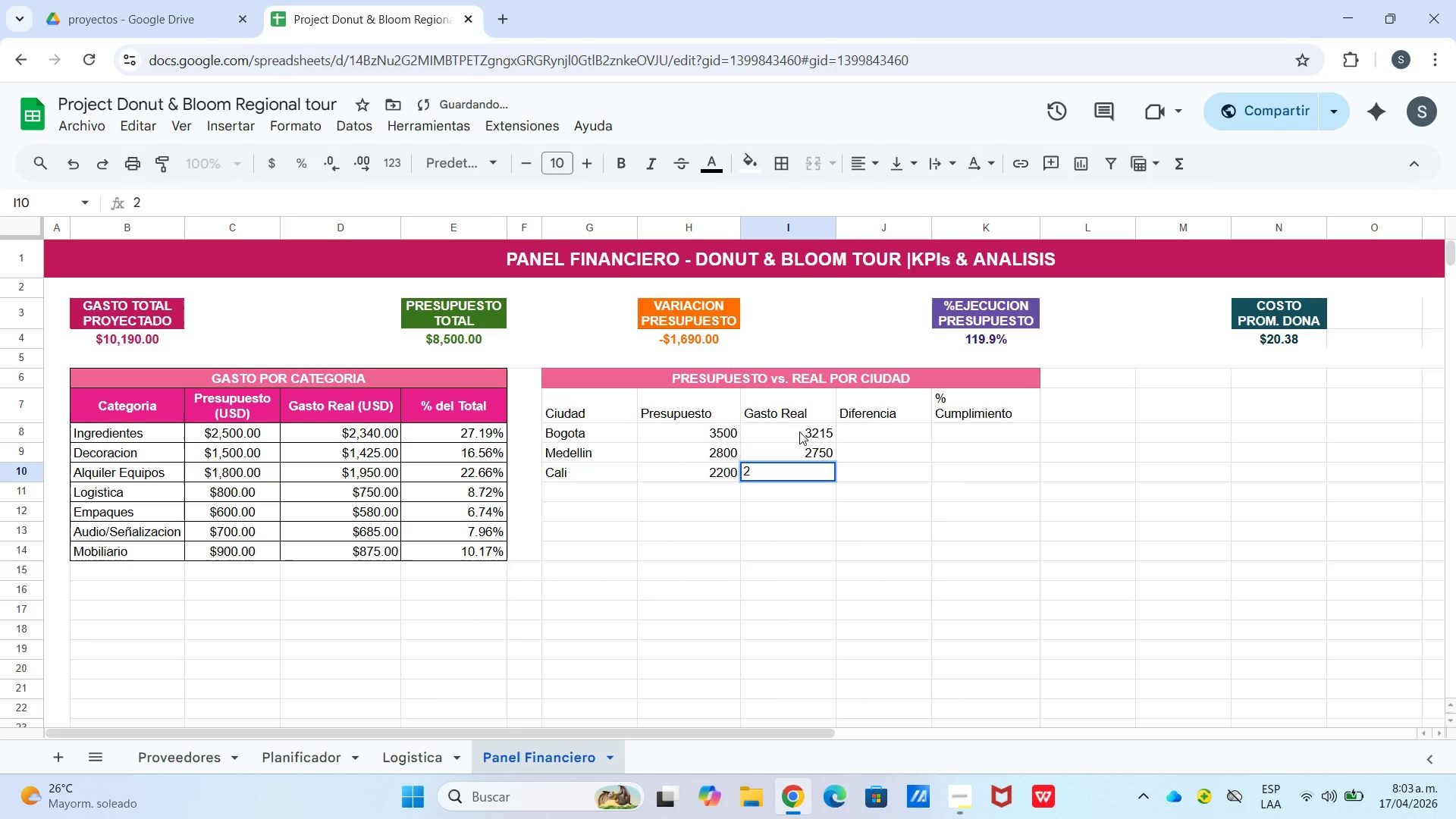 
key(Numpad4)
 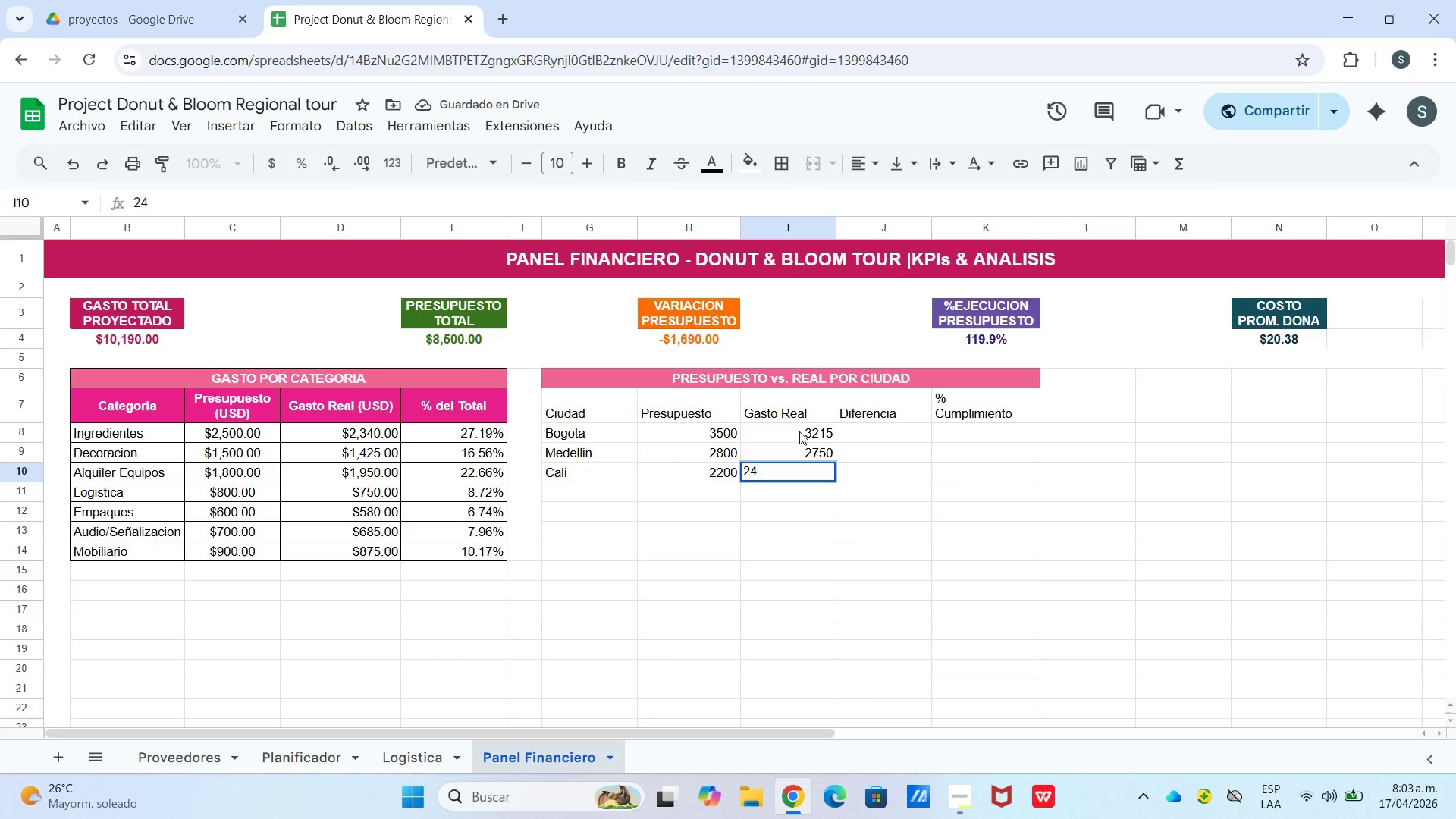 
key(Numpad0)
 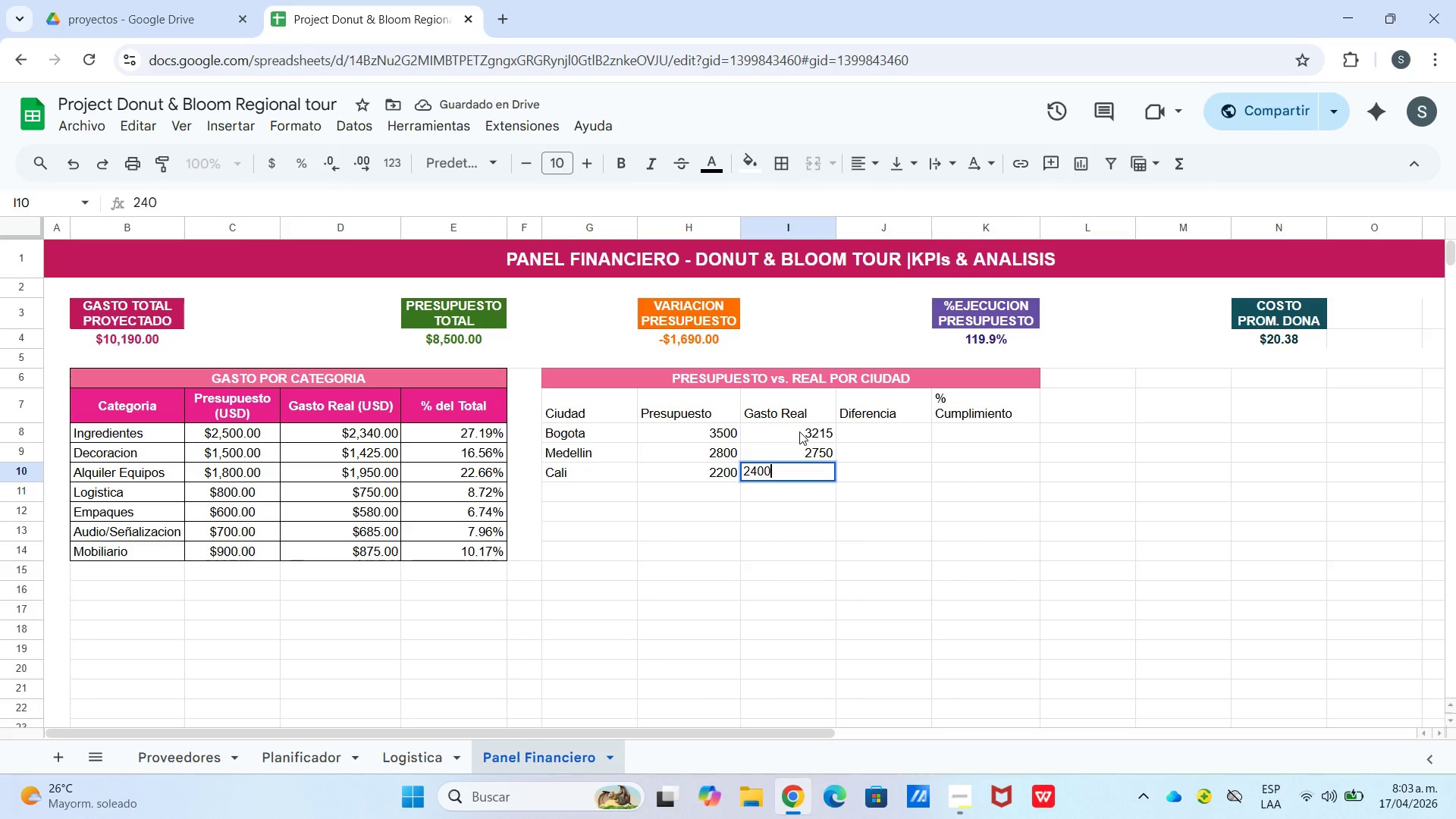 
key(Numpad0)
 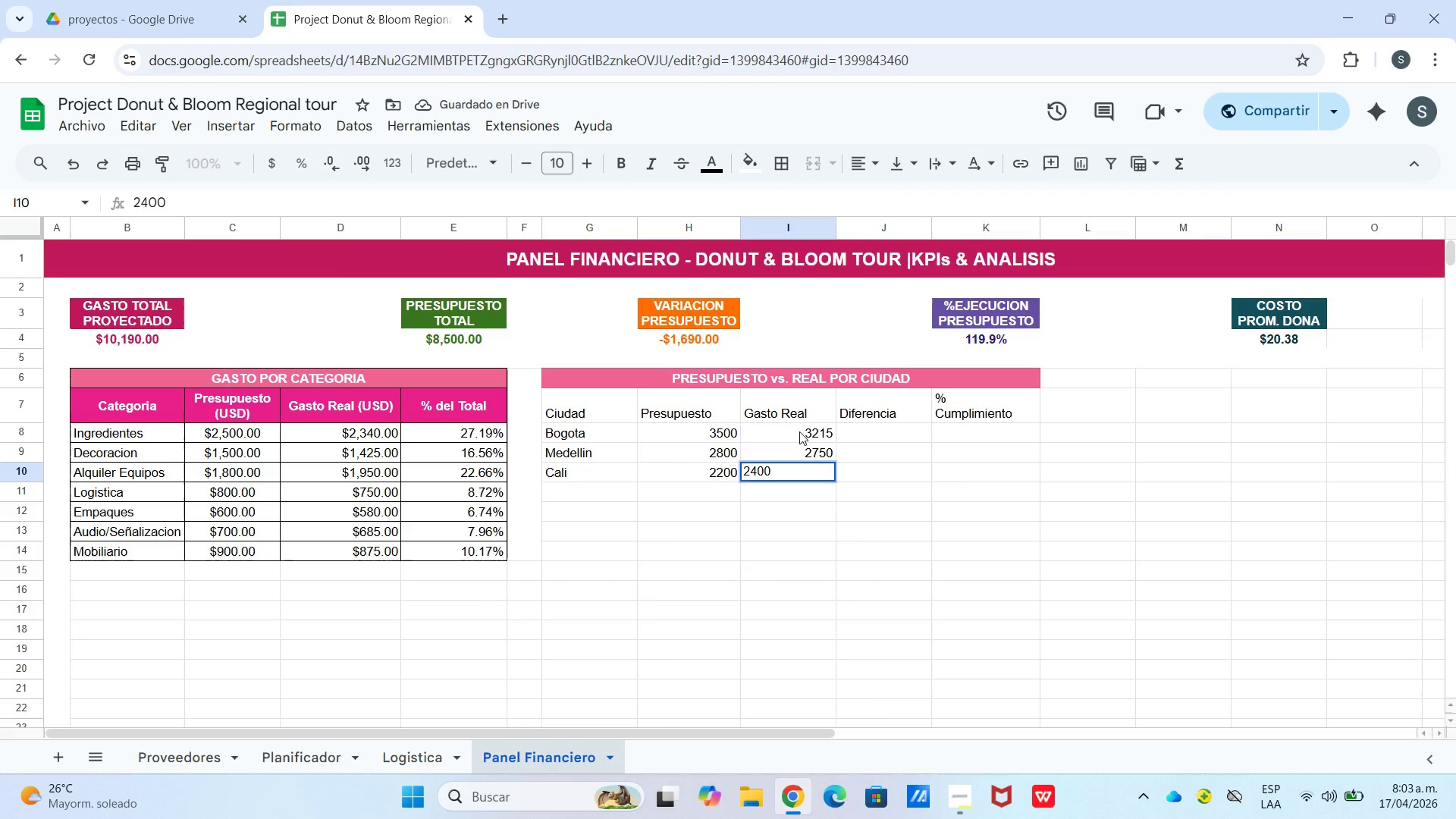 
key(Enter)
 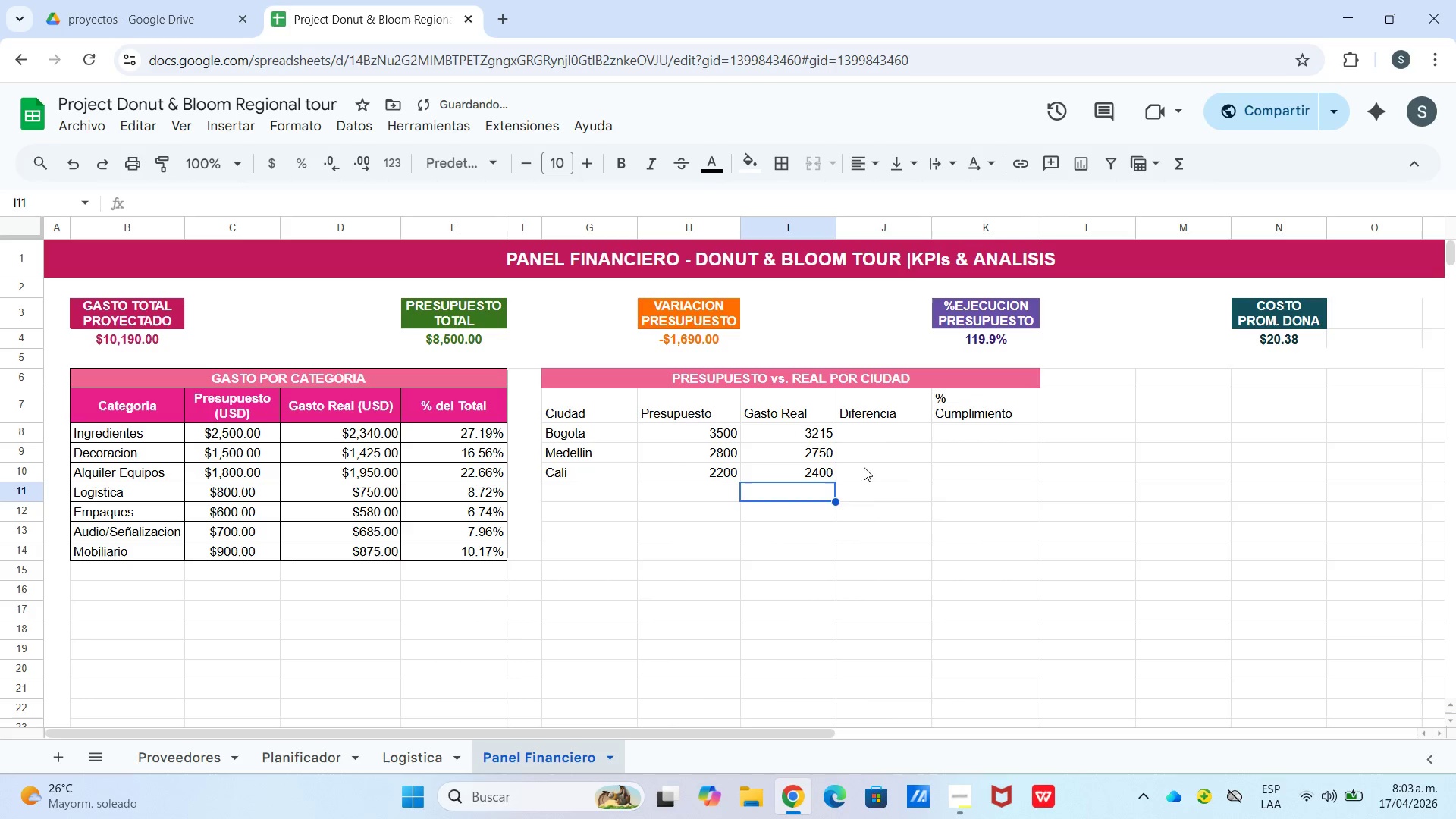 
left_click([877, 431])
 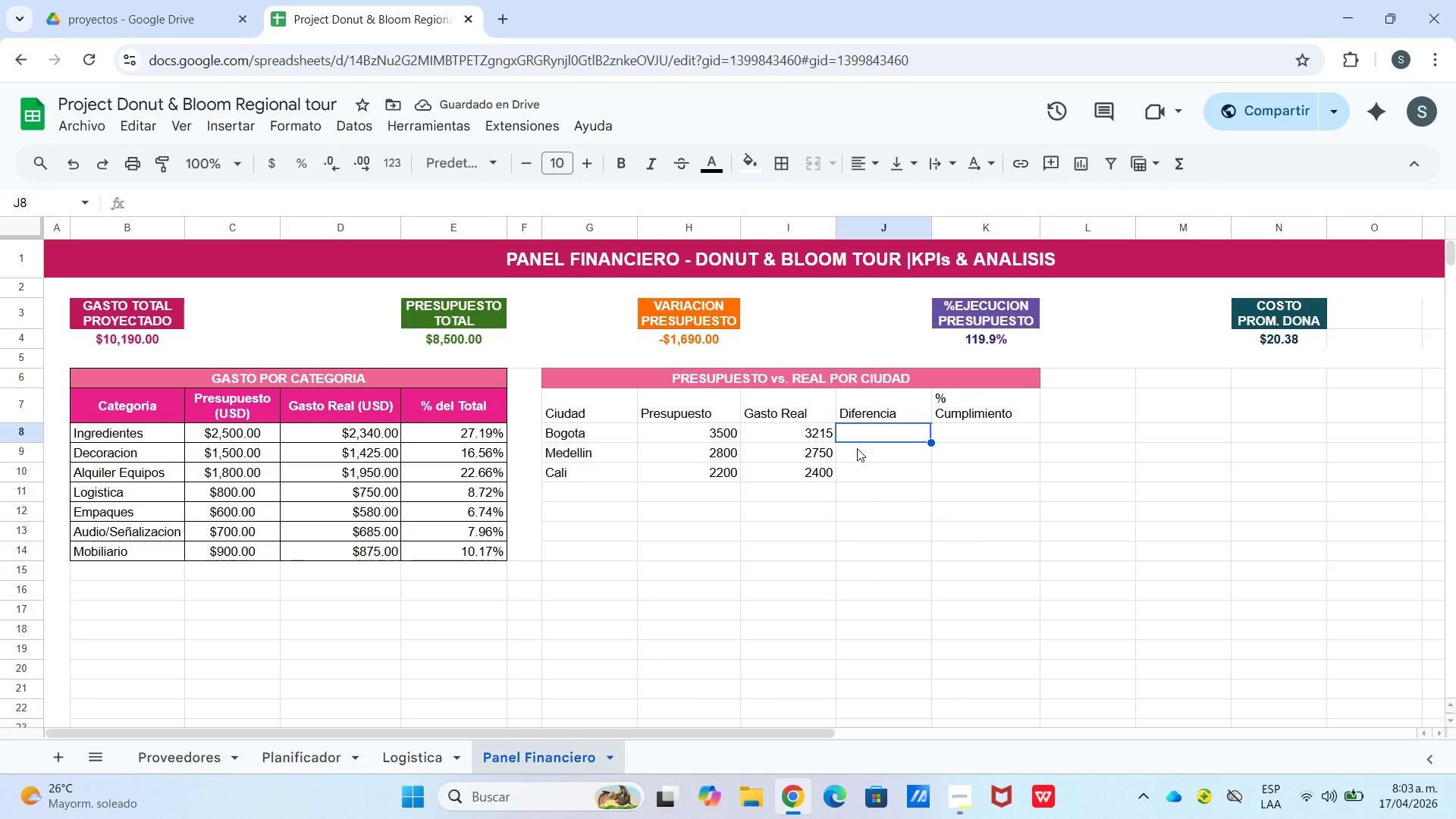 
type()h8-i8)
 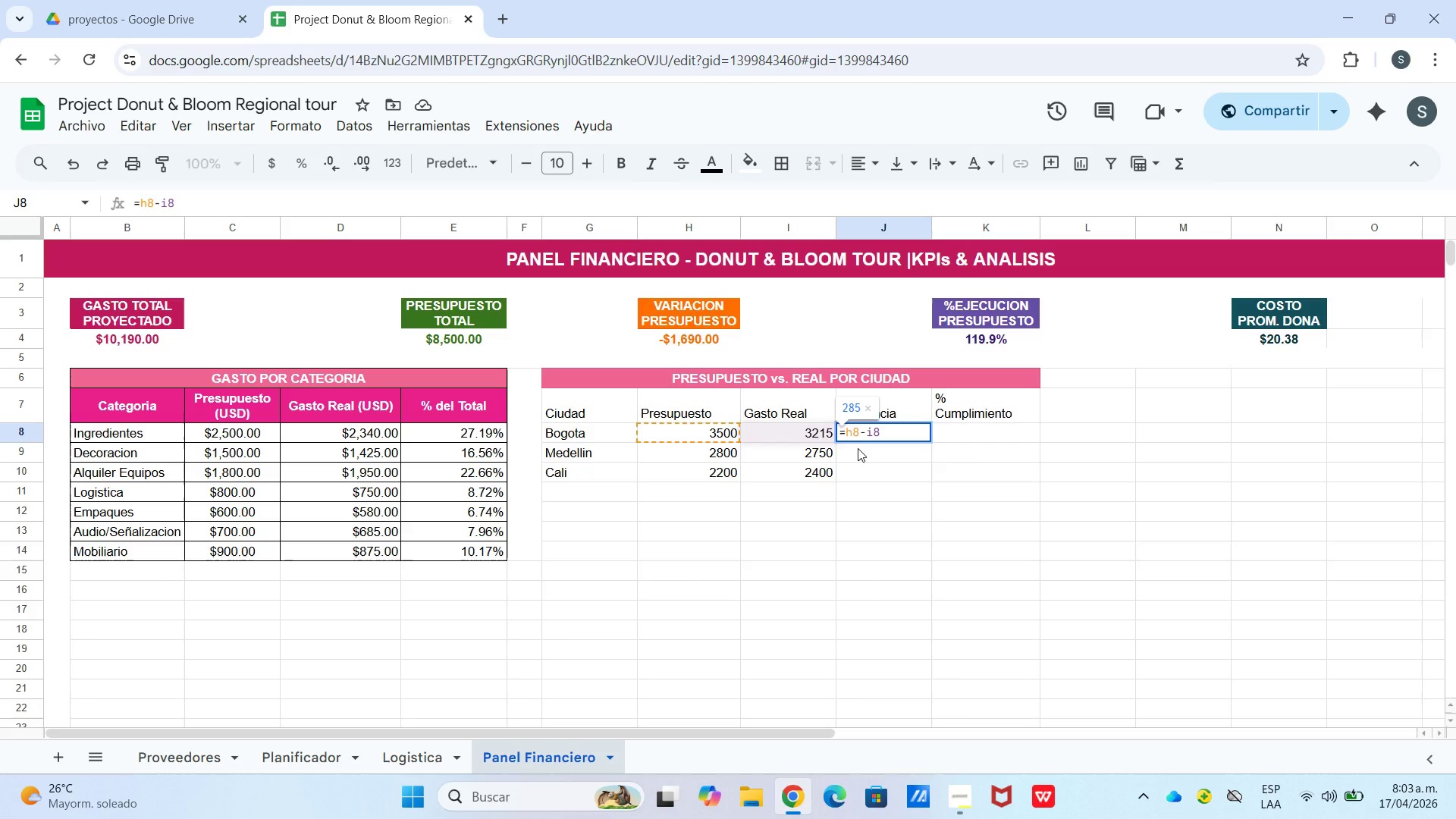 
key(Enter)
 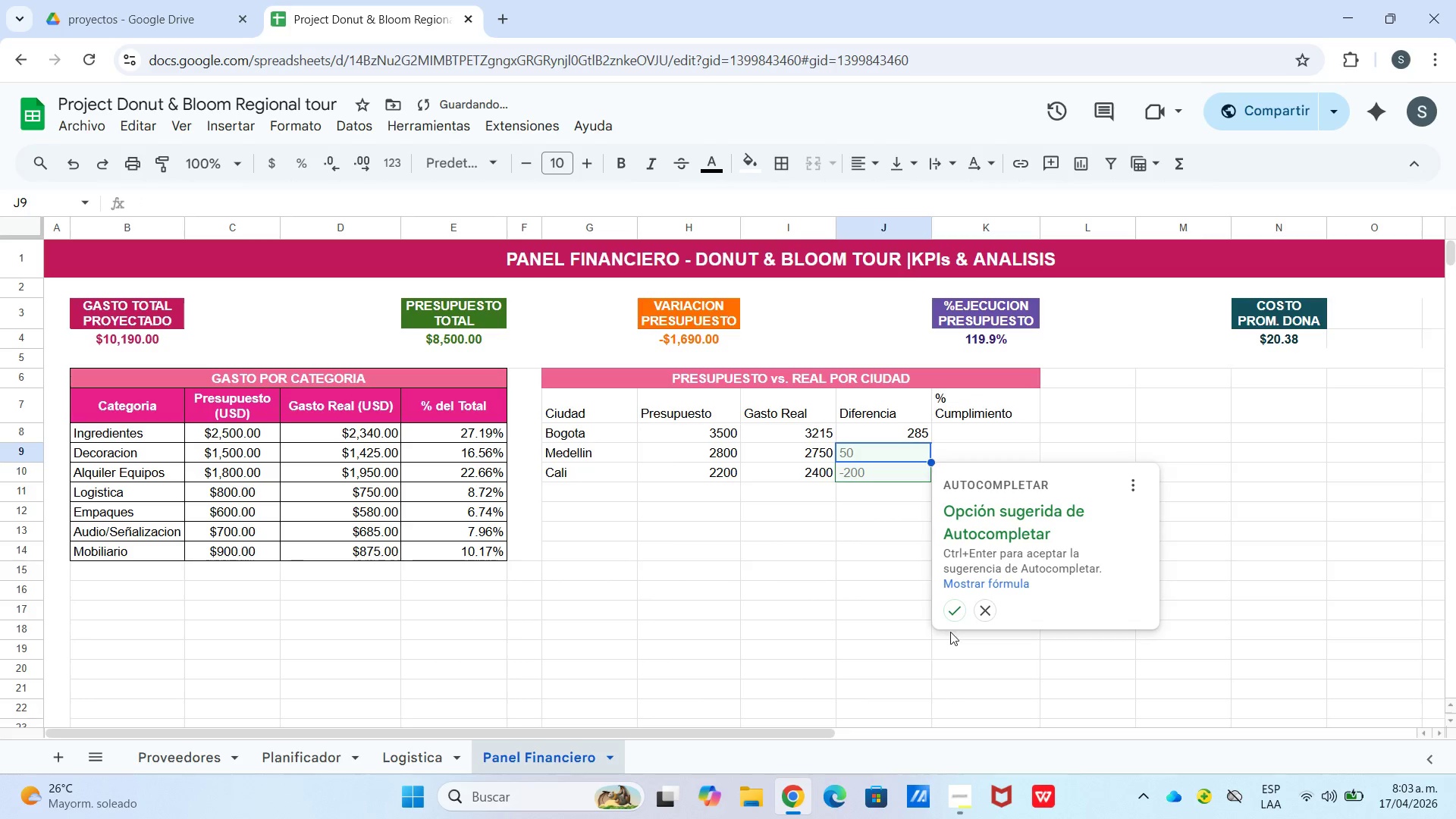 
left_click([959, 608])
 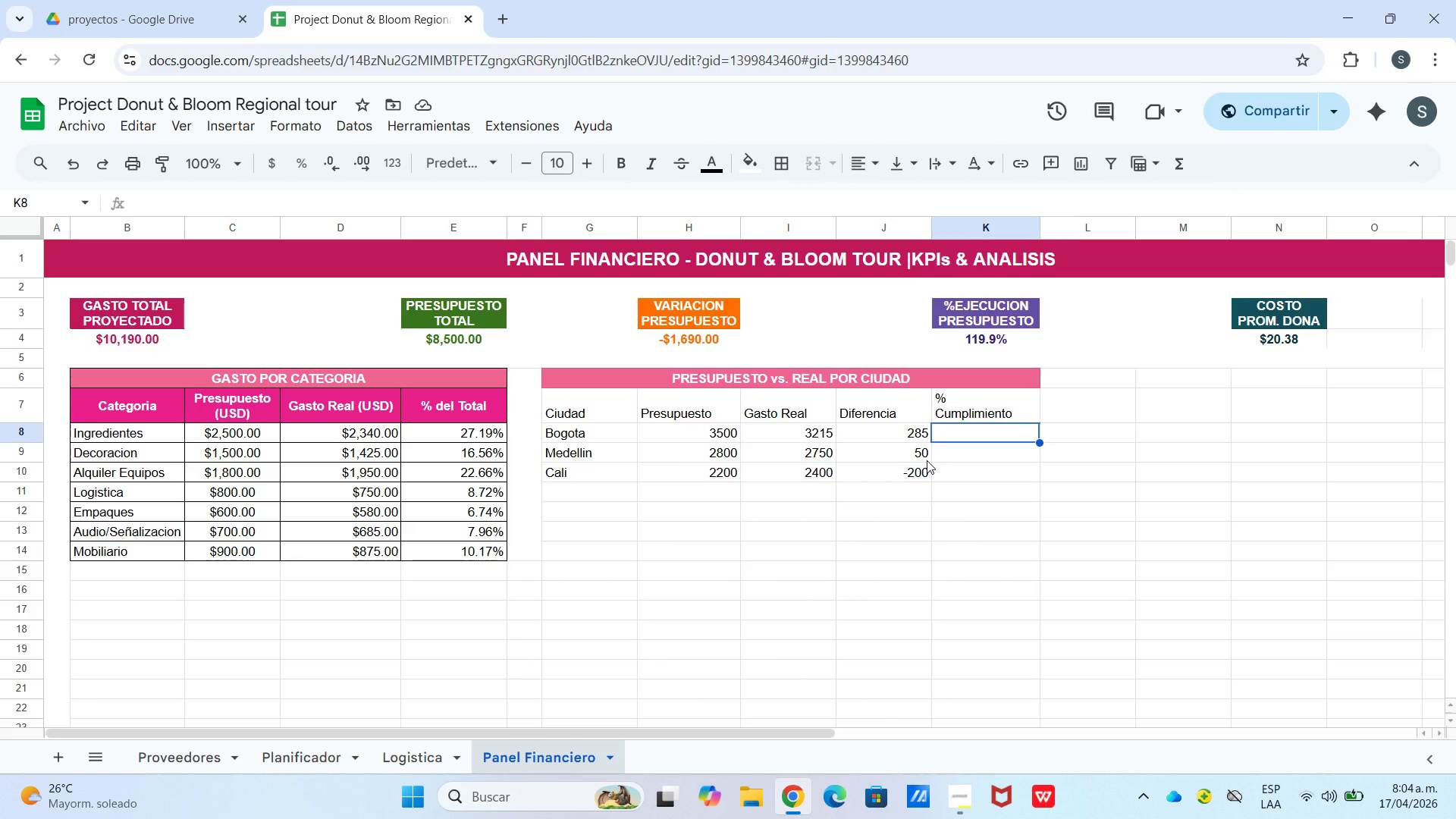 
wait(26.62)
 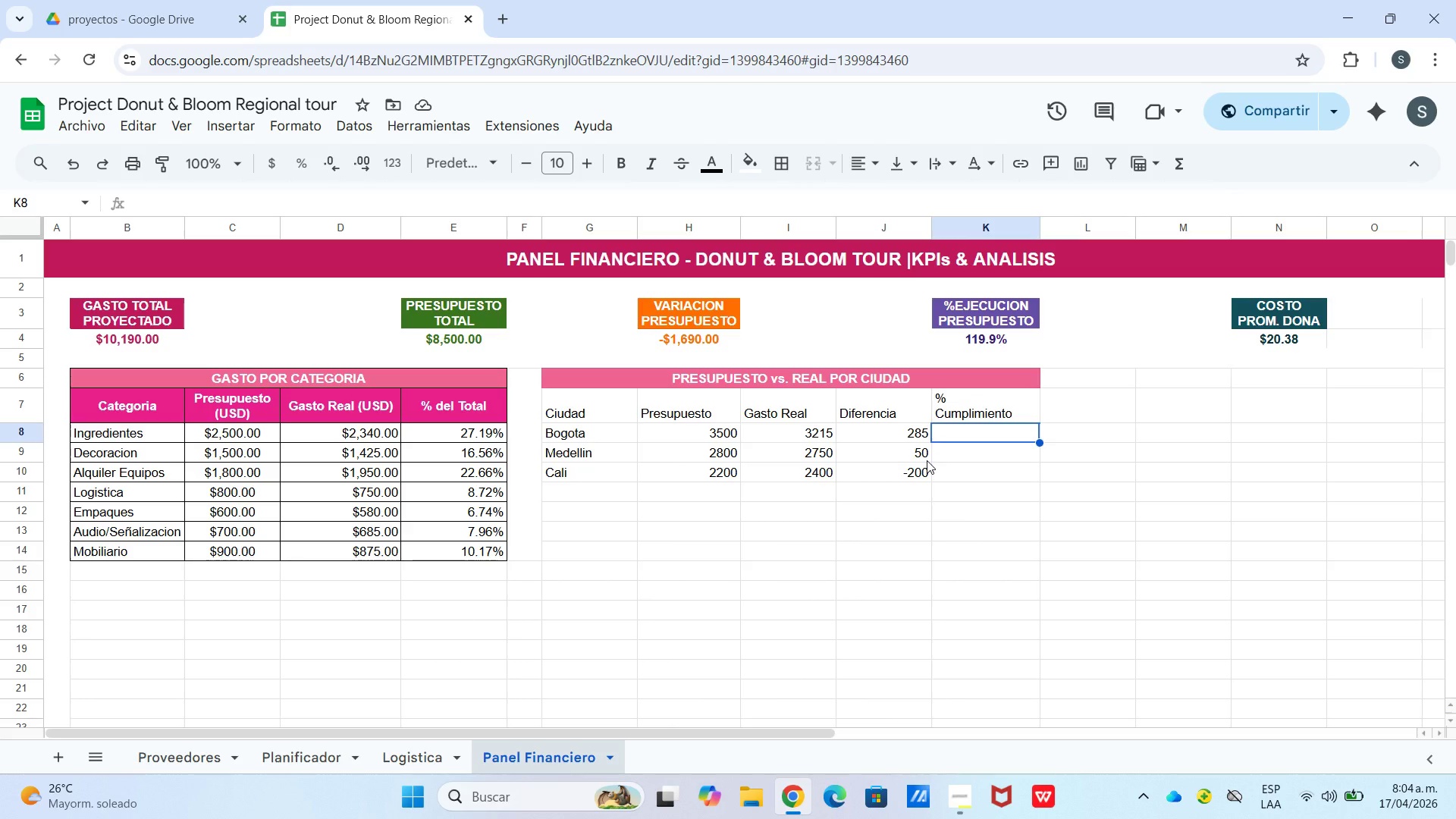 
left_click([712, 502])
 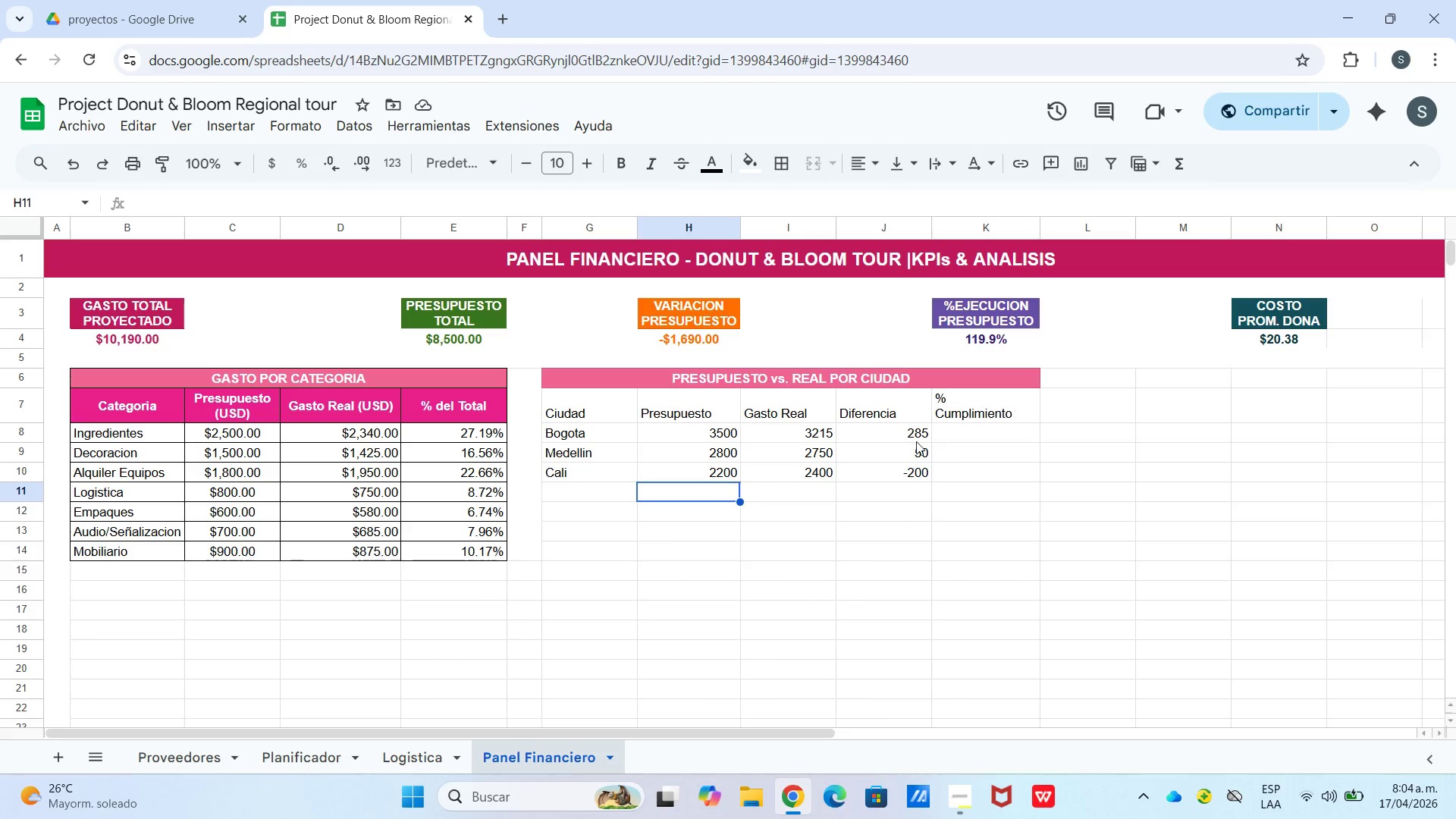 
left_click([980, 441])
 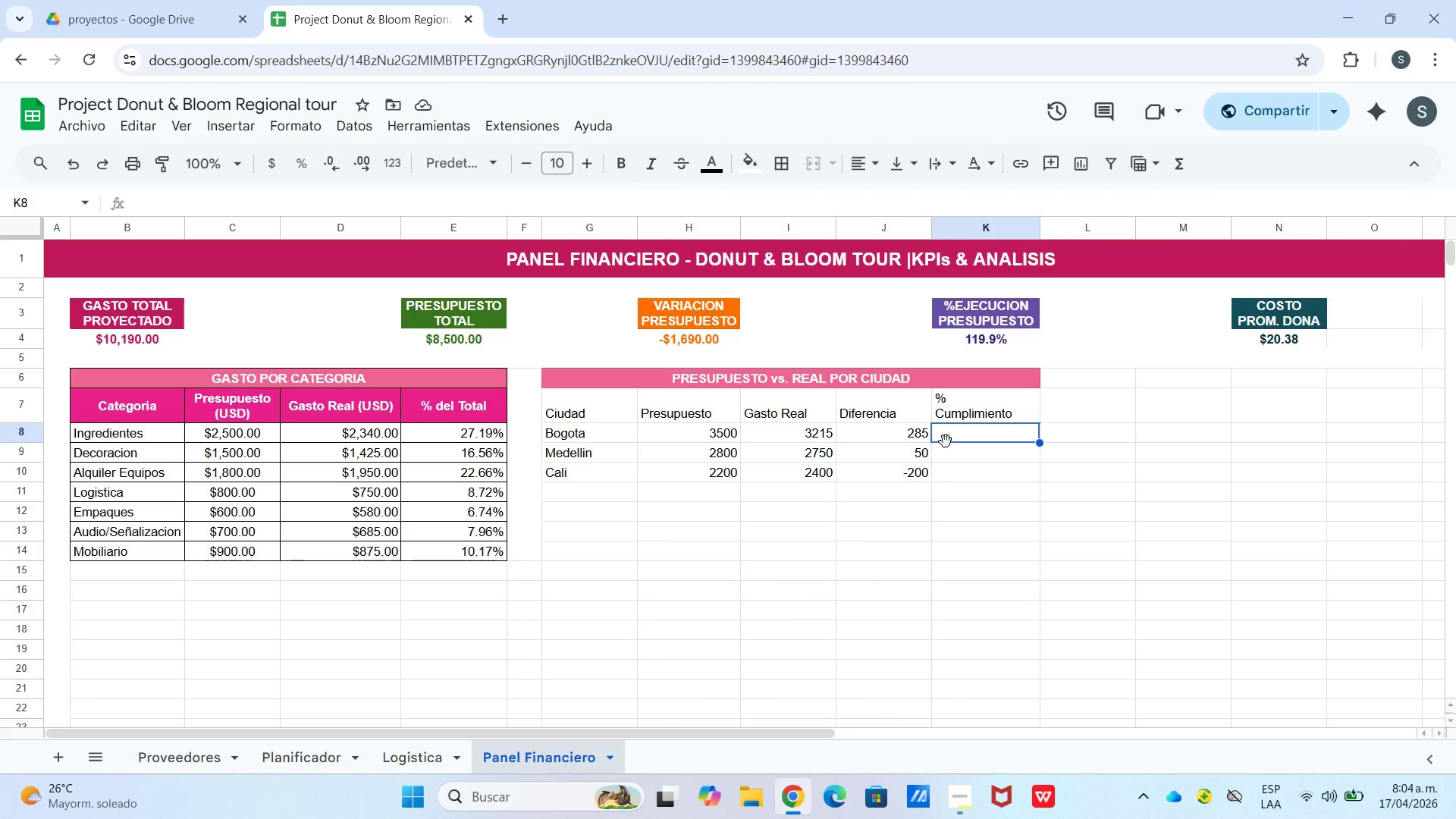 
wait(9.91)
 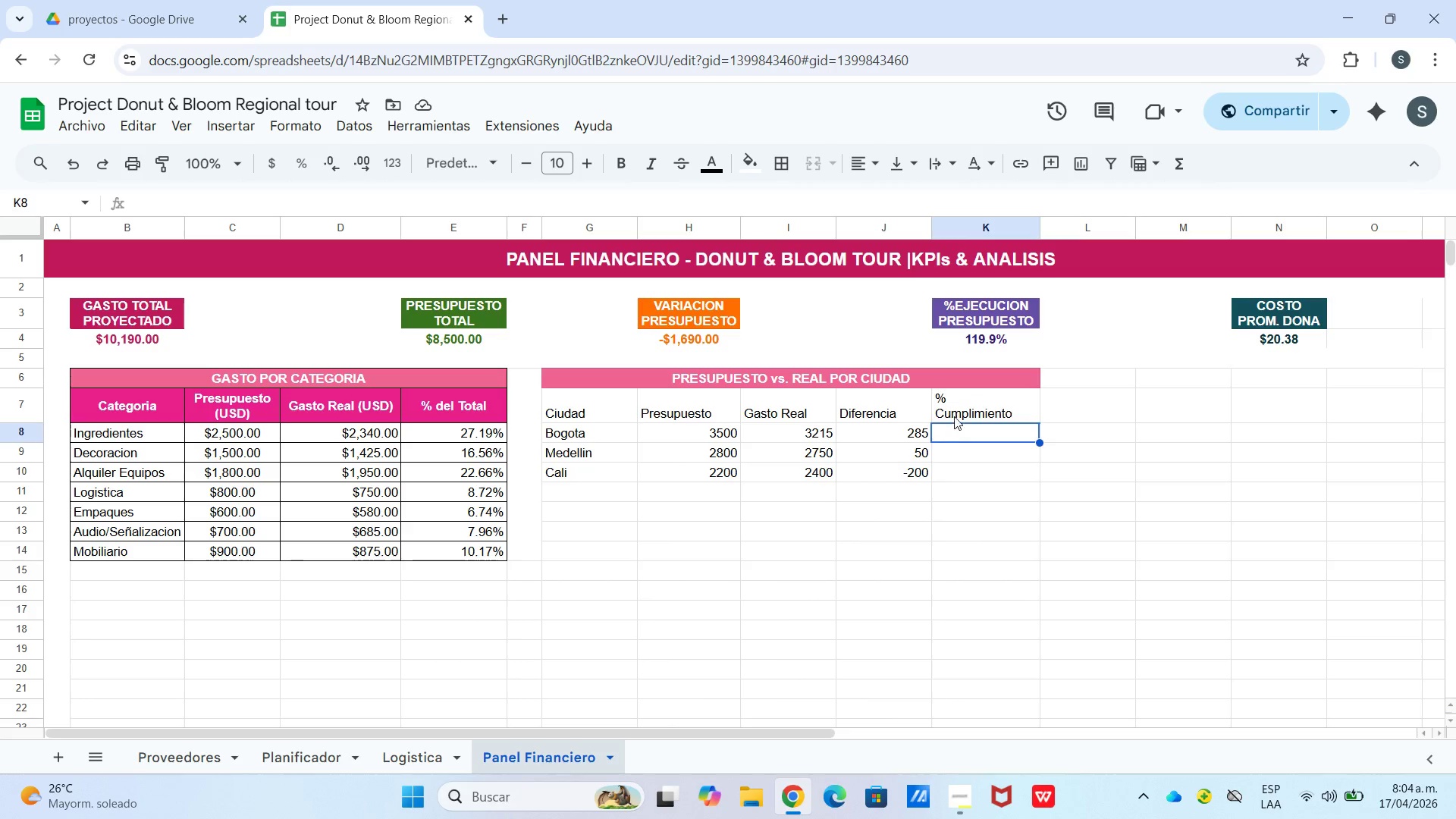 
type()i8&h8)
 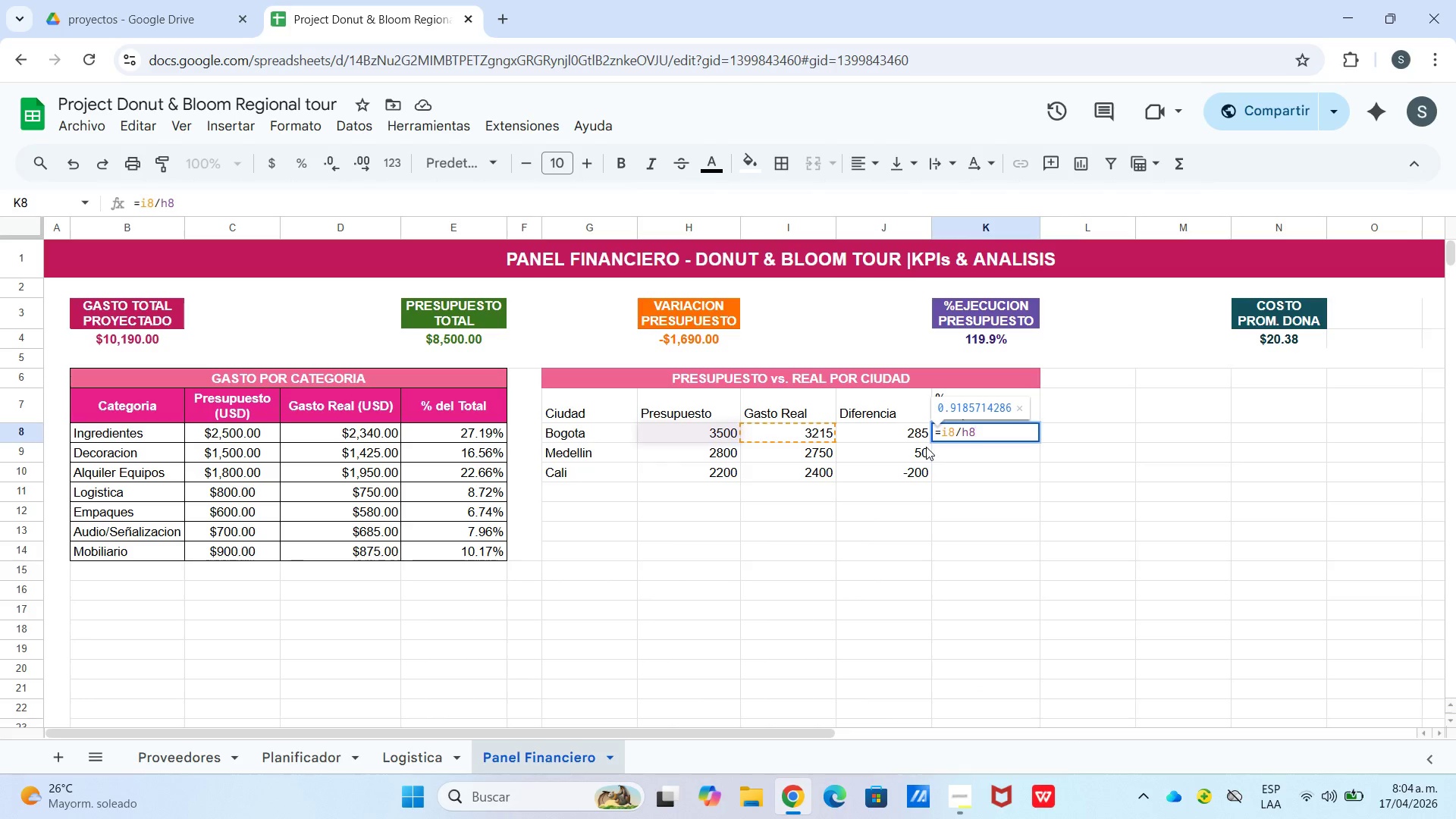 
key(Enter)
 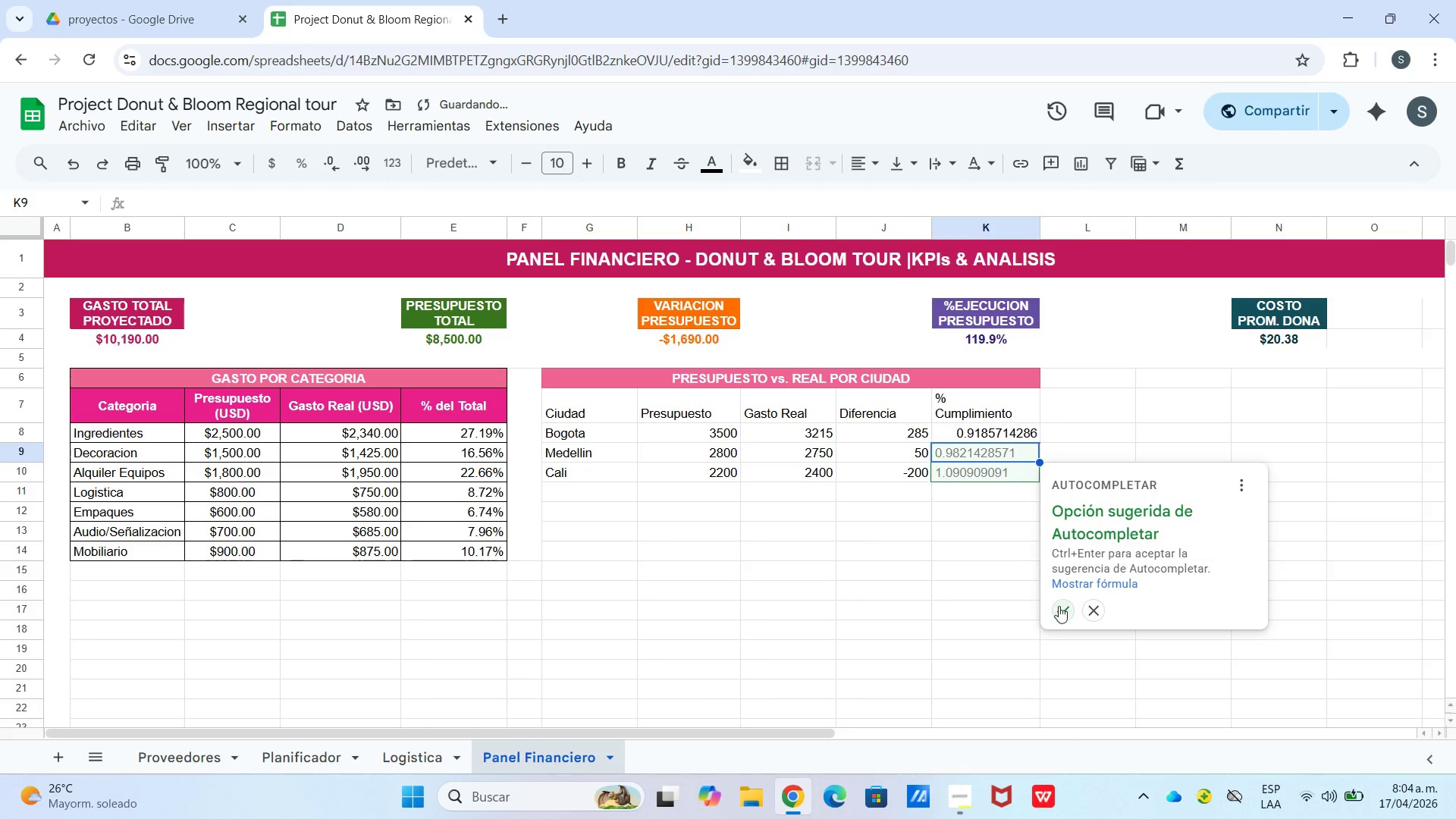 
left_click([1064, 607])
 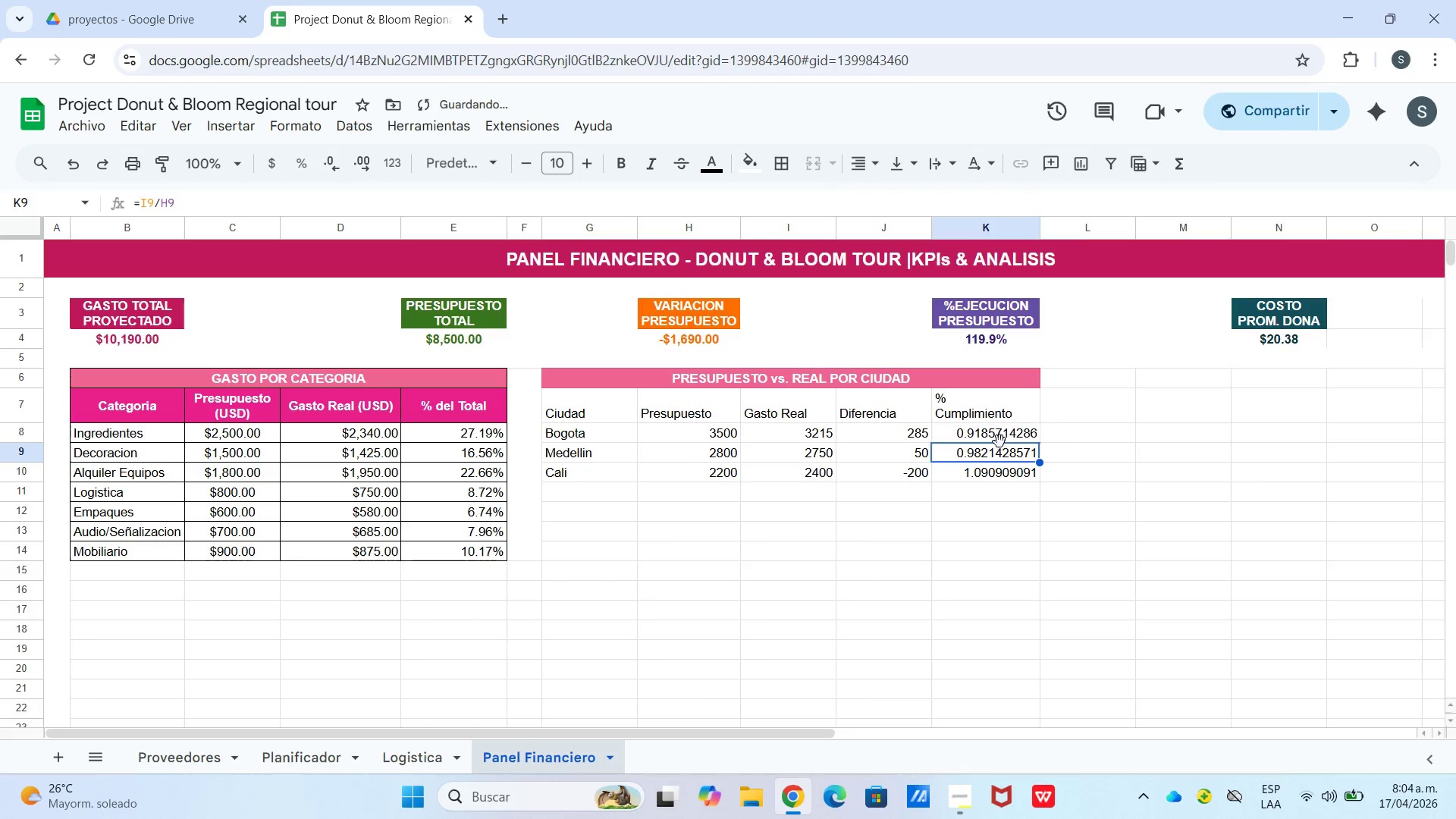 
left_click_drag(start_coordinate=[996, 438], to_coordinate=[996, 466])
 